 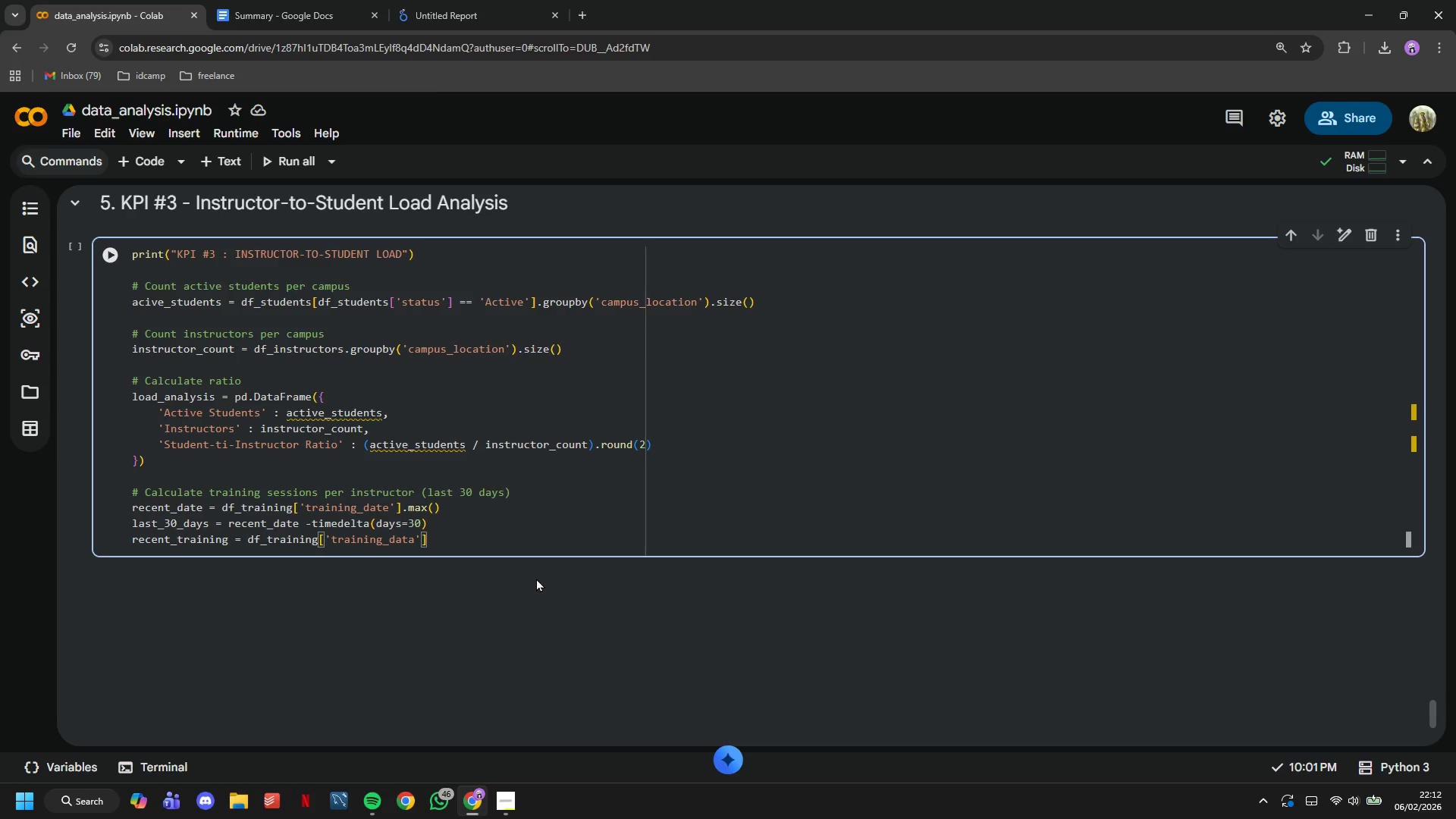 
key(ArrowLeft)
 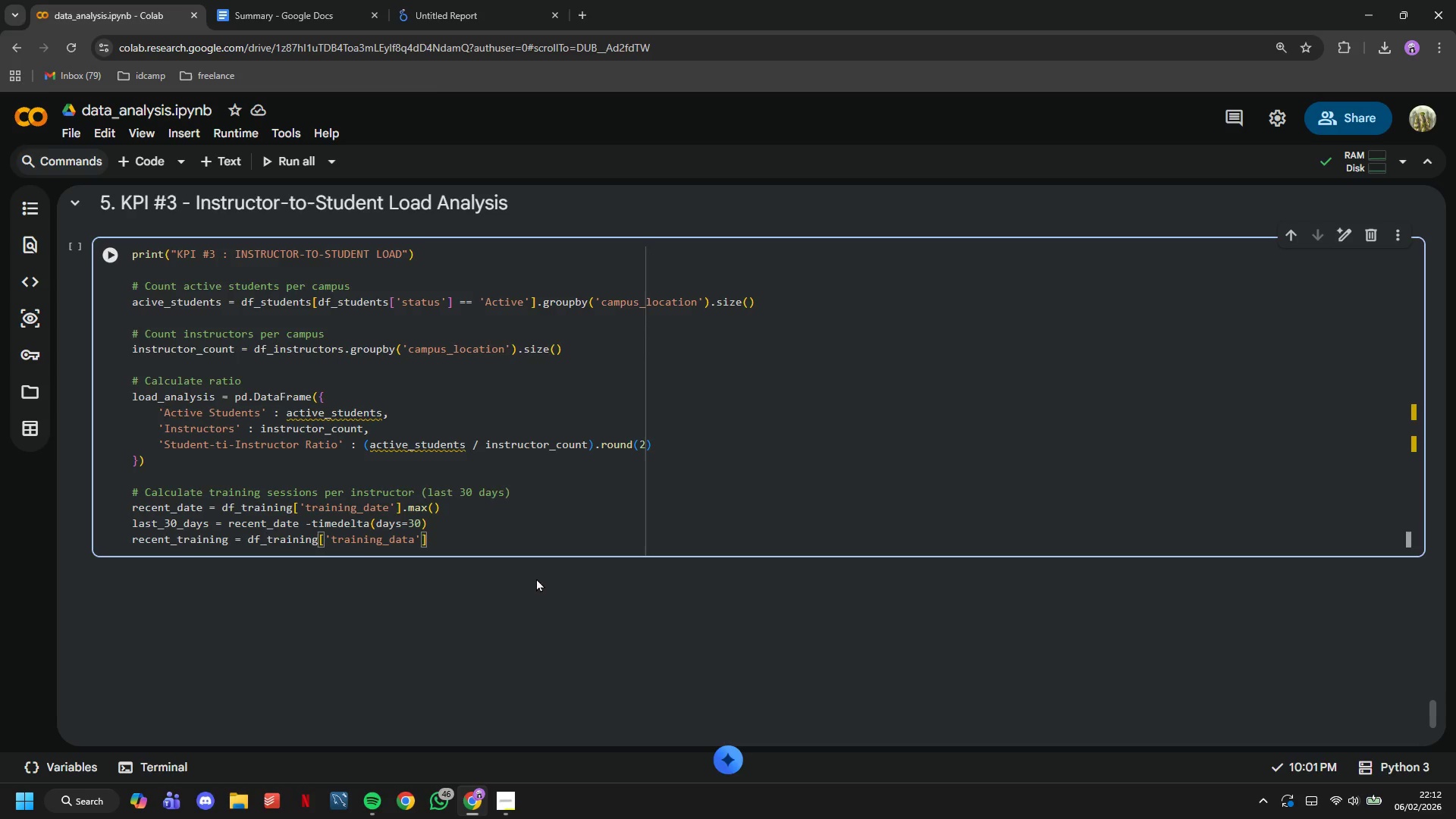 
key(Backspace)
 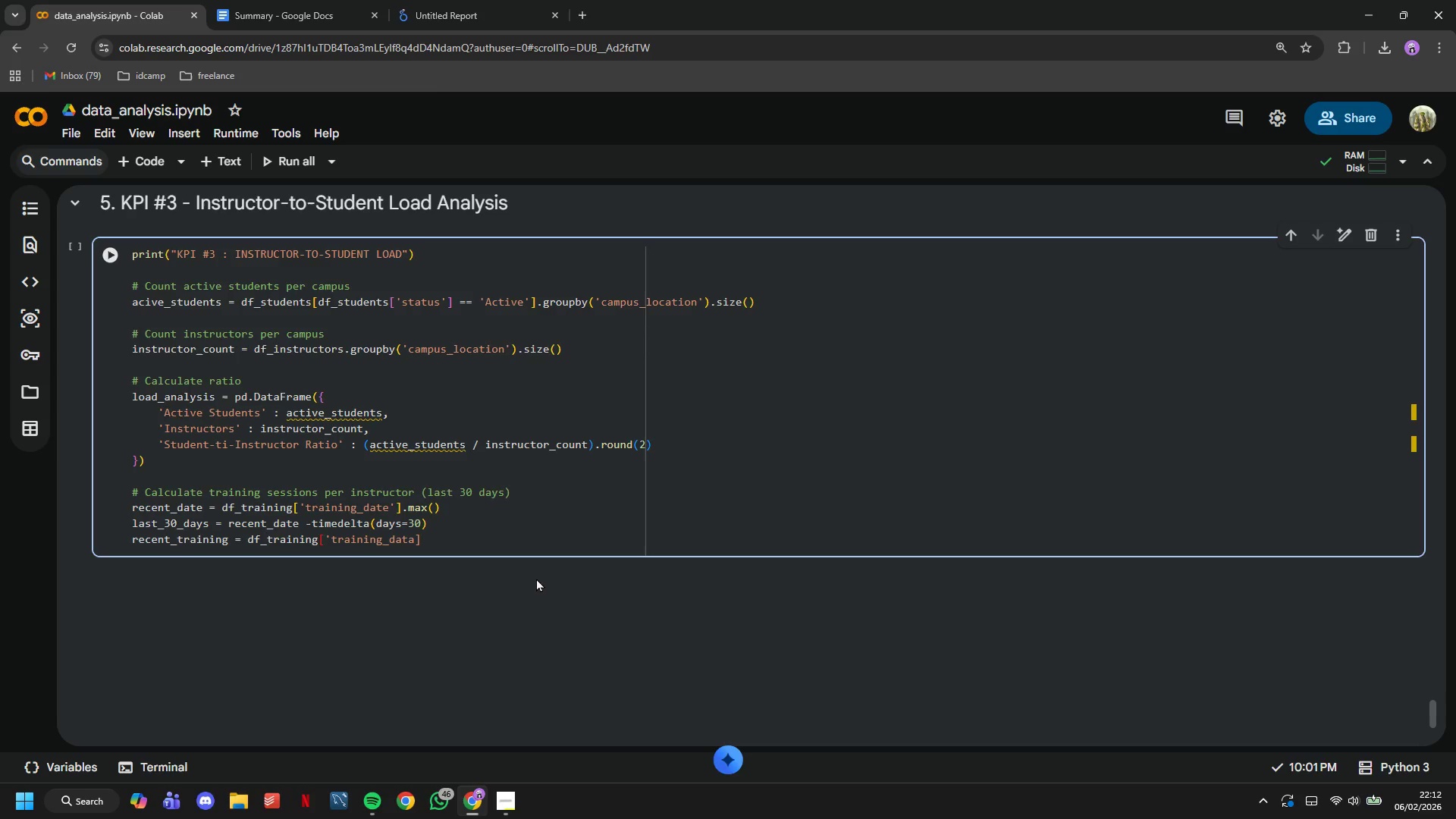 
key(ArrowLeft)
 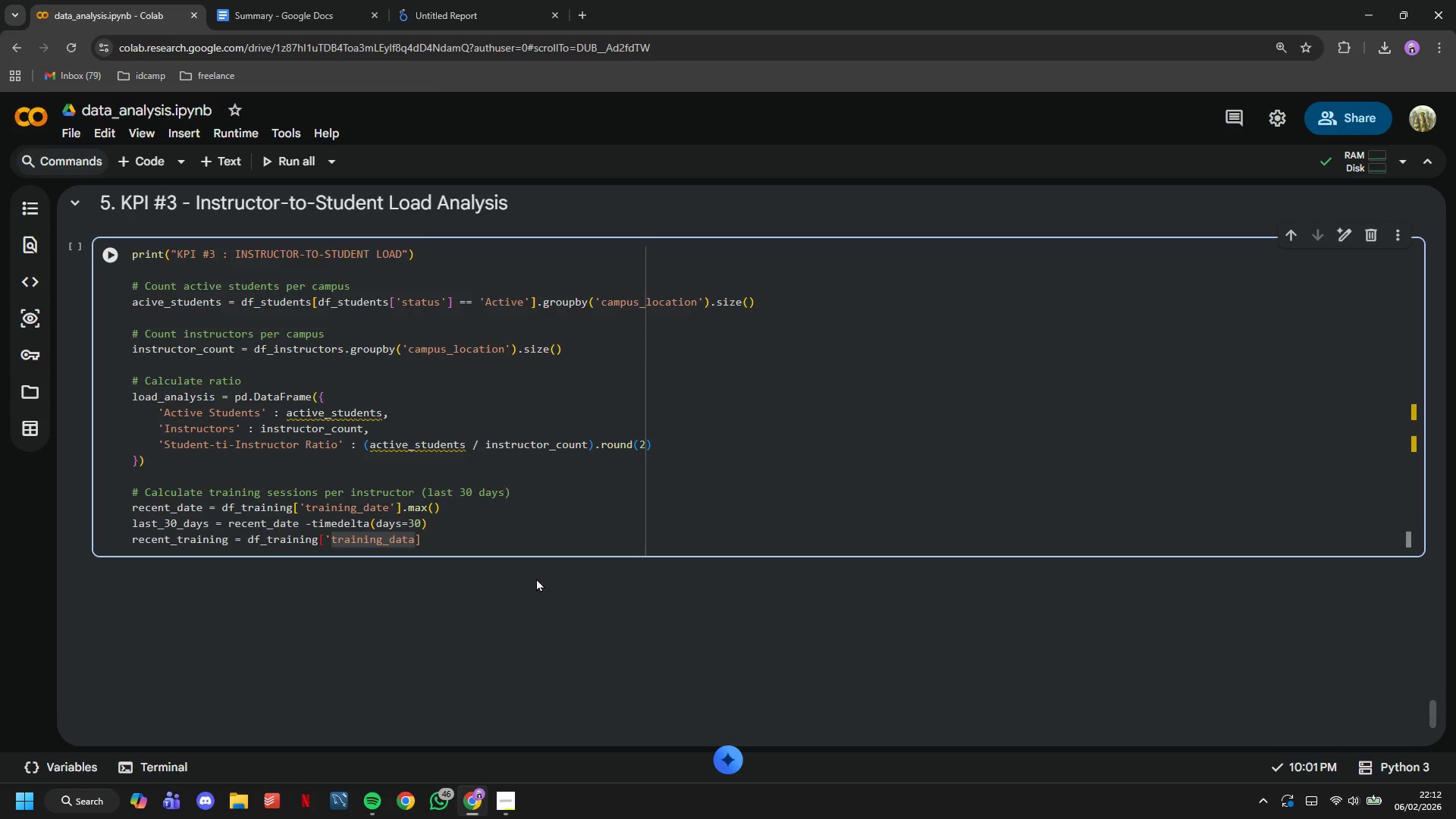 
key(ArrowRight)
 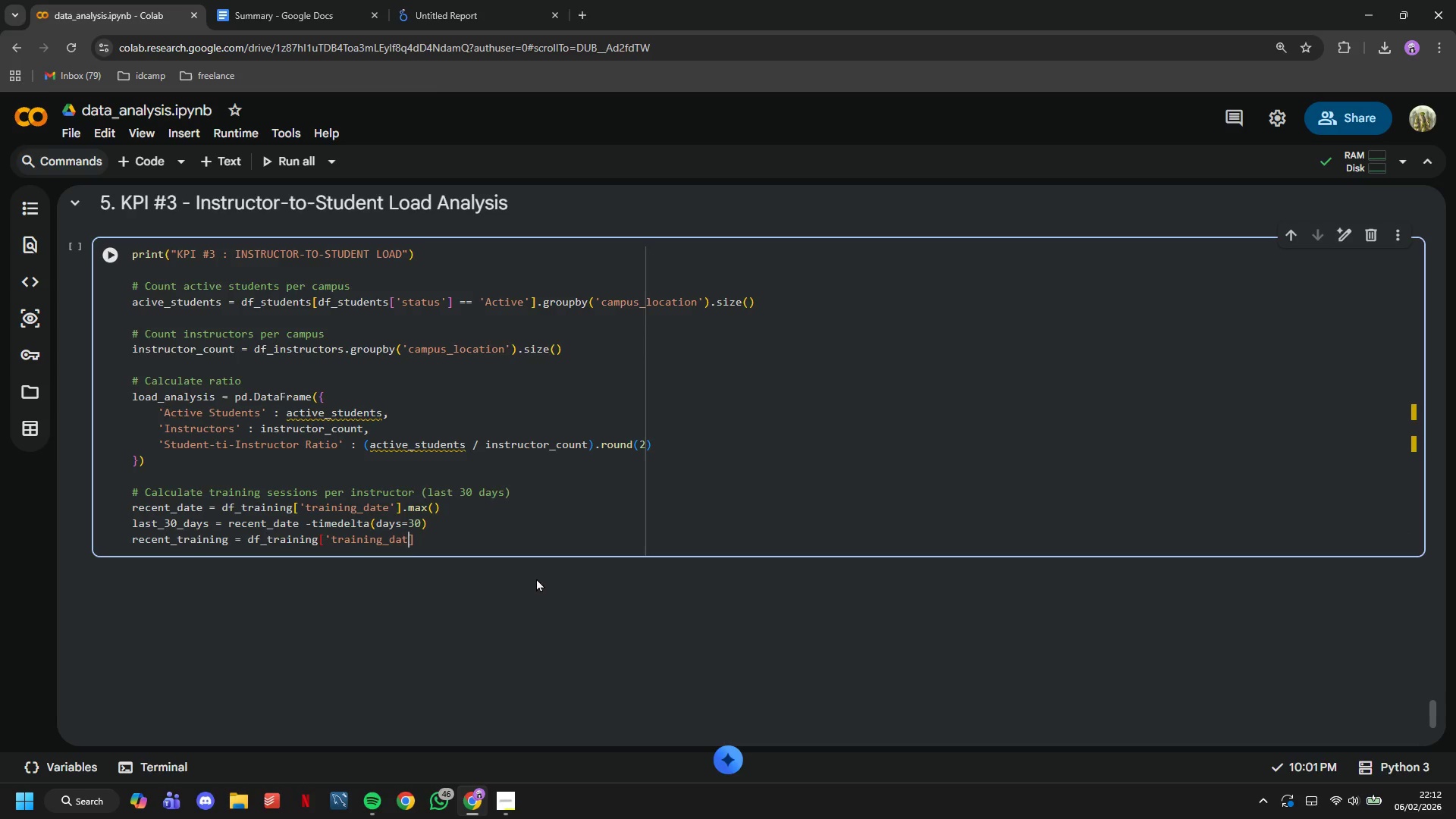 
hold_key(key=Backspace, duration=0.94)
 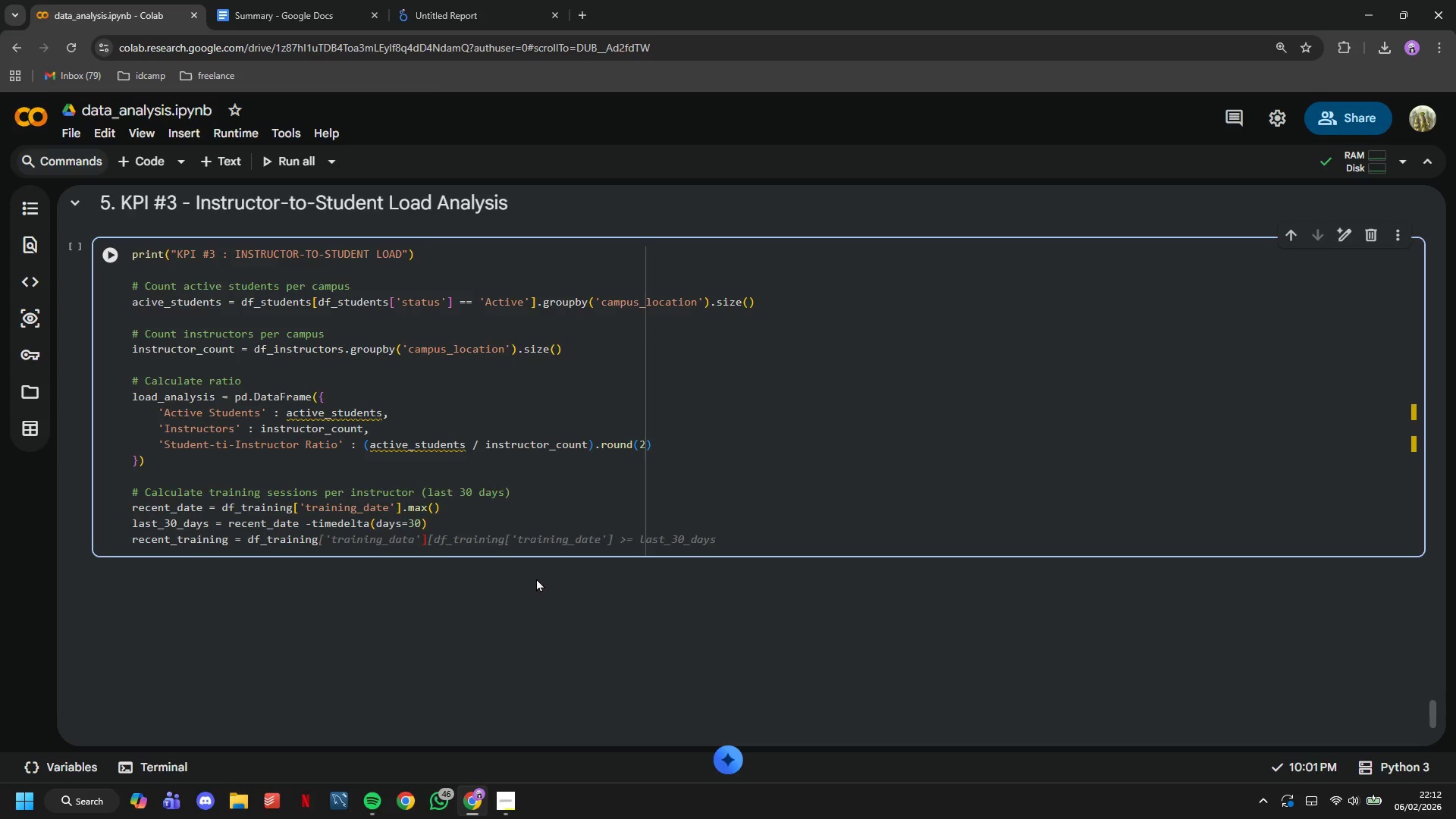 
key(ArrowRight)
 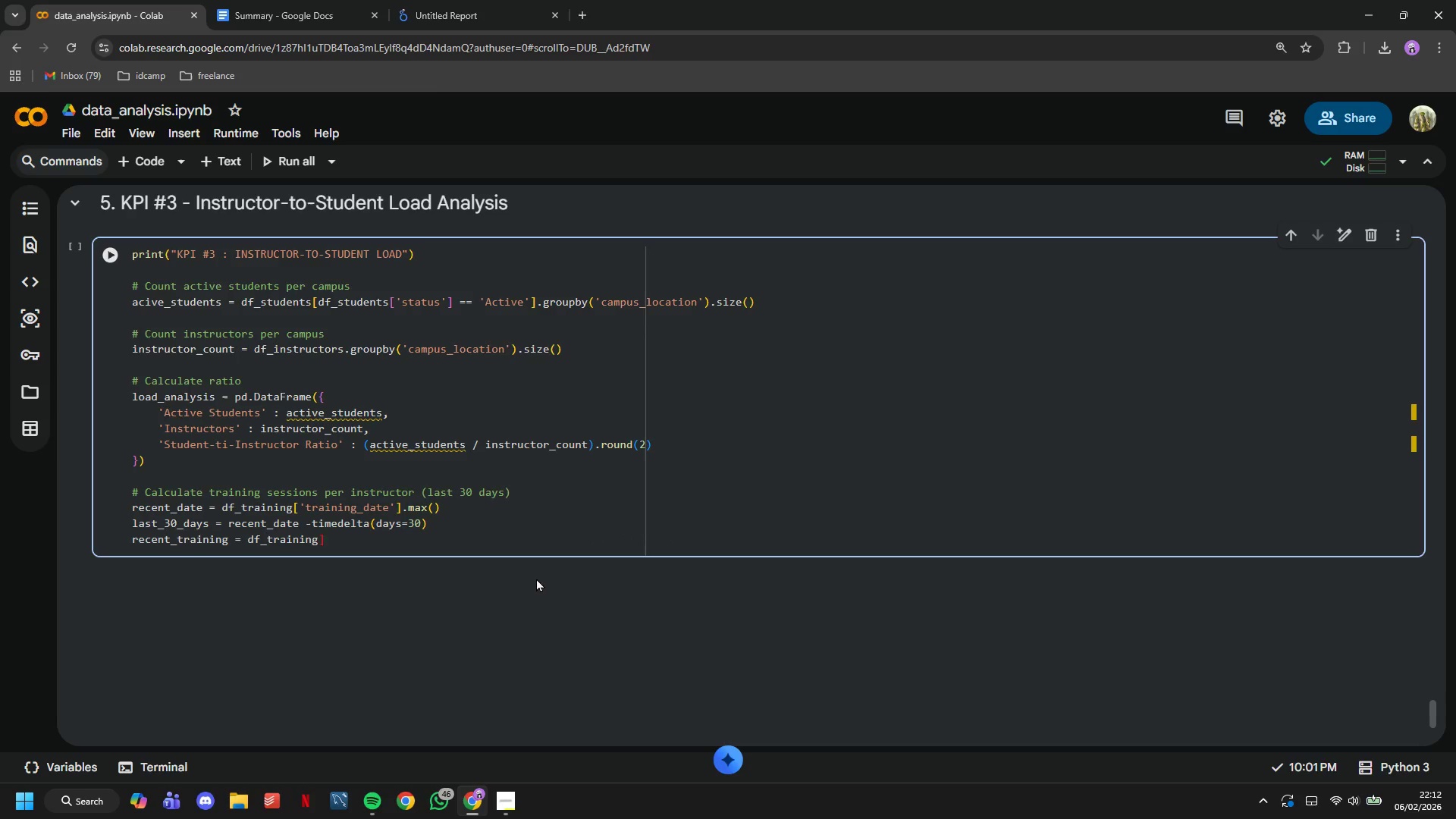 
key(Backspace)
type([df_training['training-date)
 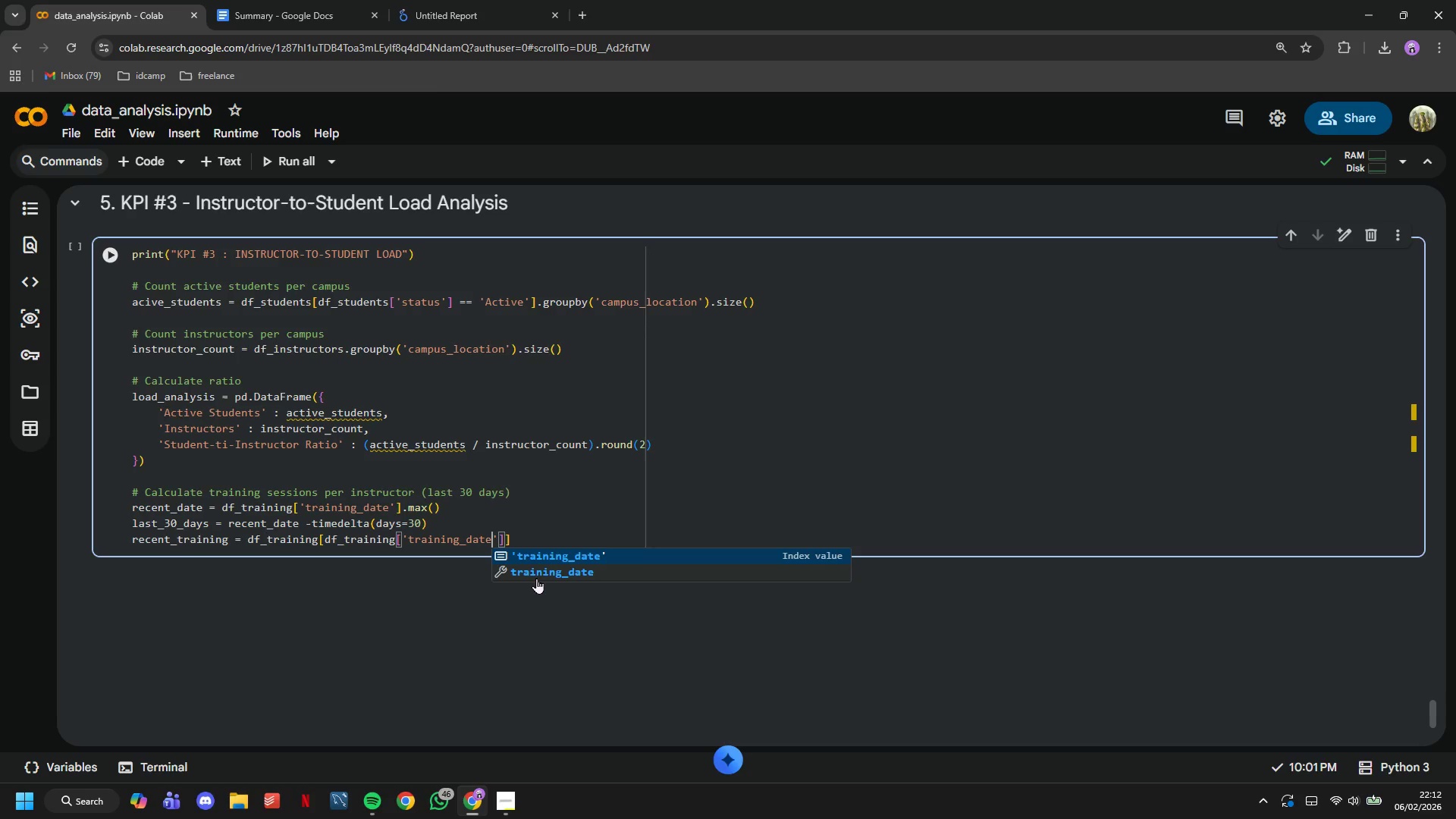 
key(ArrowRight)
 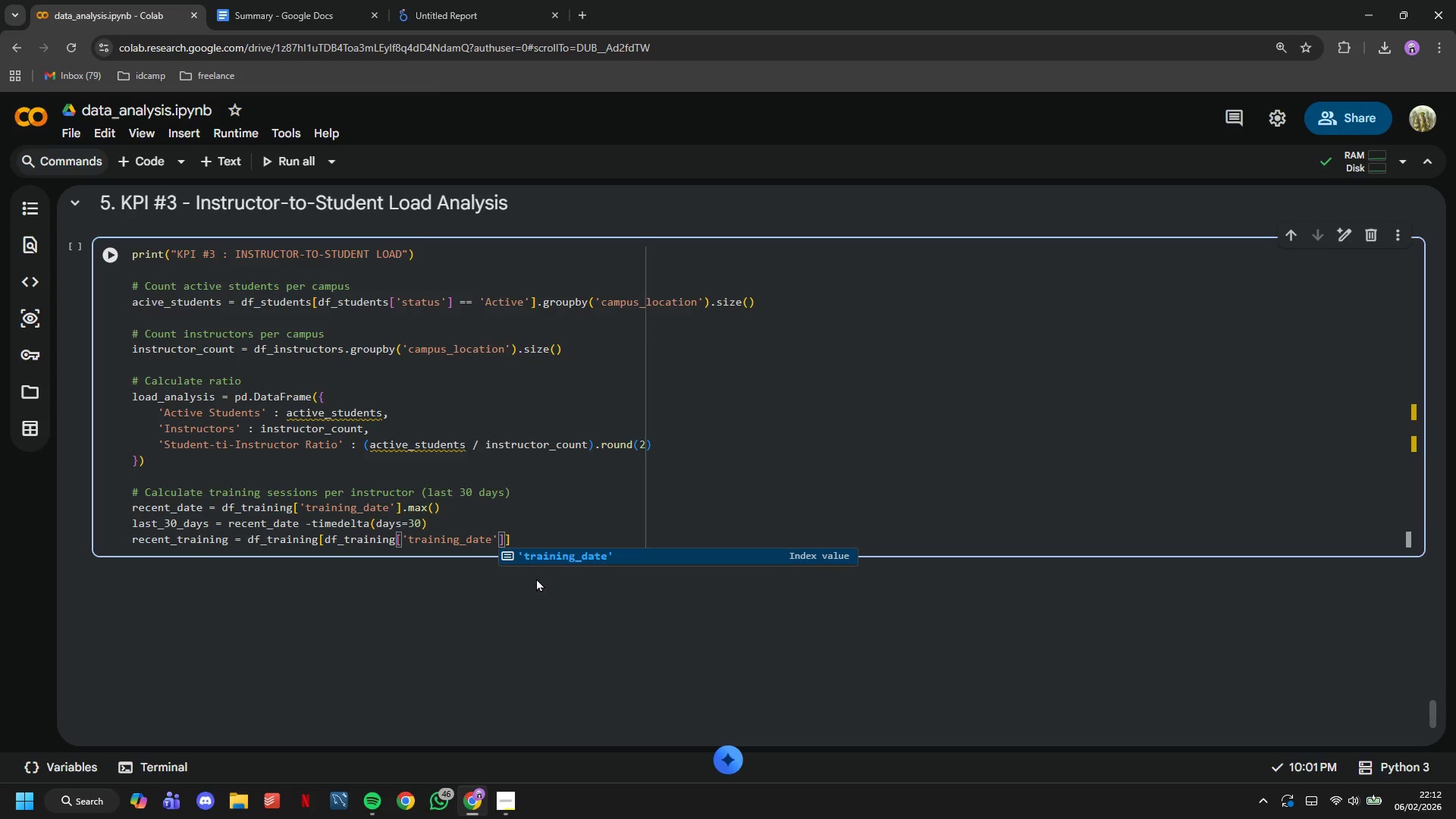 
key(ArrowRight)
 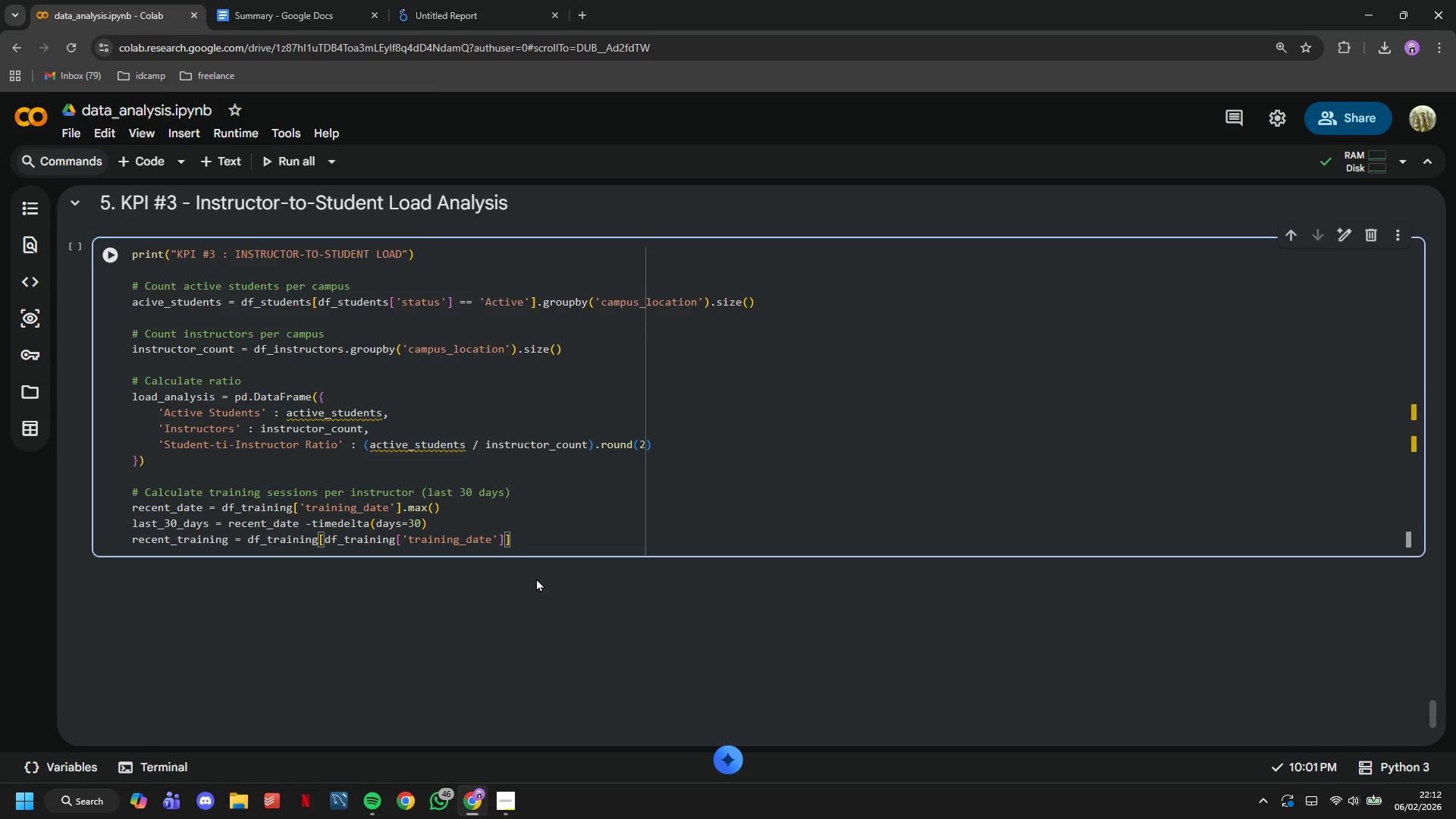 
type( >= 30 days)
 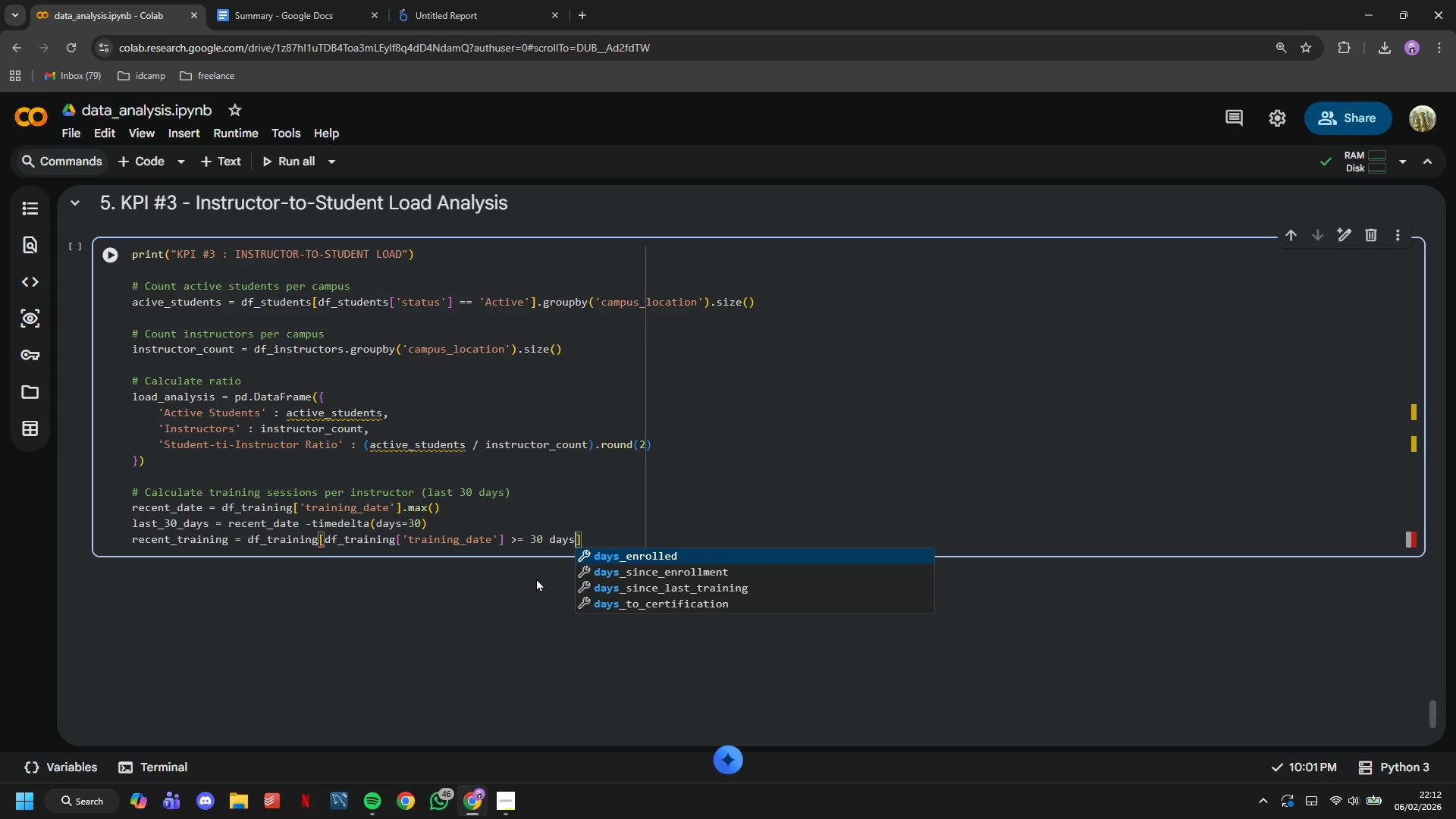 
key(ArrowLeft)
 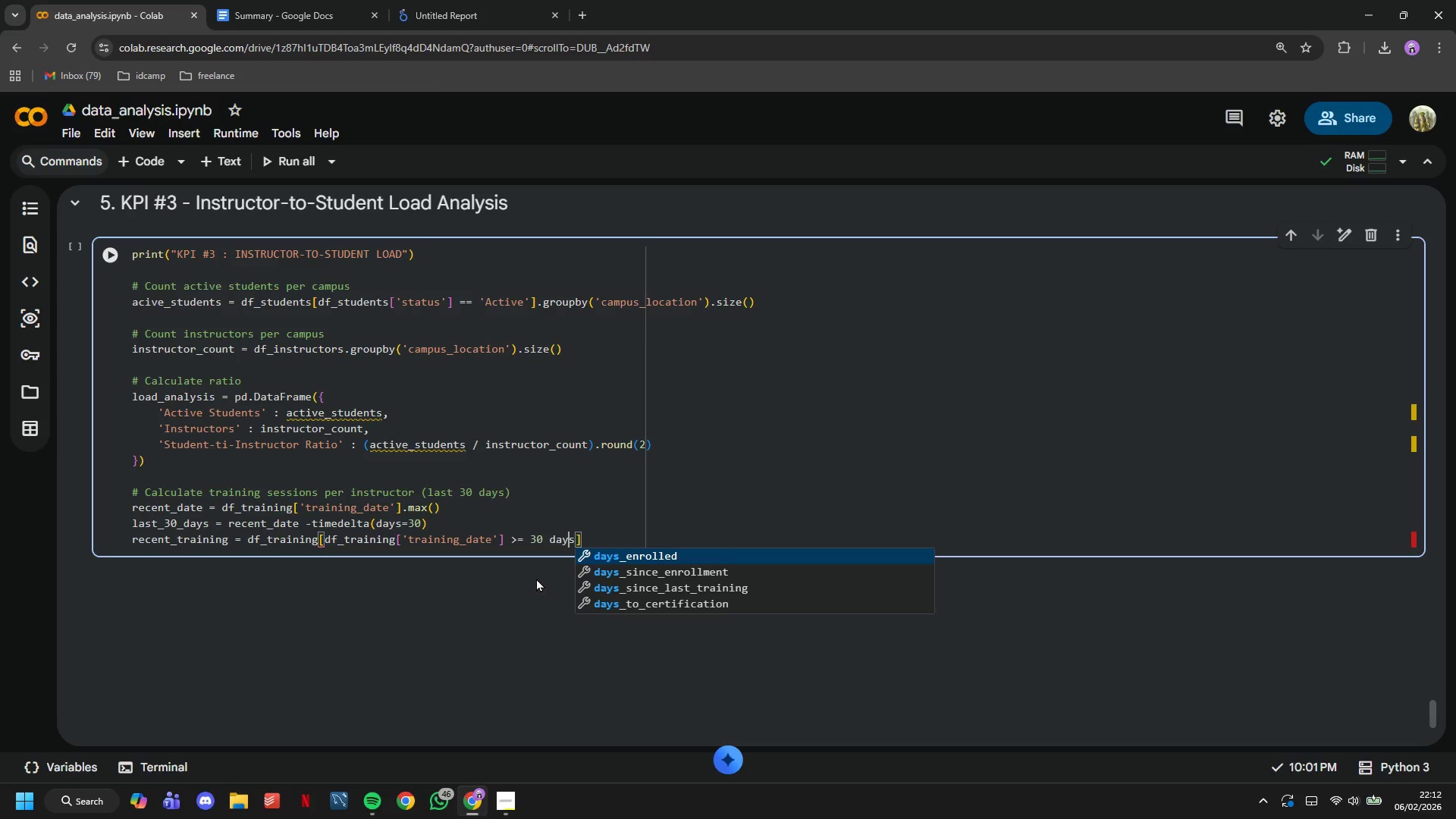 
key(ArrowLeft)
 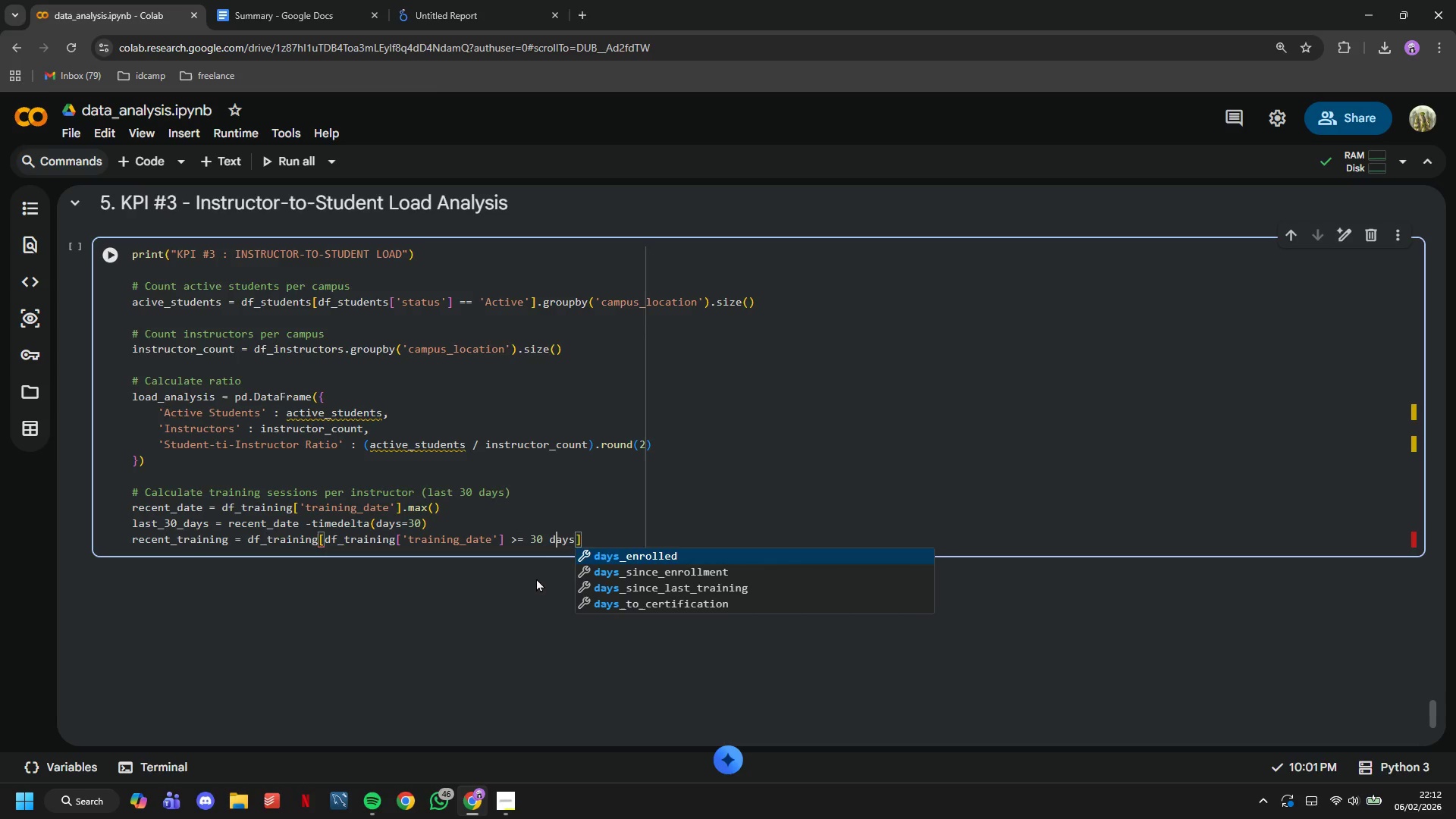 
key(ArrowLeft)
 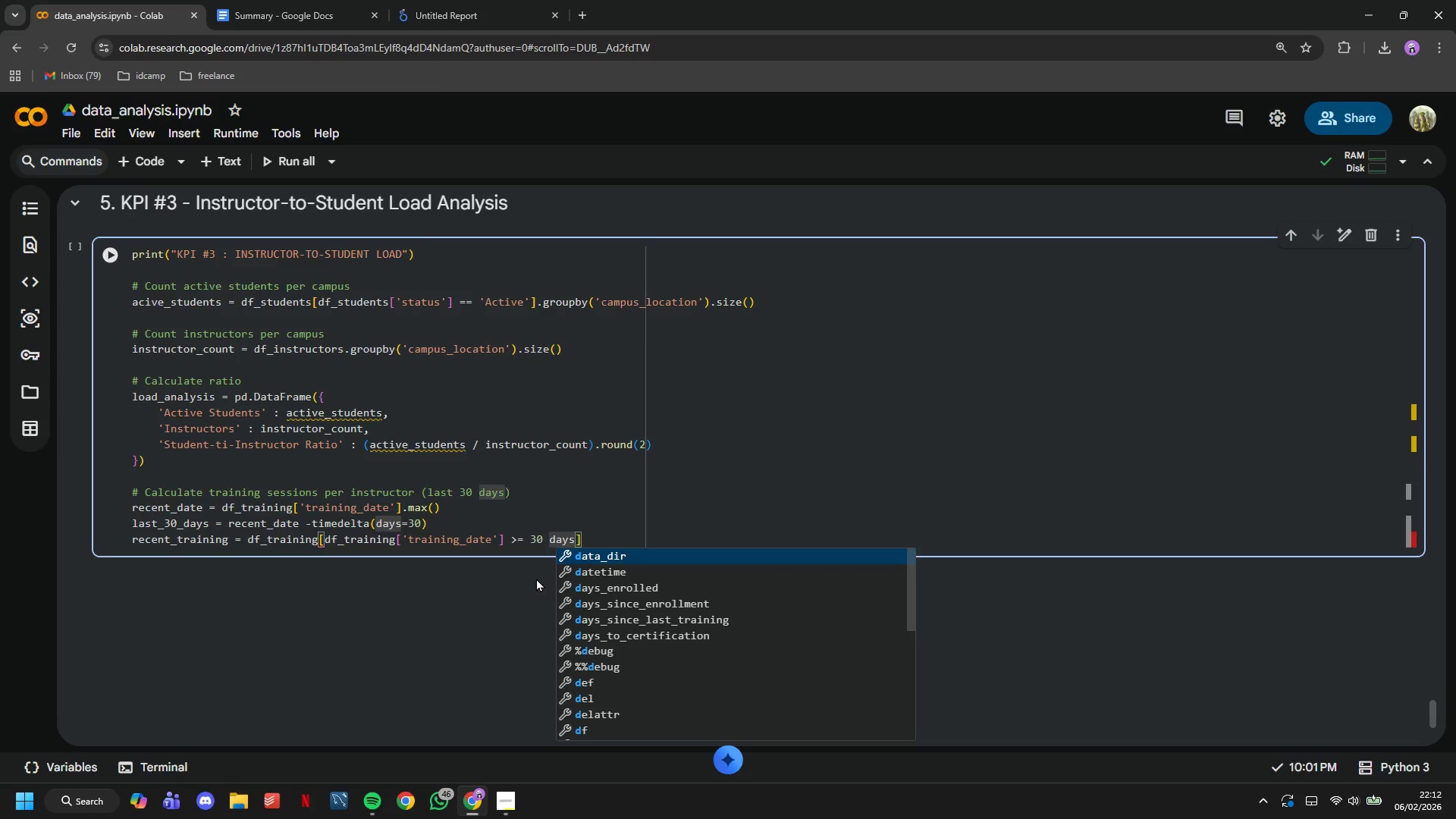 
key(ArrowLeft)
 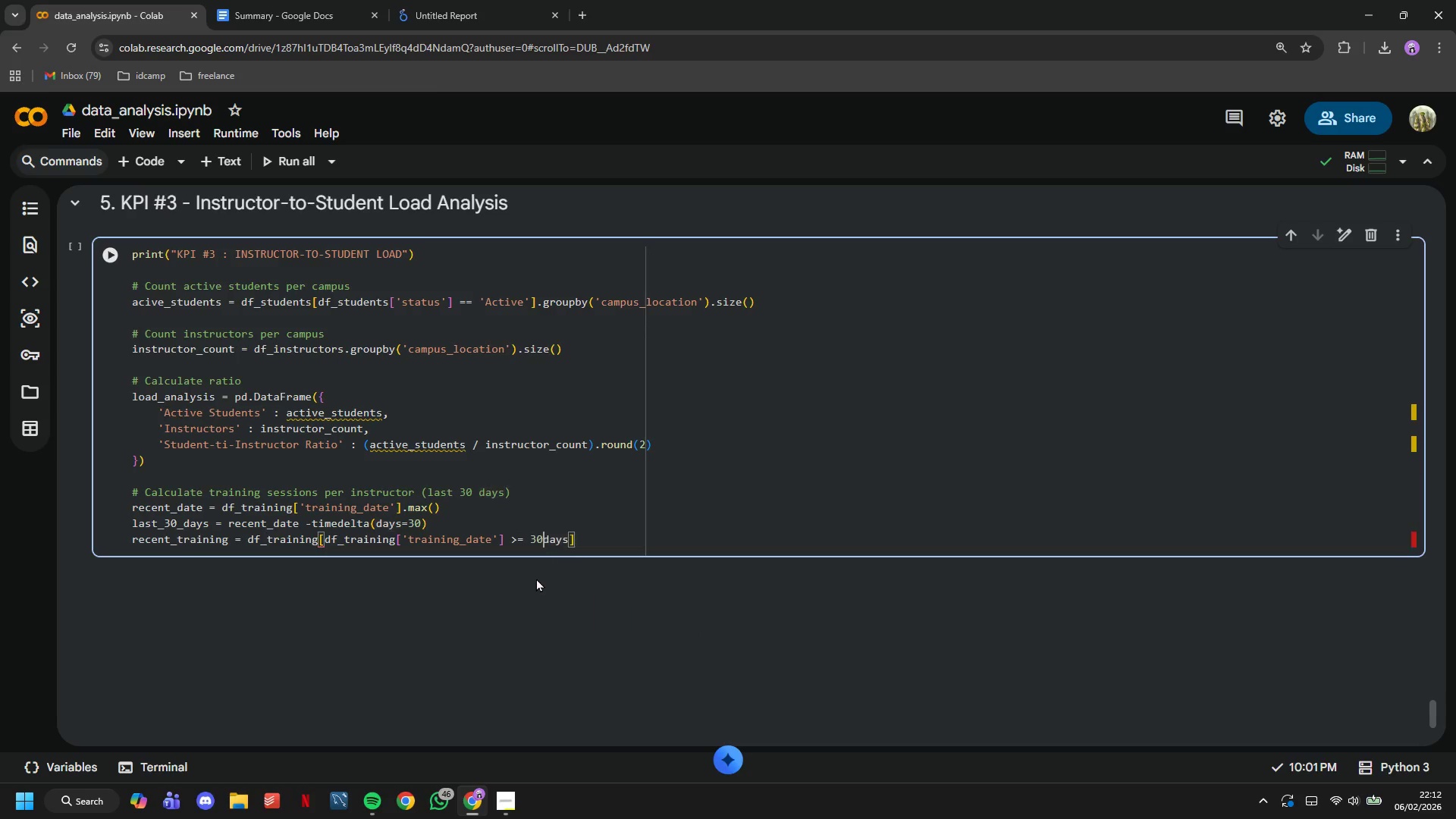 
key(Backspace)
key(Backspace)
key(Backspace)
type(last_30)
key(Tab)
 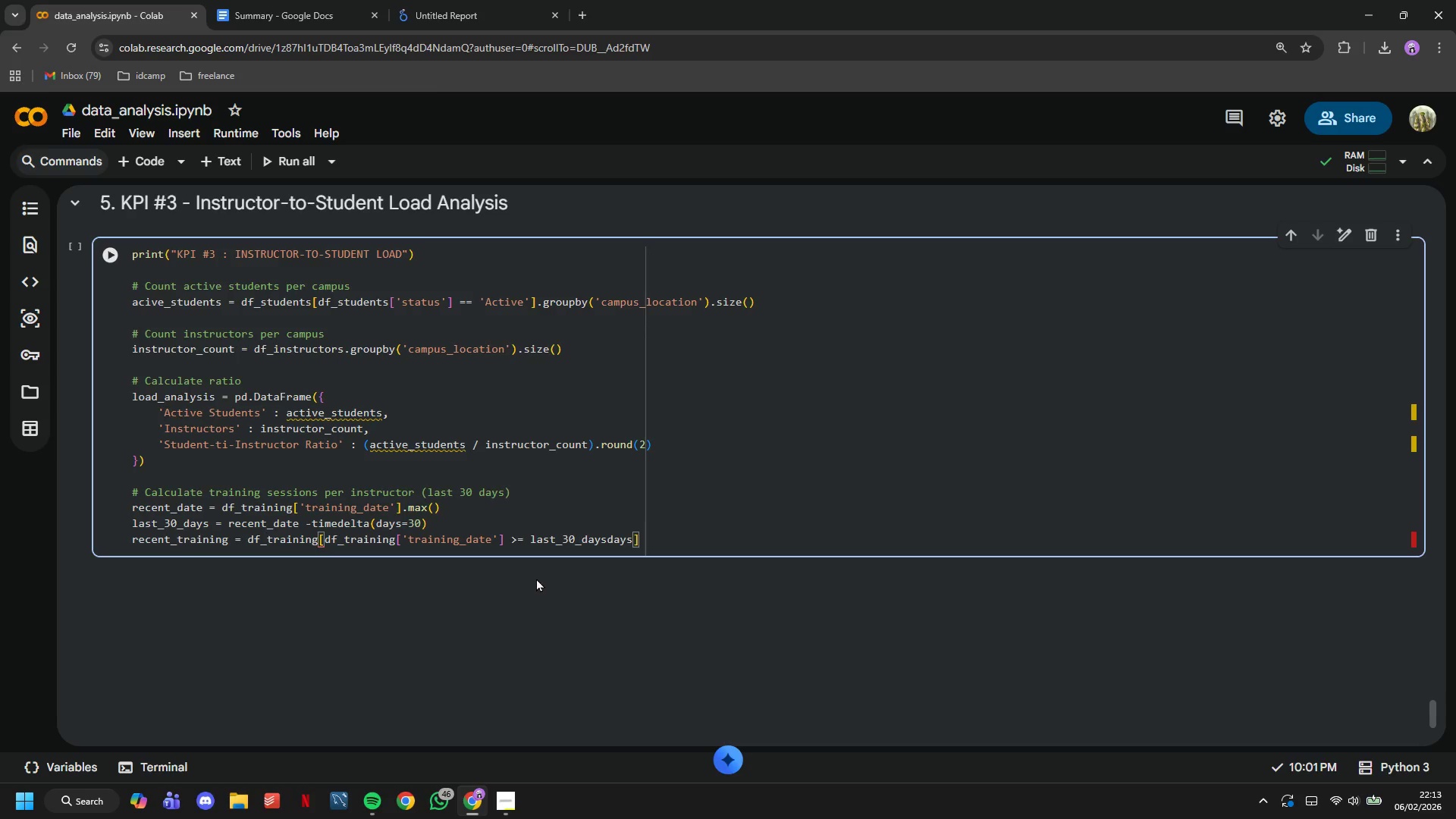 
key(ArrowRight)
 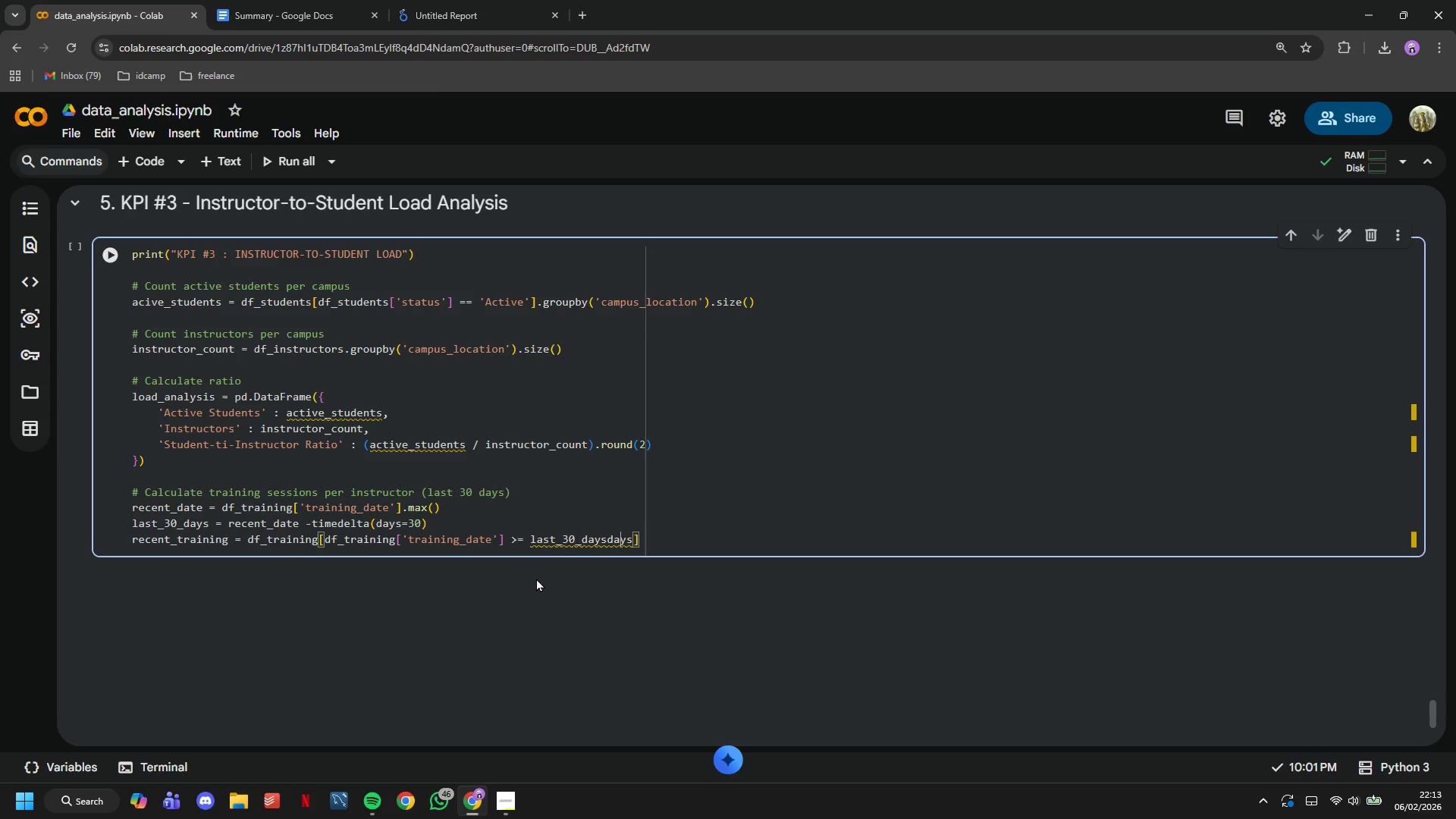 
key(ArrowRight)
 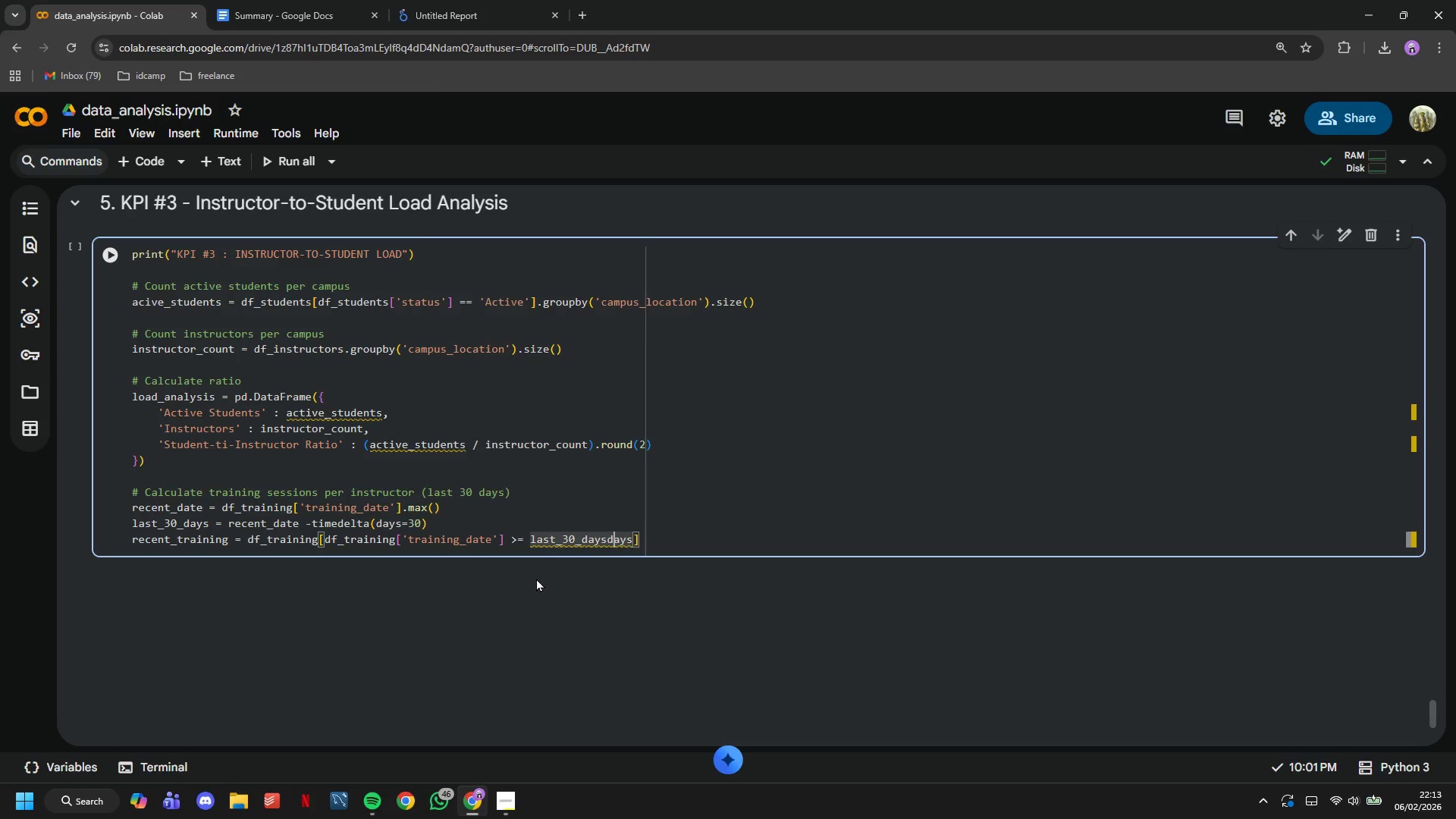 
key(ArrowLeft)
 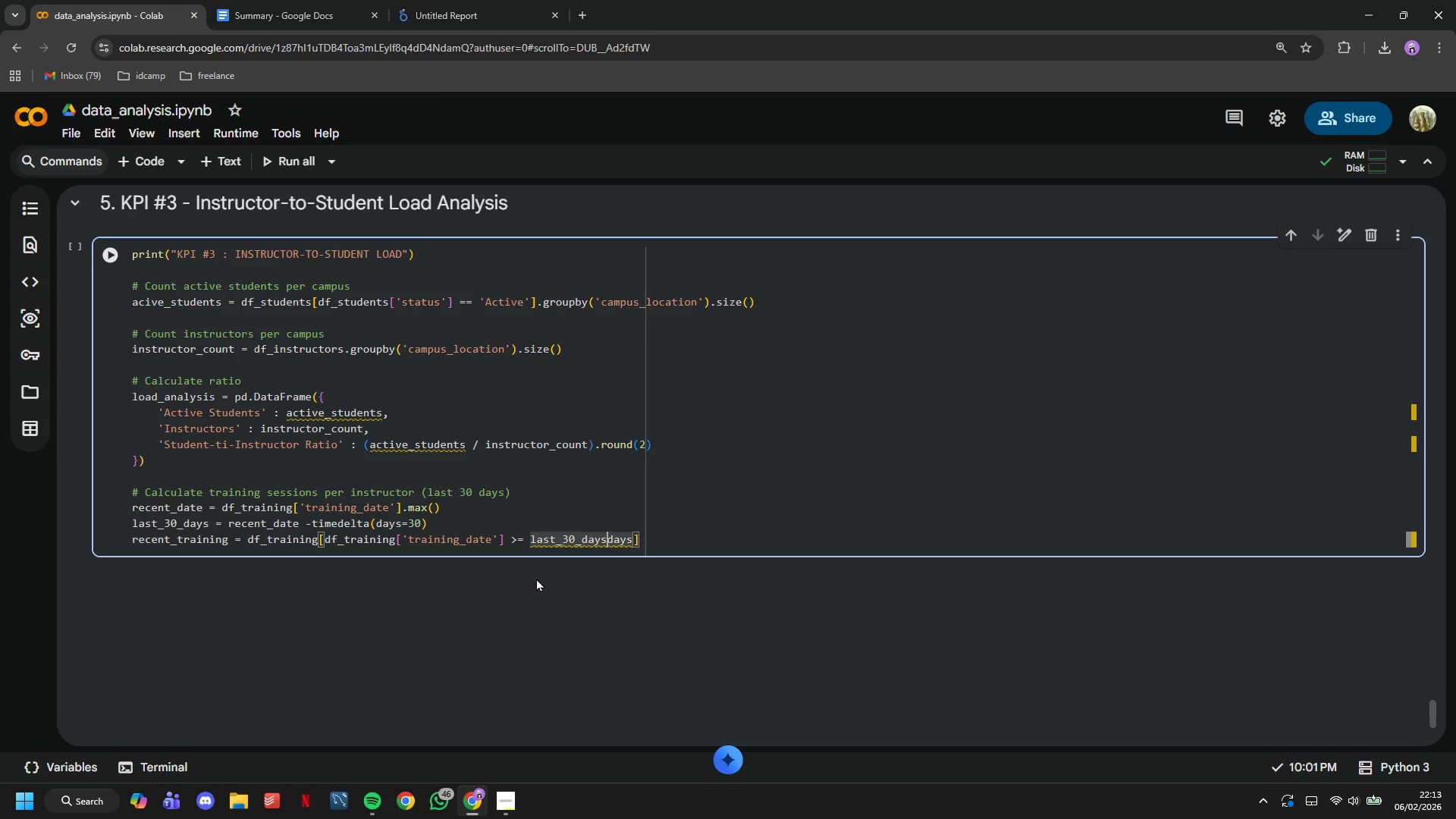 
key(ArrowLeft)
 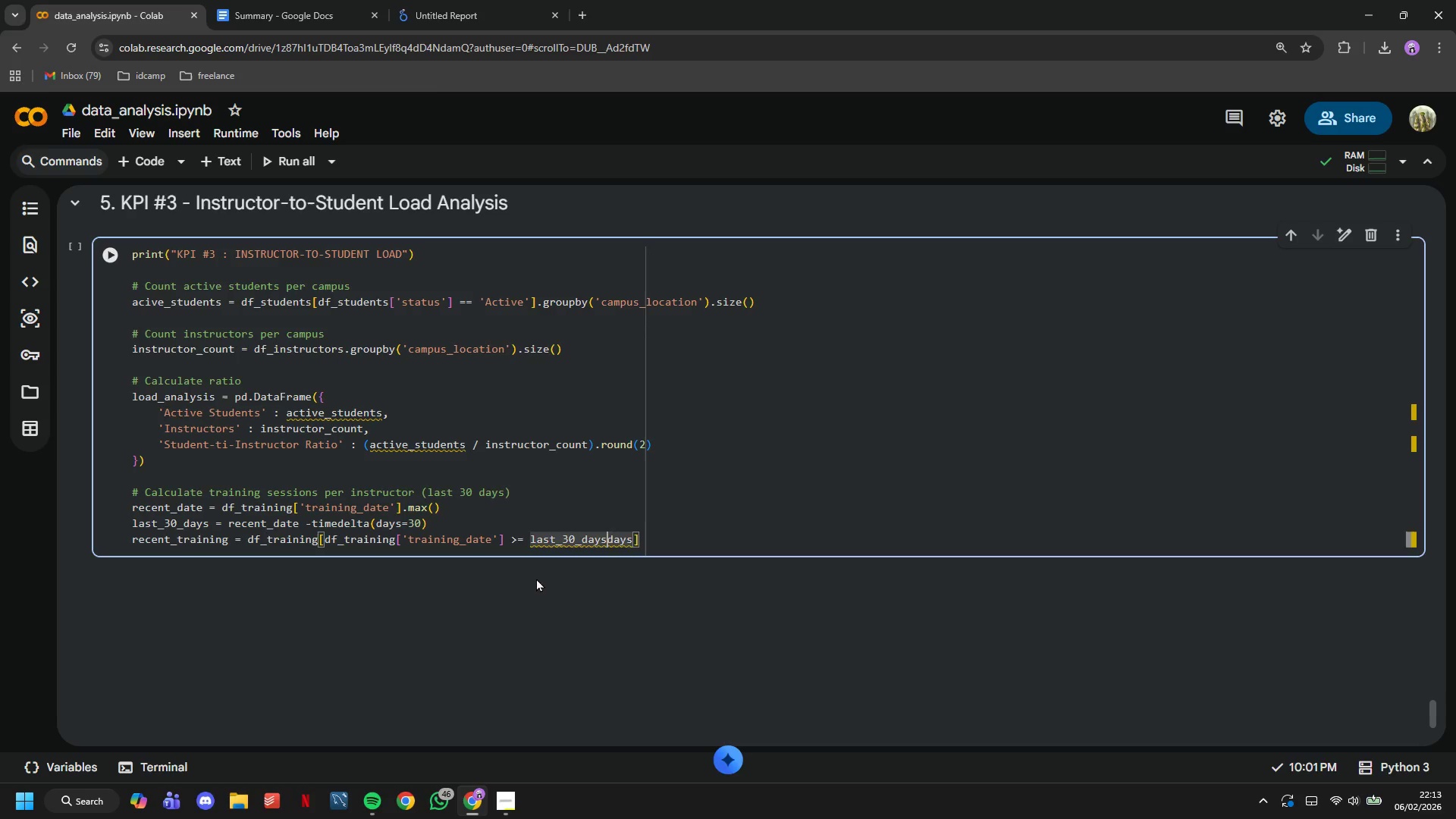 
key(Backspace)
 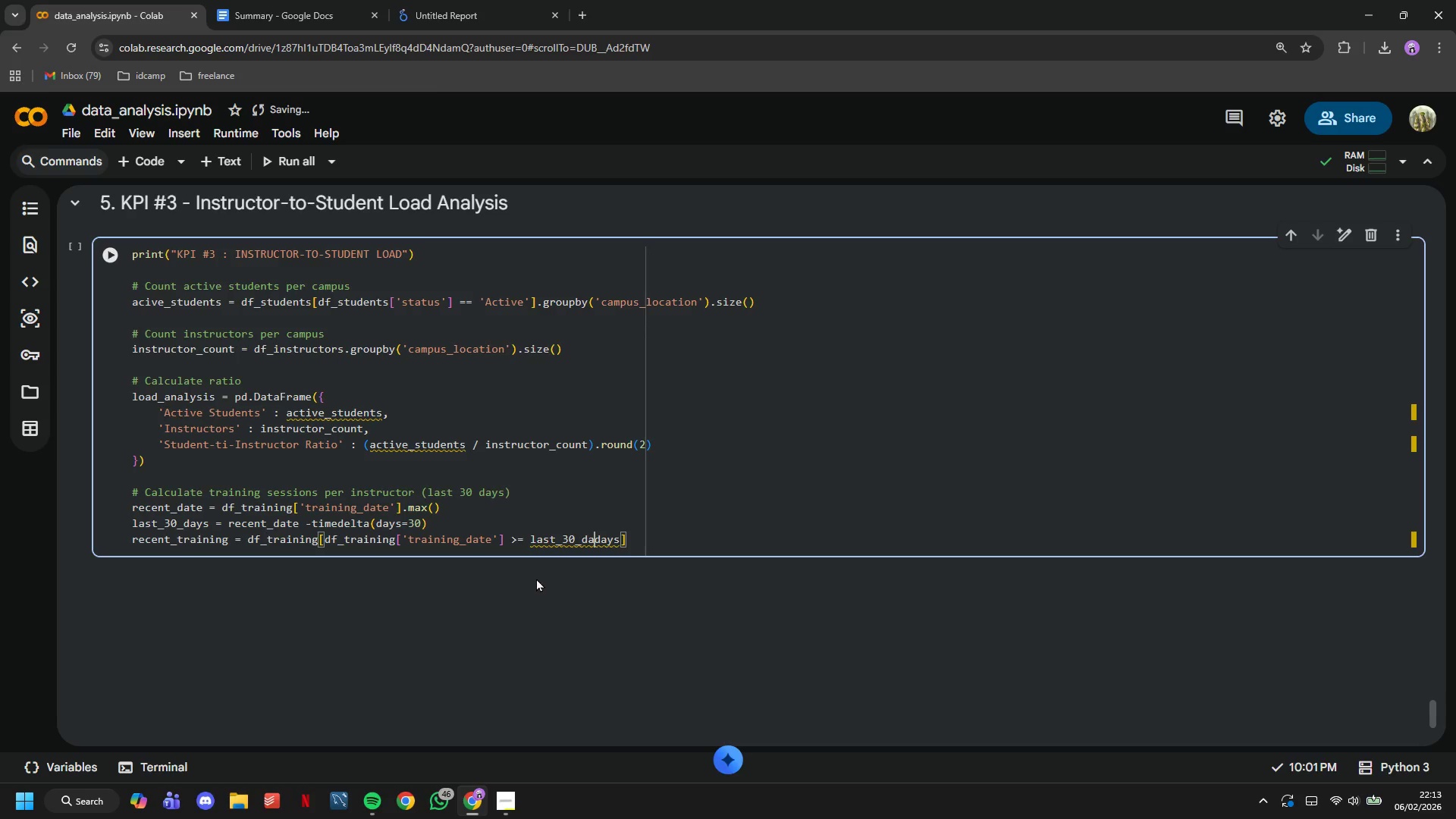 
key(Backspace)
 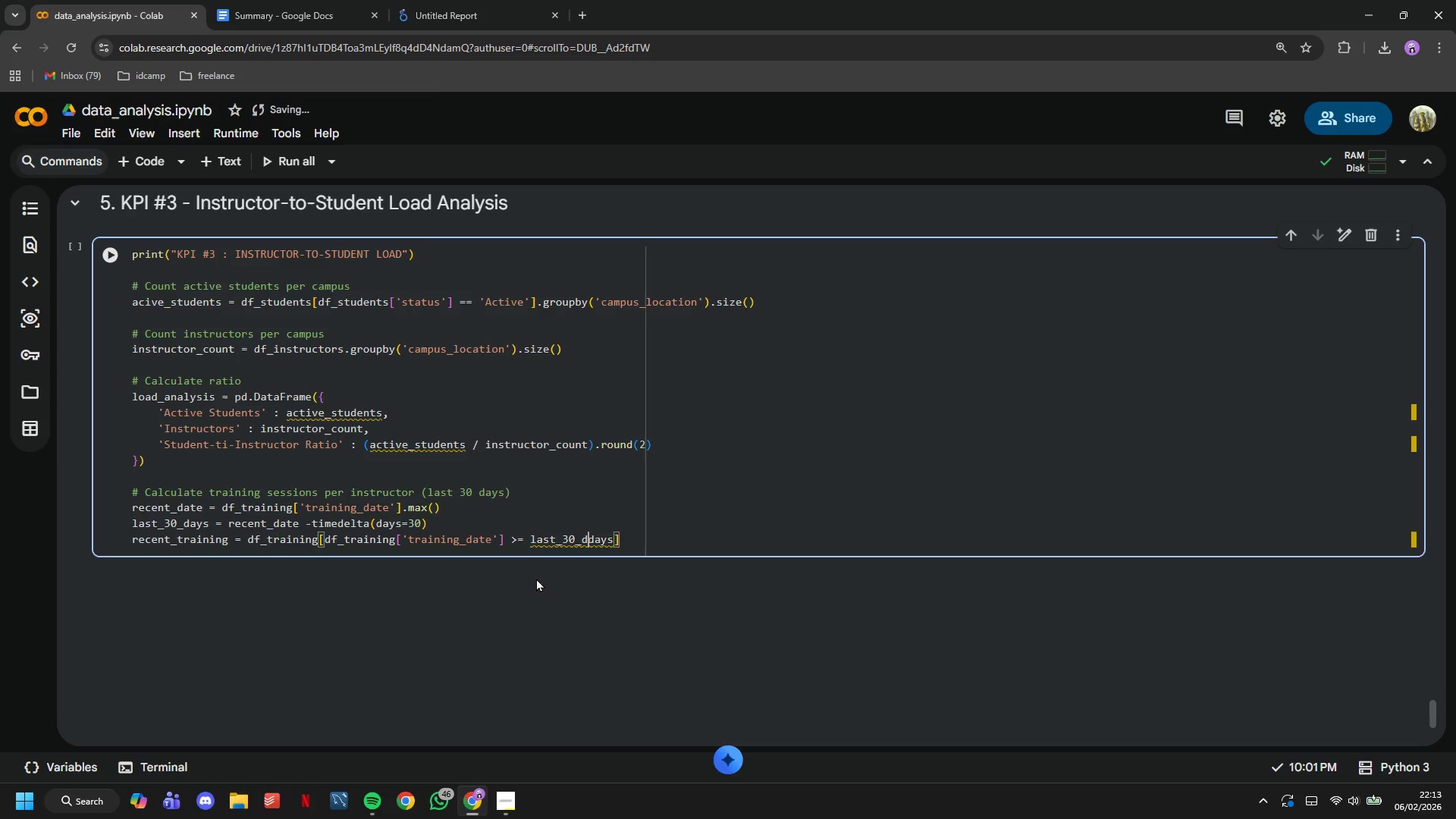 
key(Backspace)
 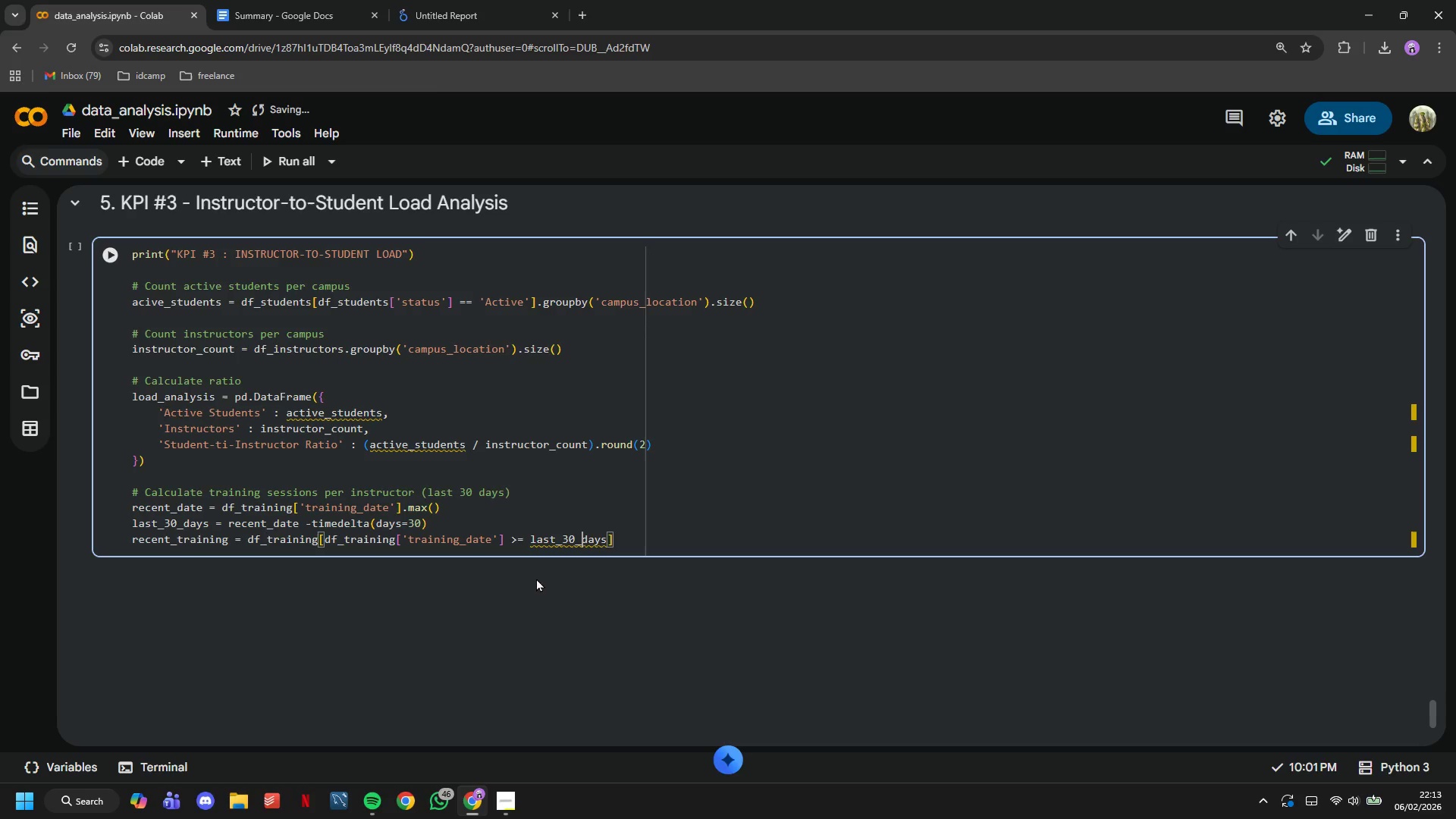 
key(Backspace)
 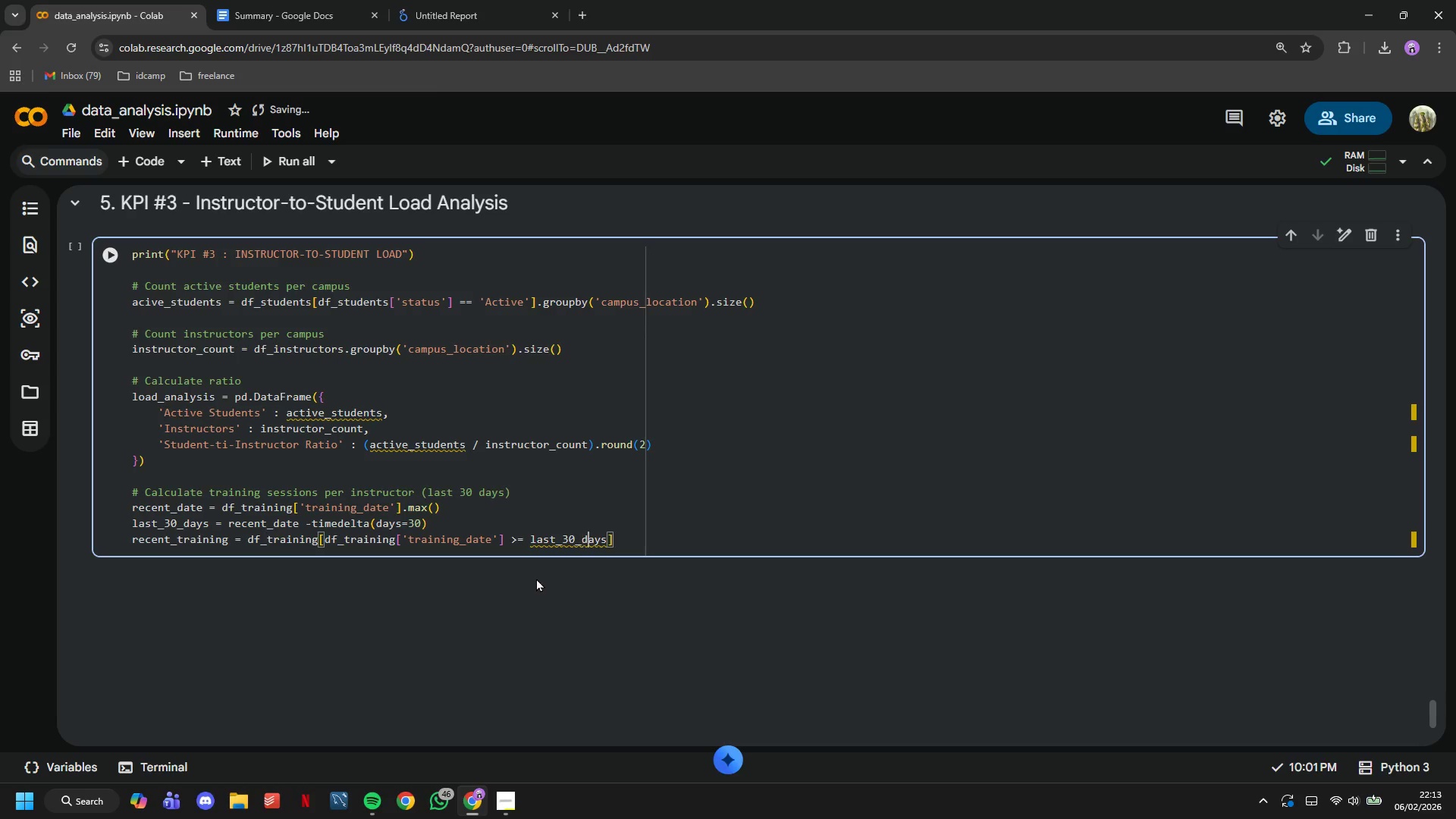 
key(ArrowRight)
 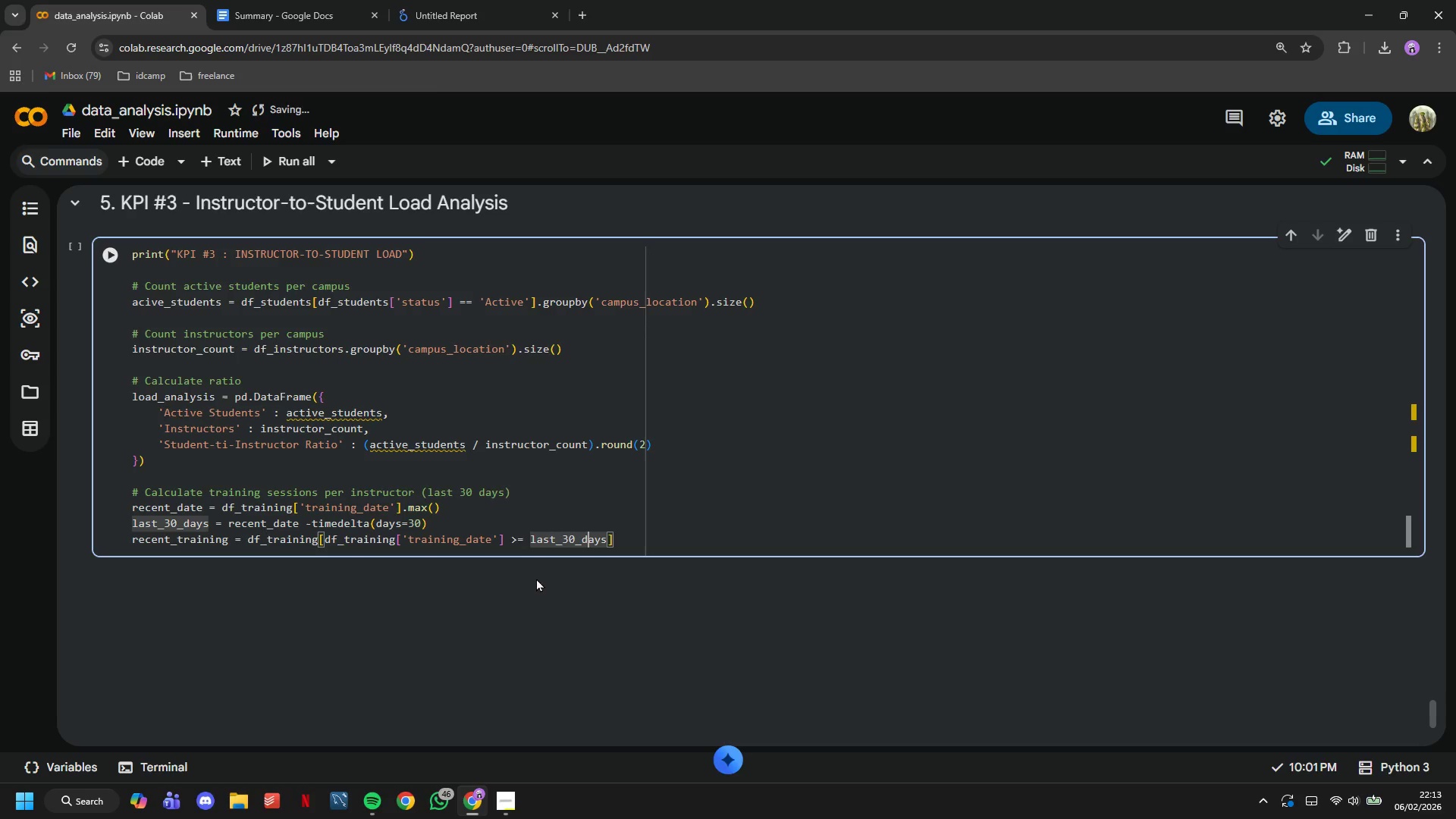 
key(ArrowRight)
 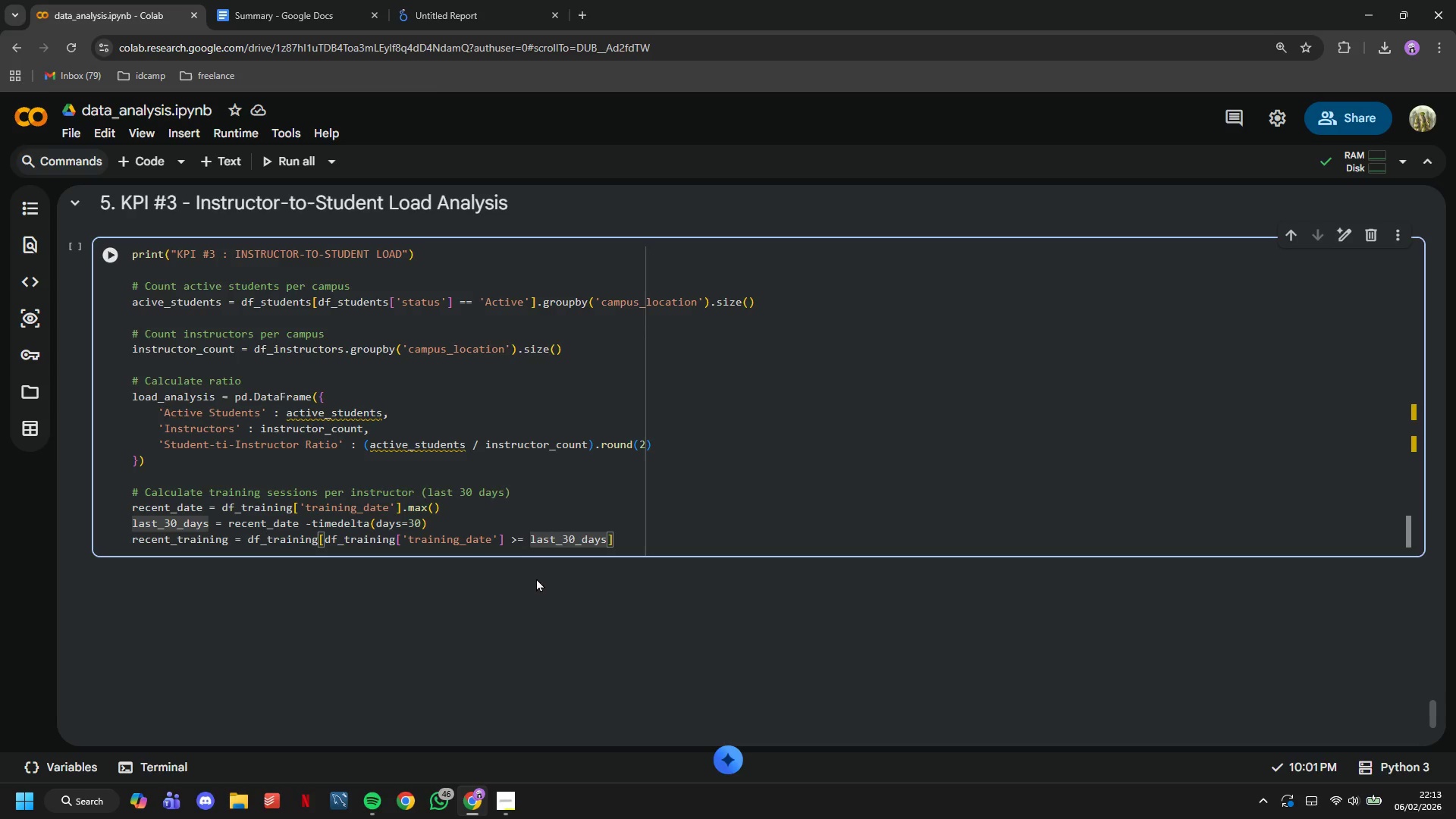 
key(ArrowRight)
 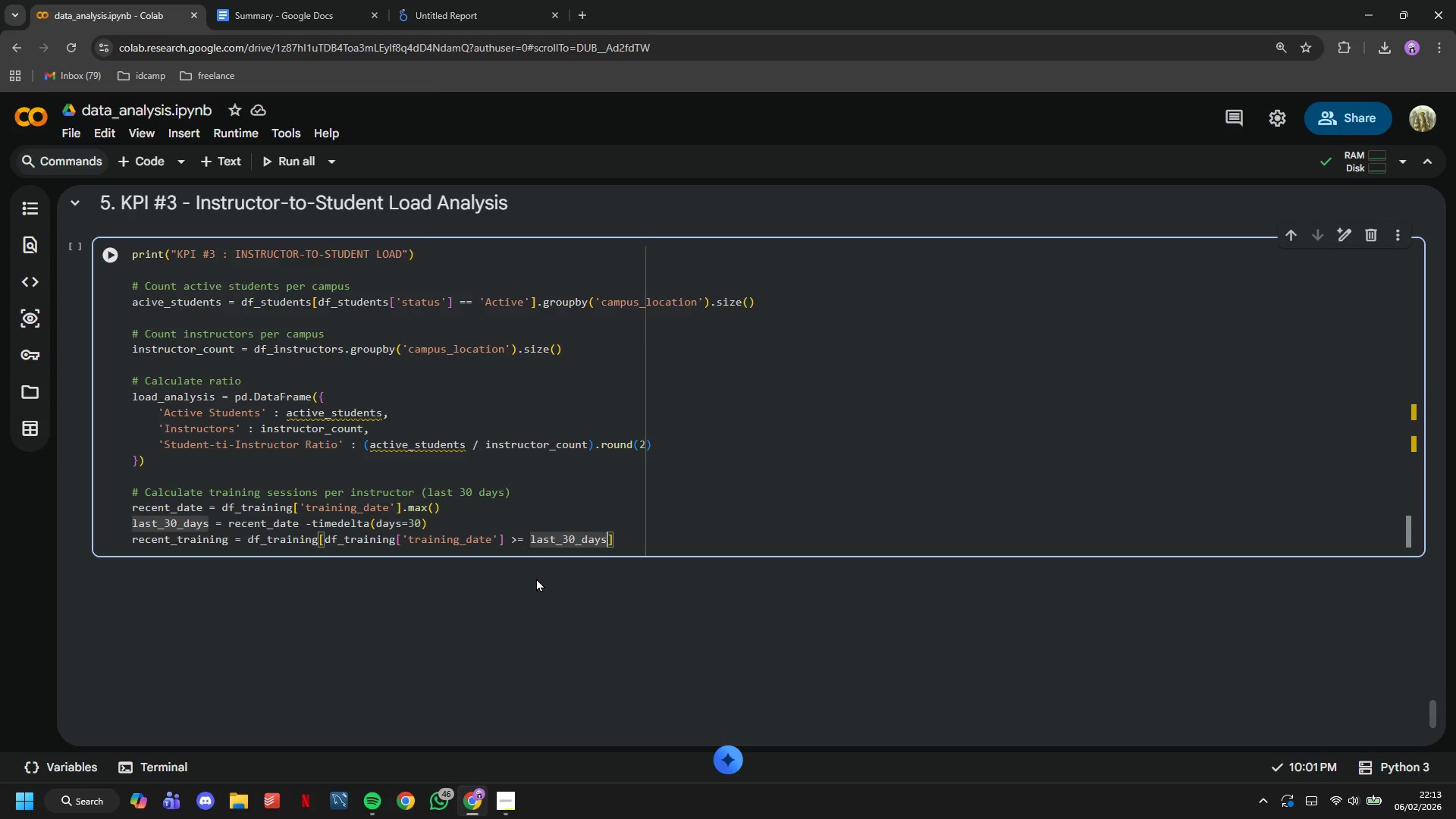 
key(ArrowRight)
 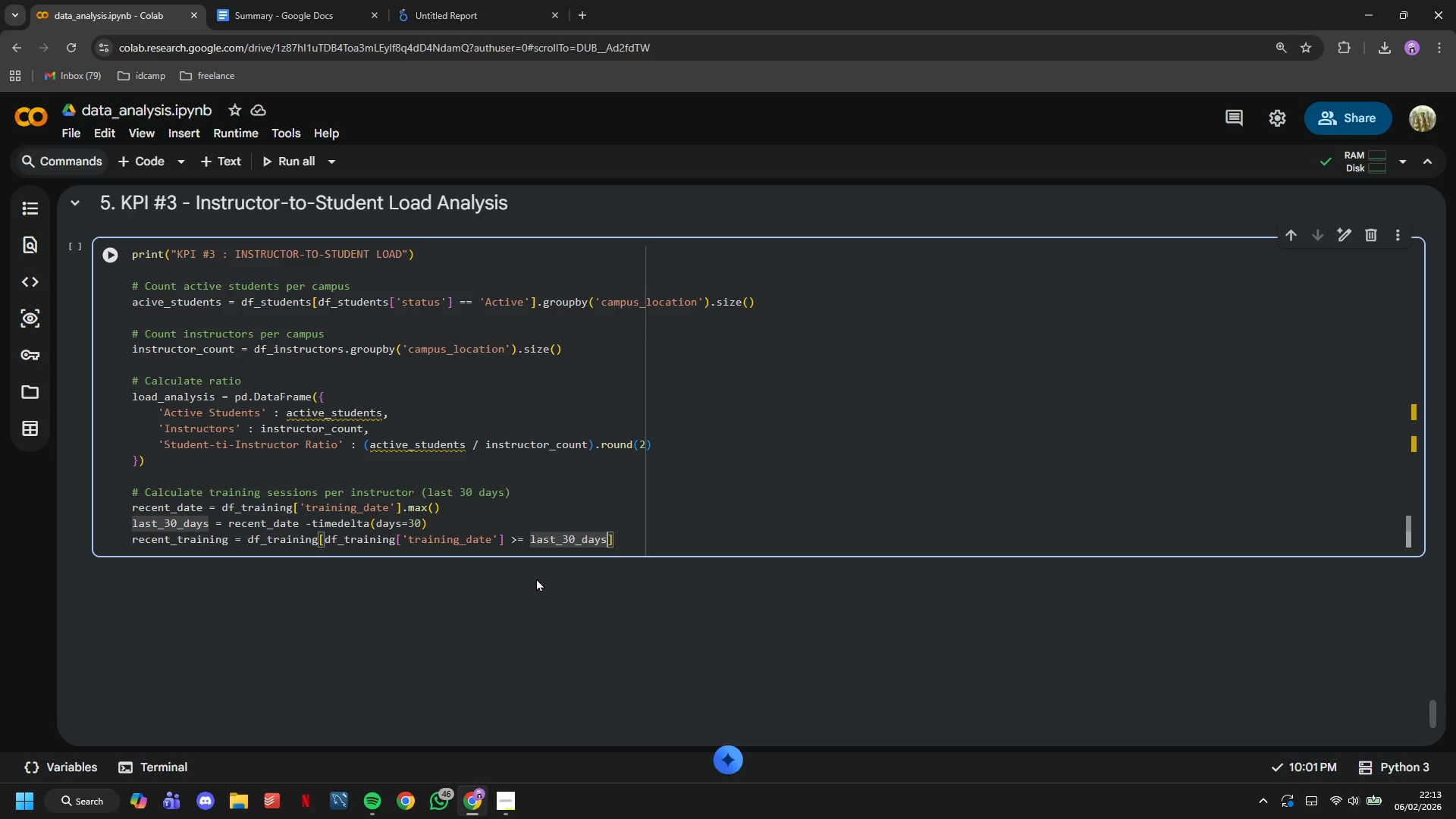 
key(ArrowRight)
 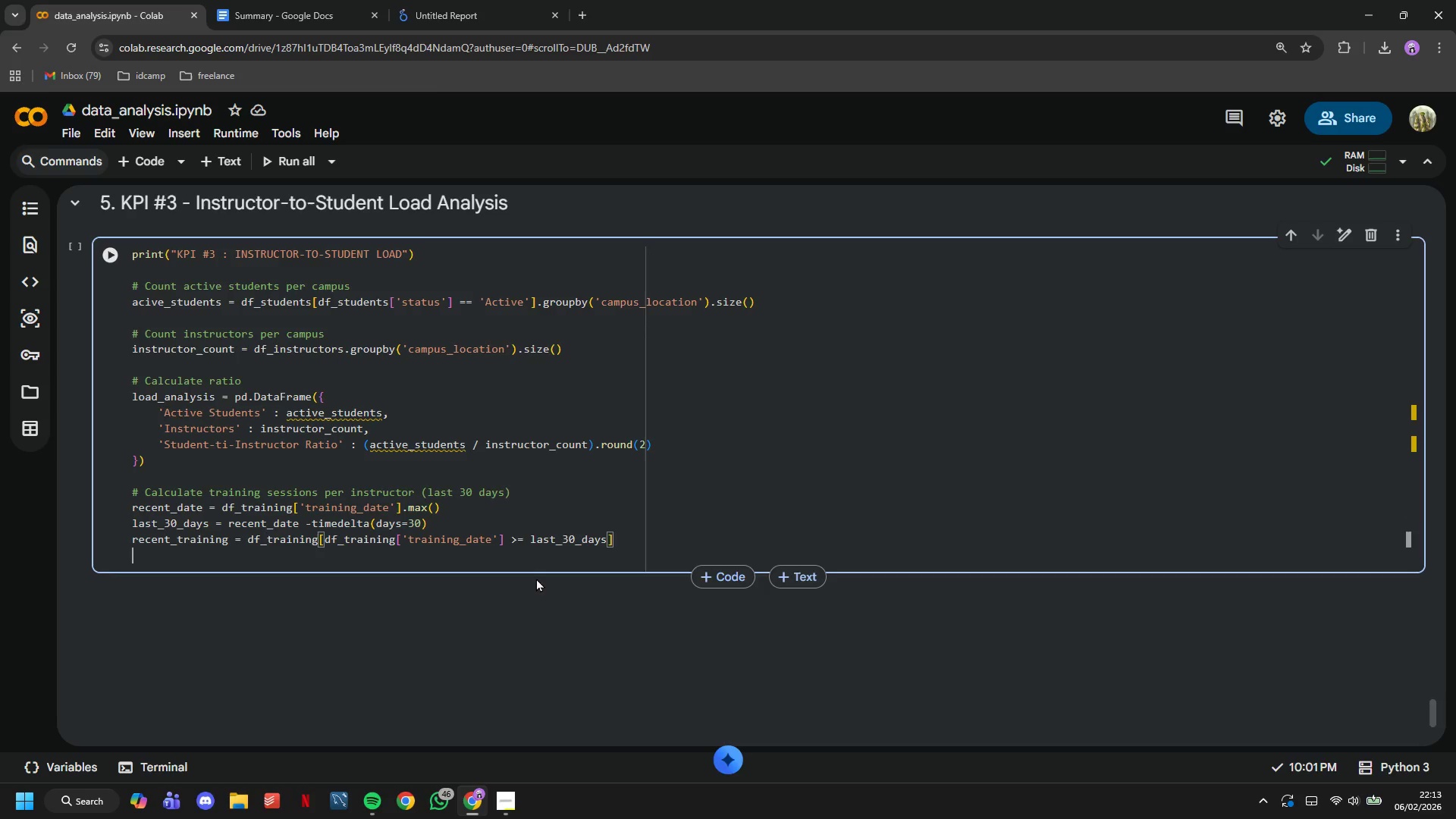 
key(Enter)
 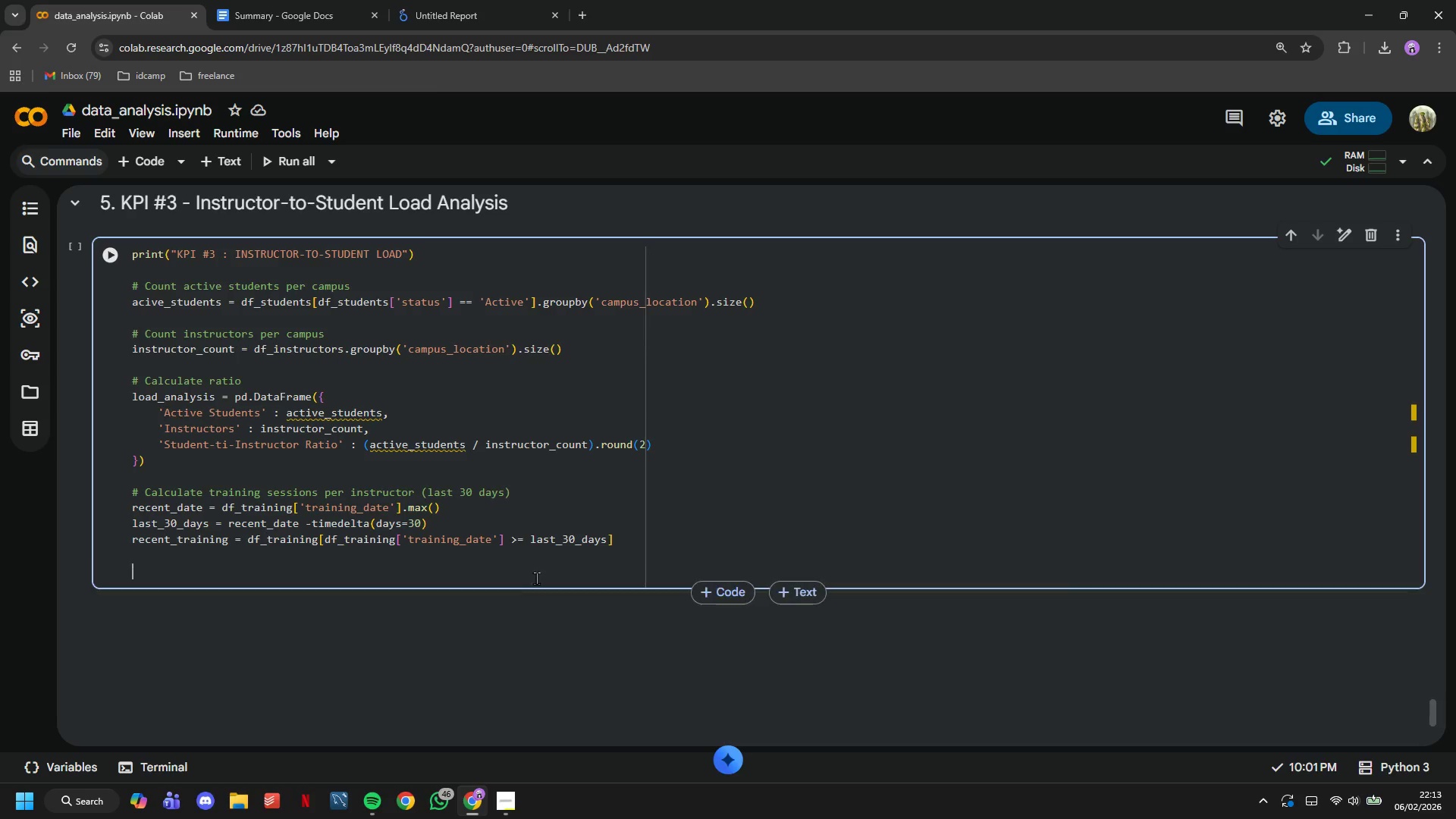 
key(Enter)
 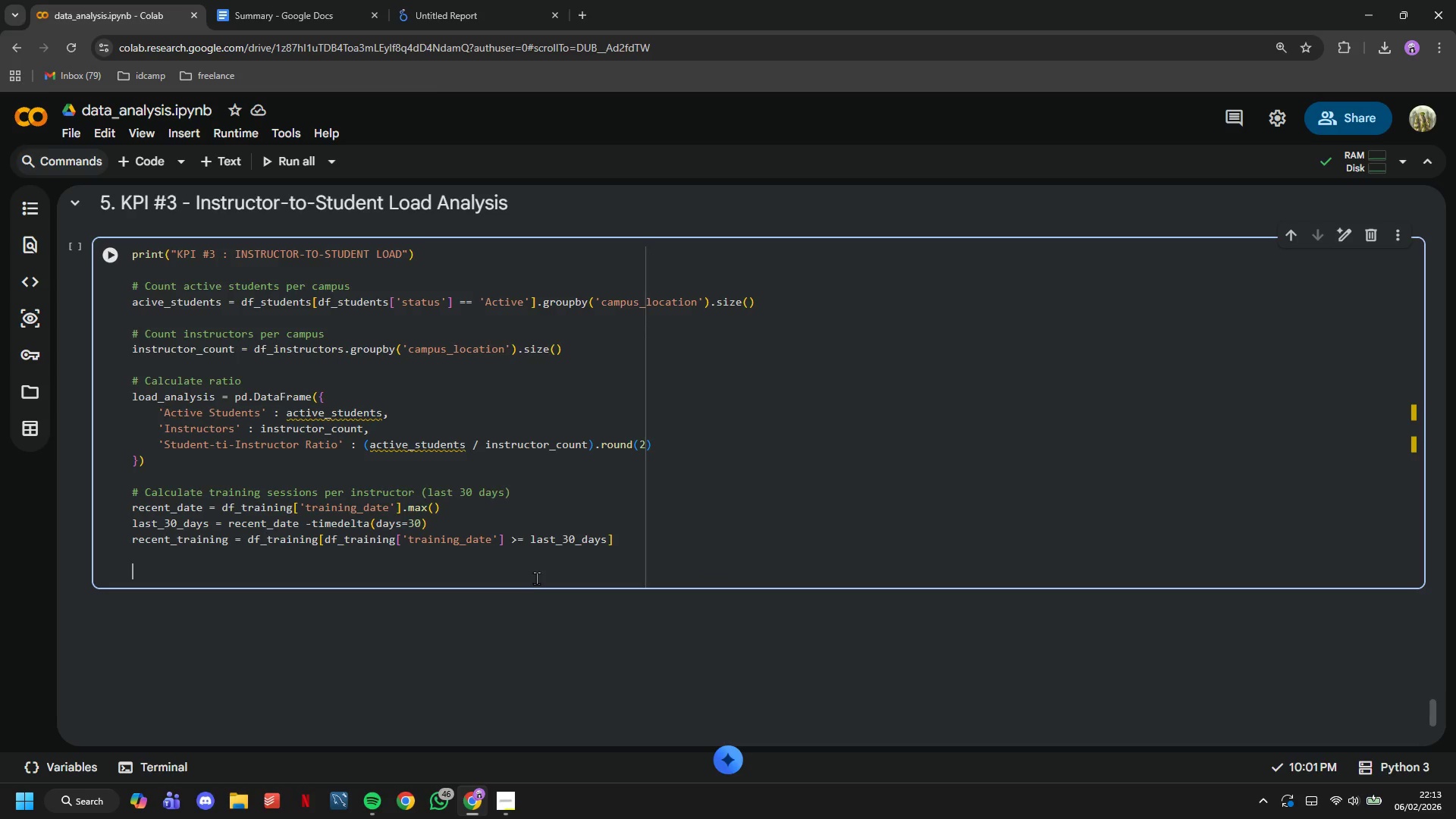 
type(instructor_sessions = )
 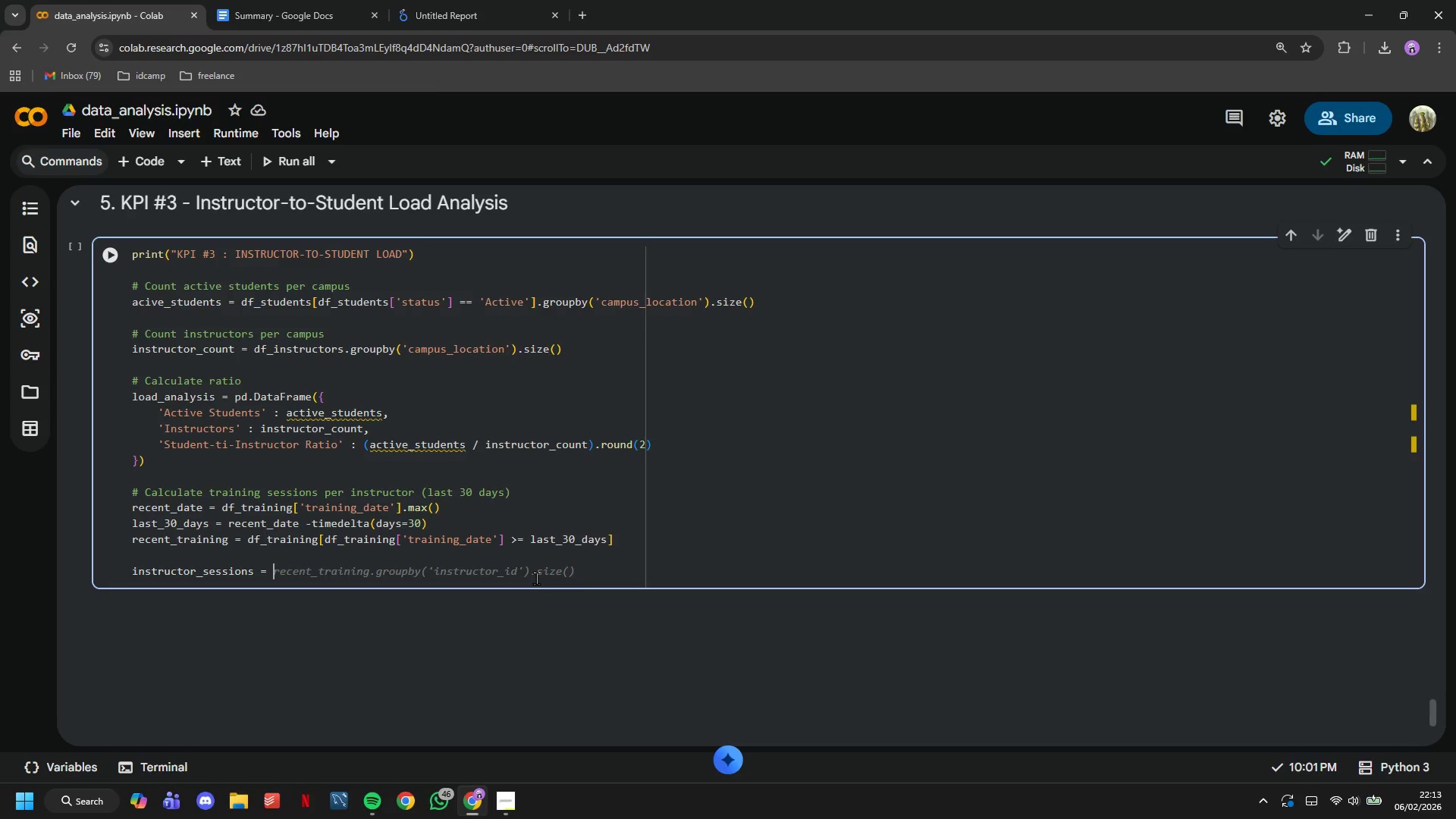 
wait(6.55)
 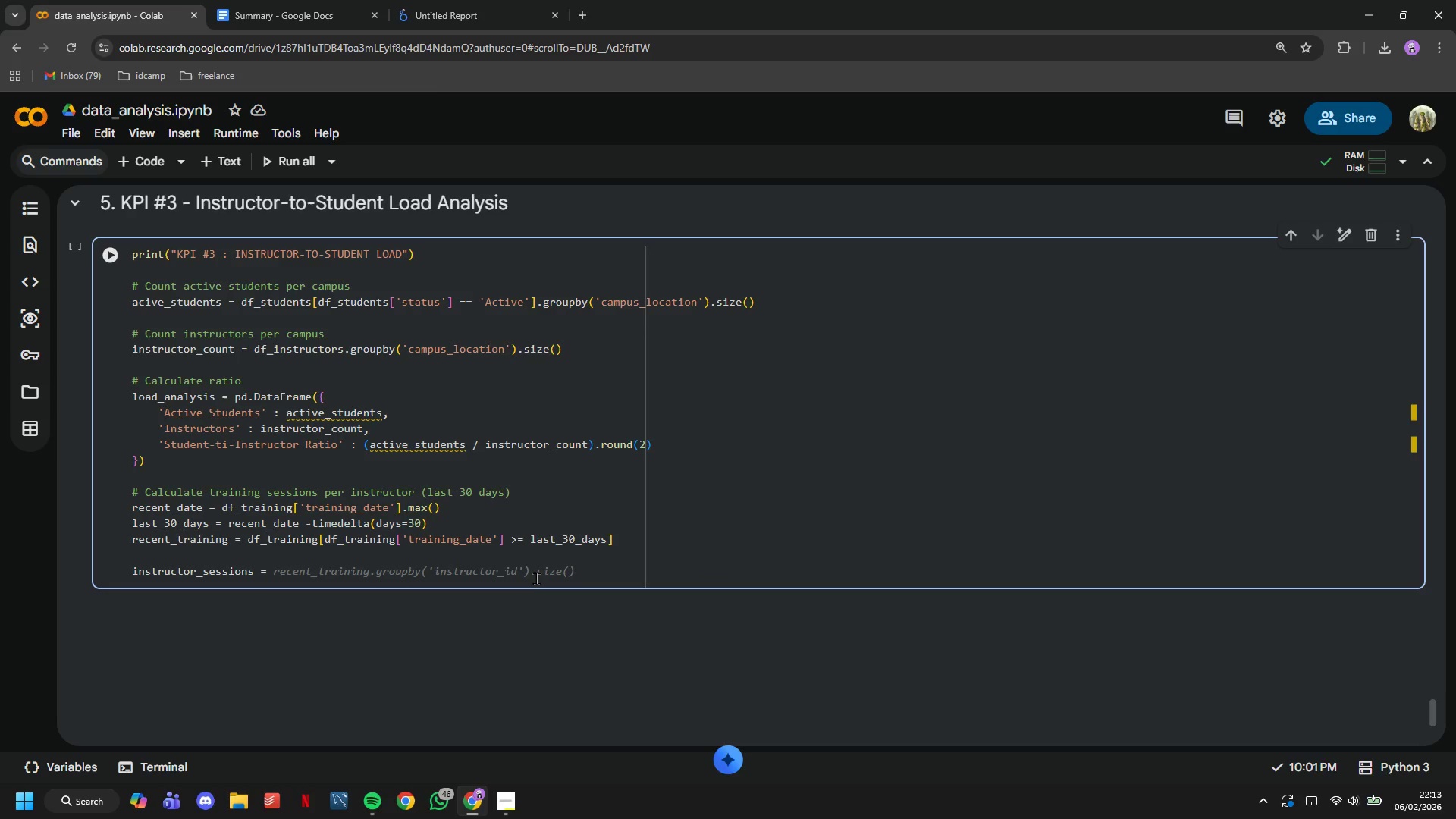 
type(recent_training.)
 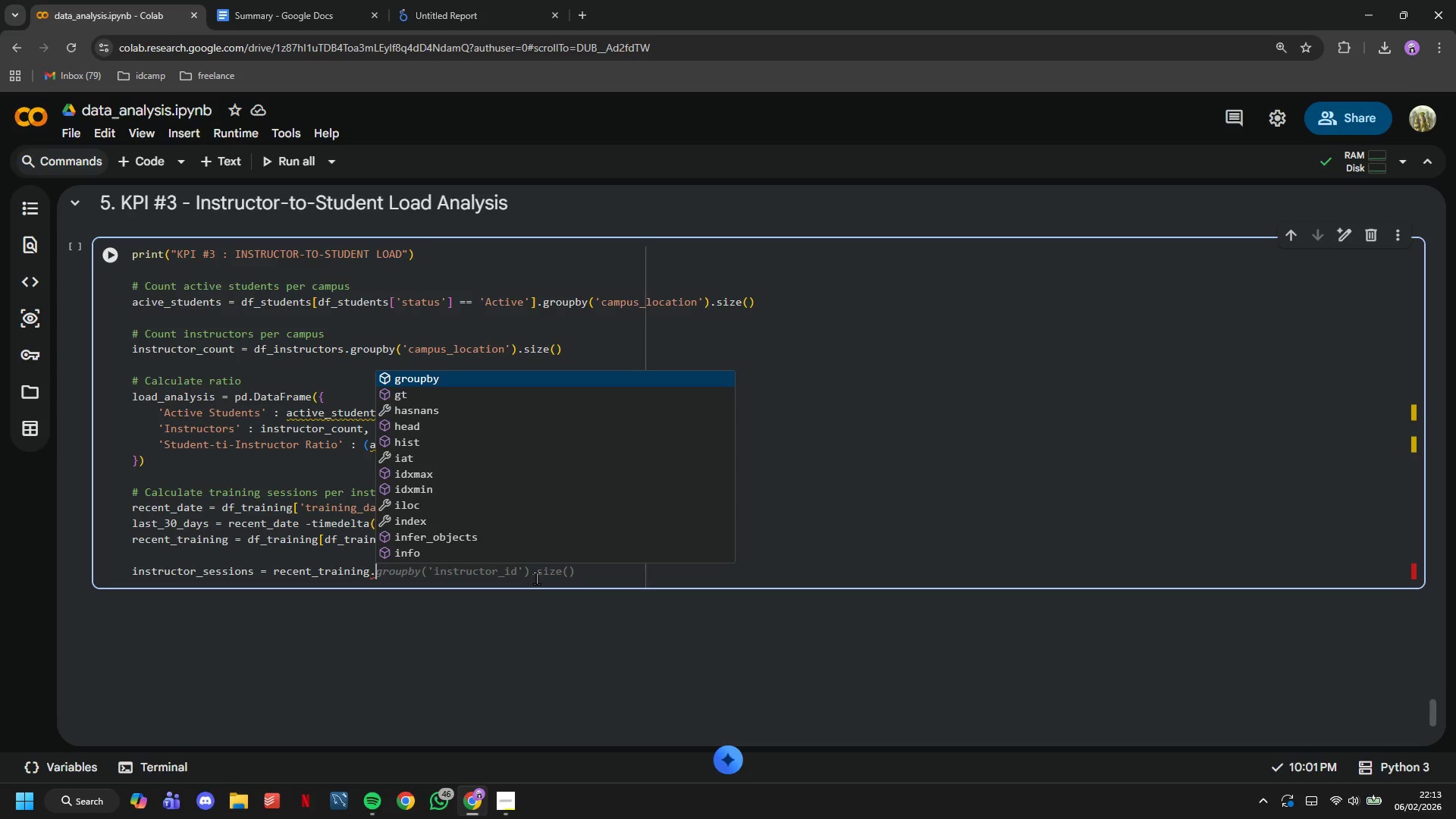 
type(groupby(')
 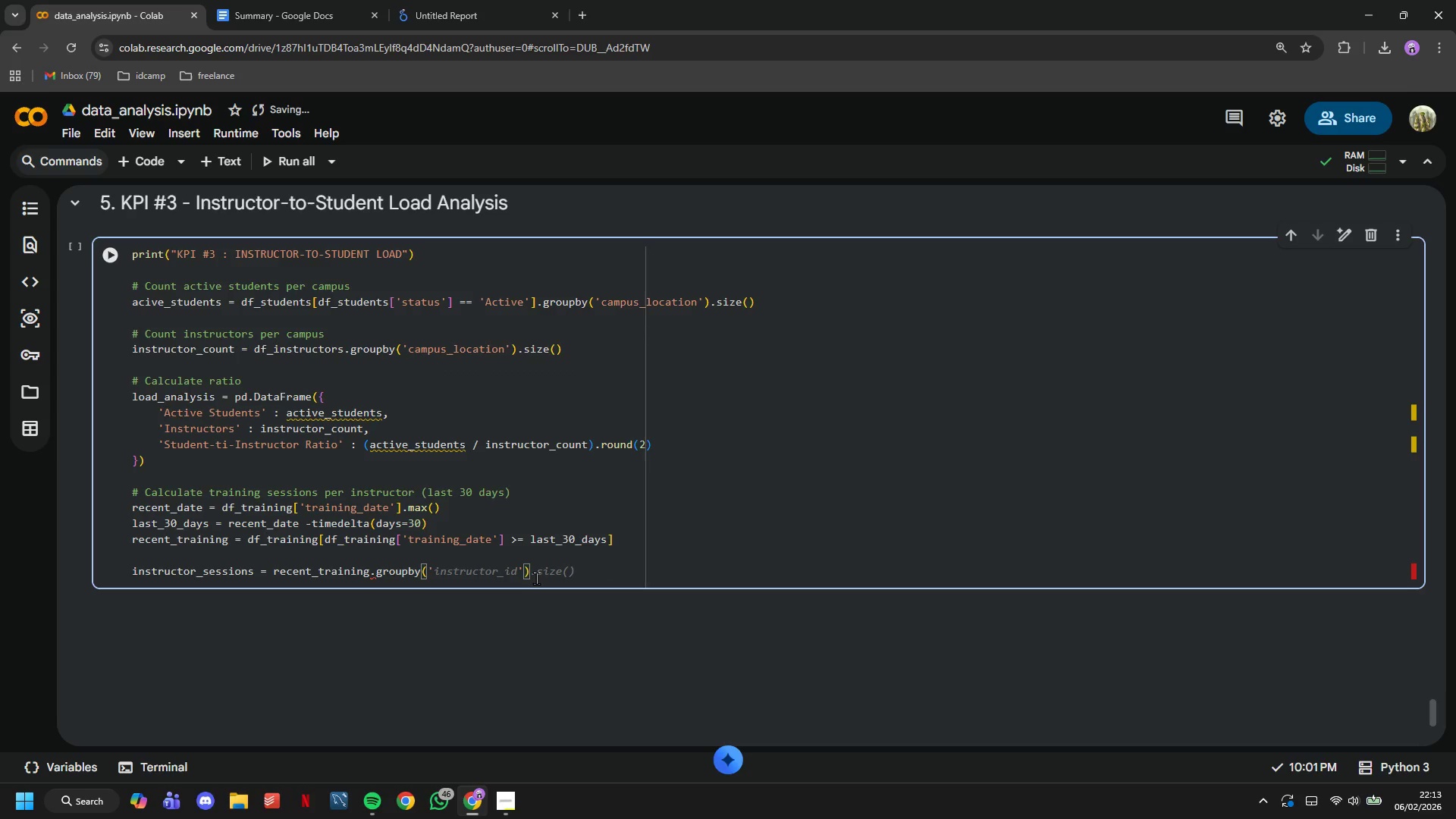 
type(campus_location)
 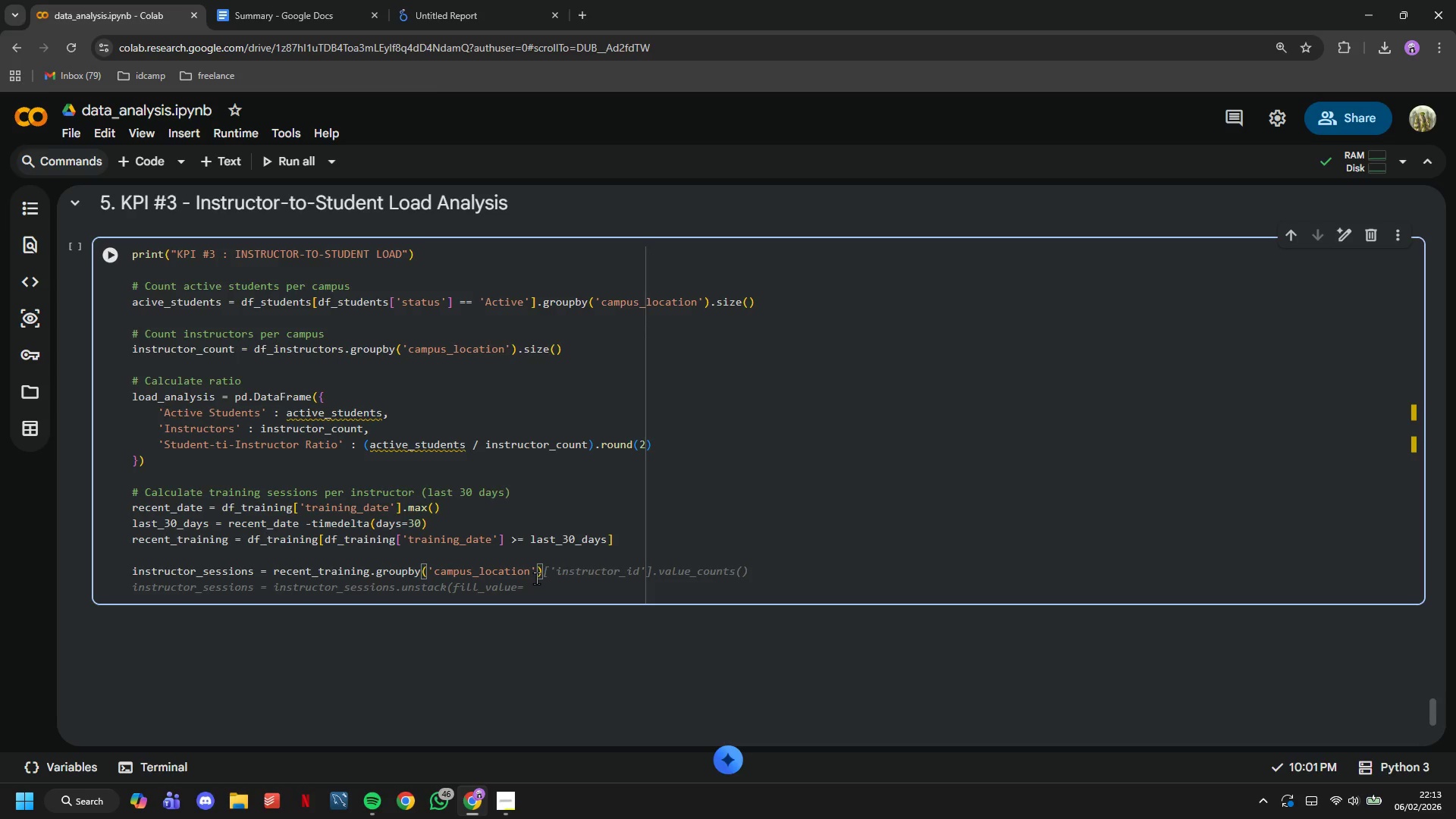 
key(ArrowRight)
 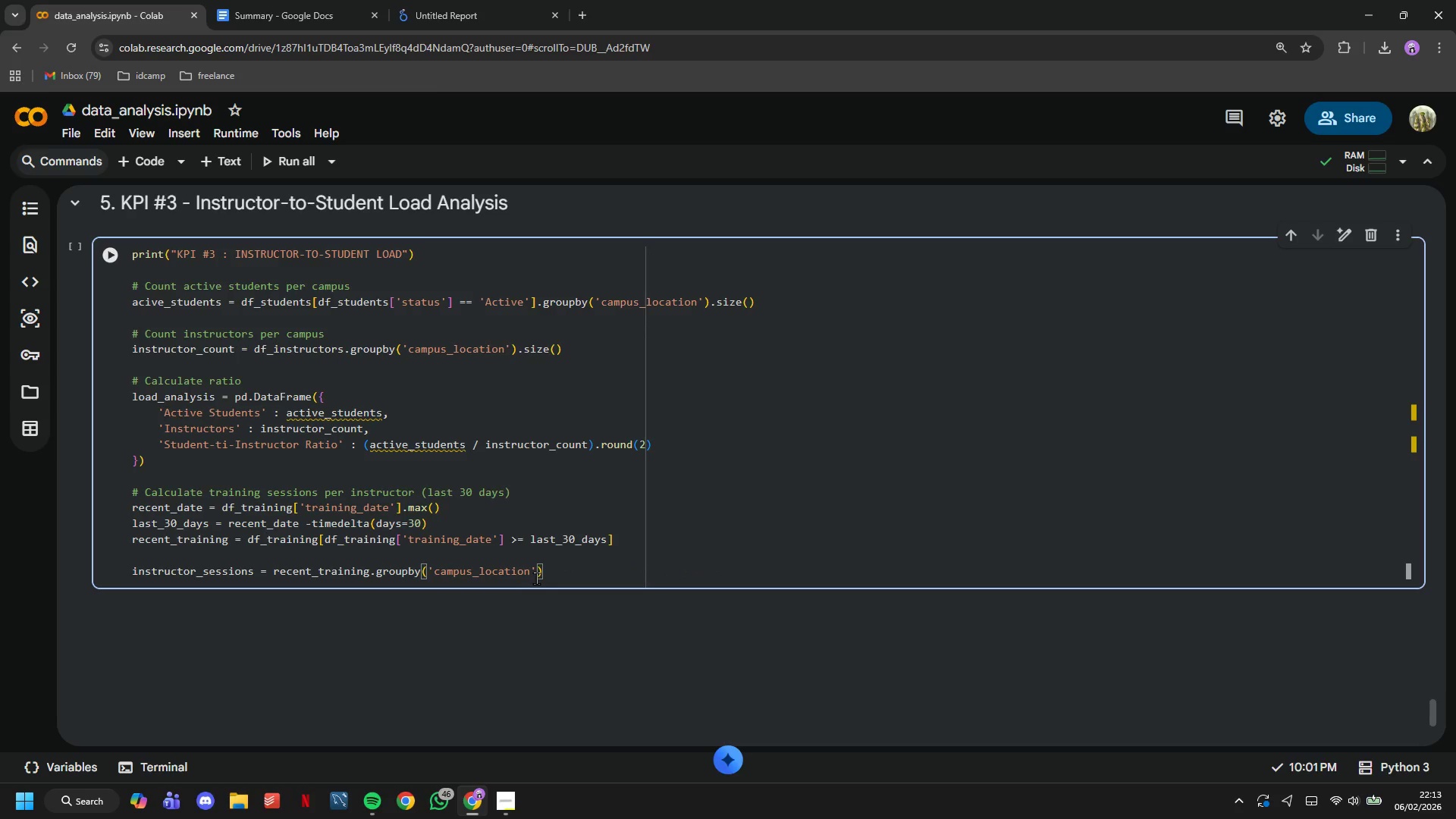 
type(, 'instr)
key(Backspace)
 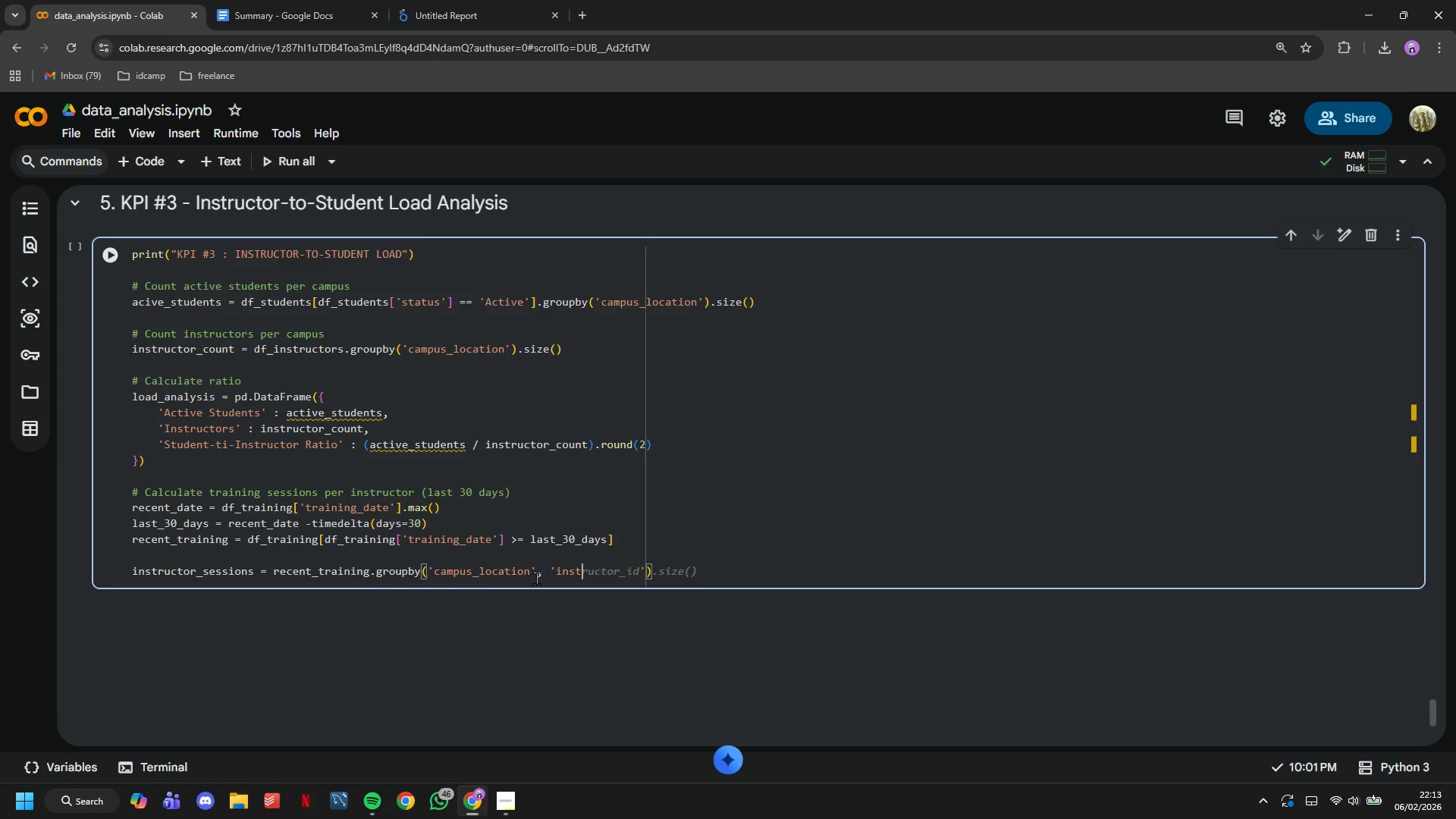 
wait(12.12)
 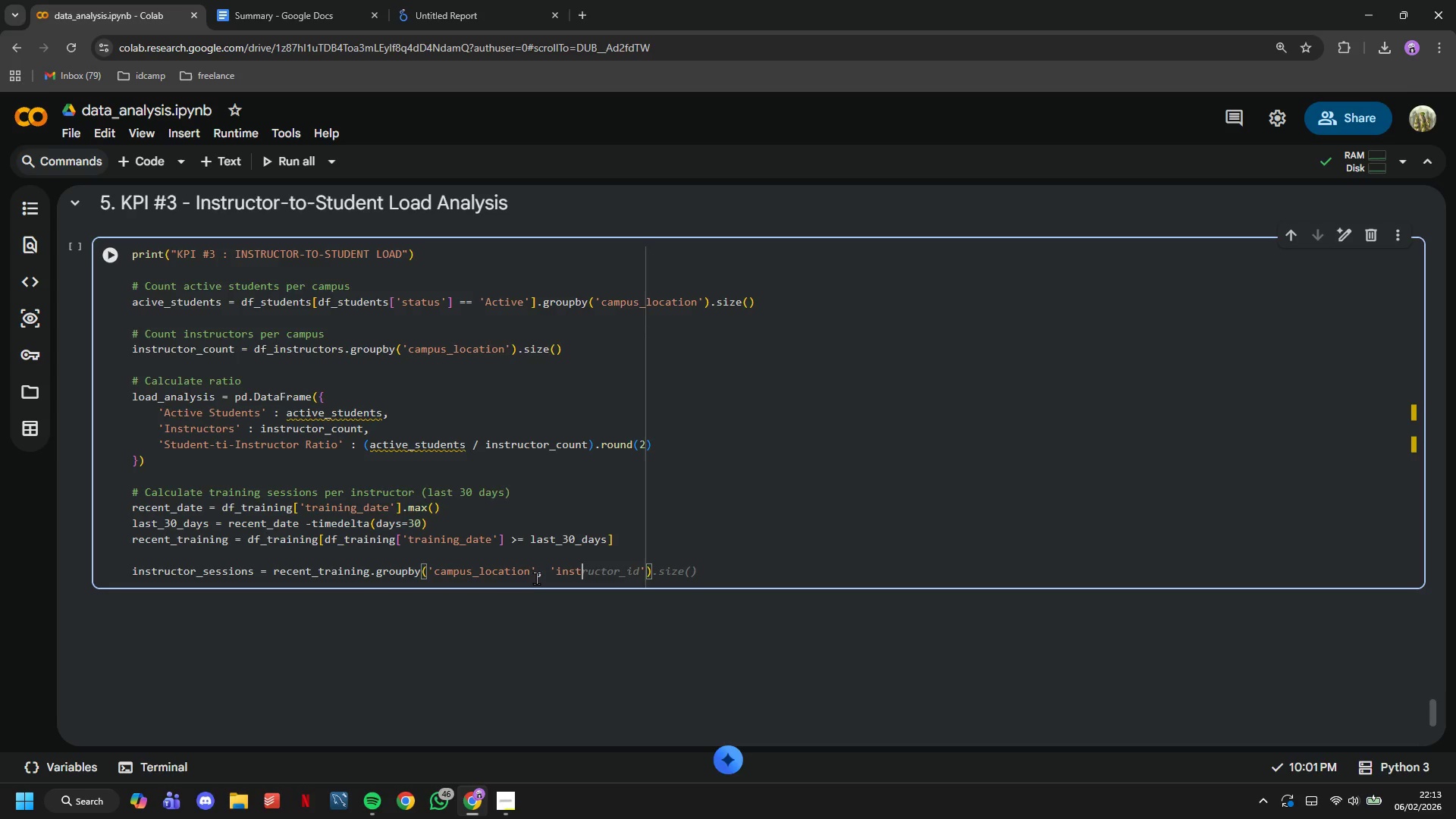 
type(ructor_id)
 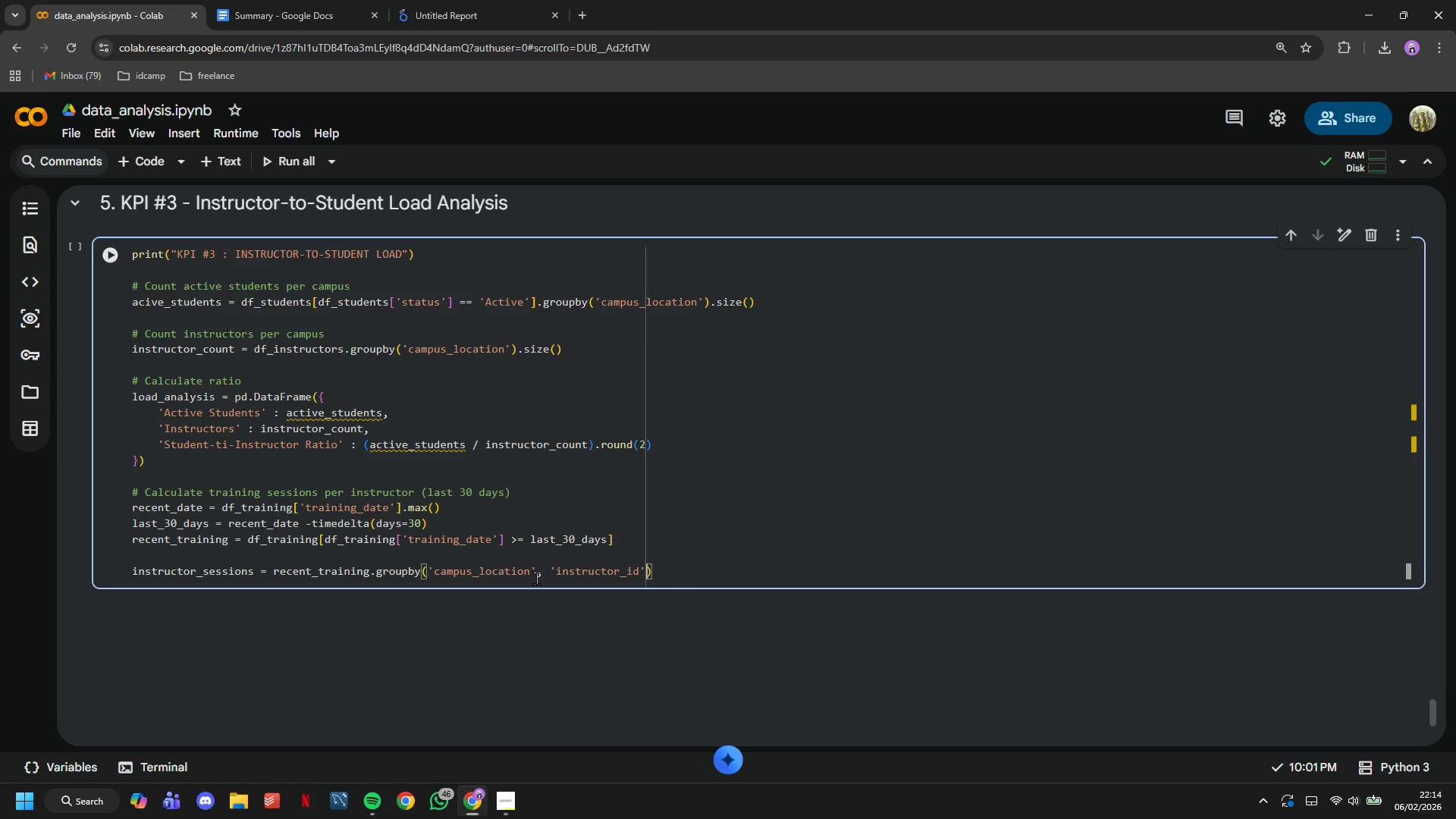 
 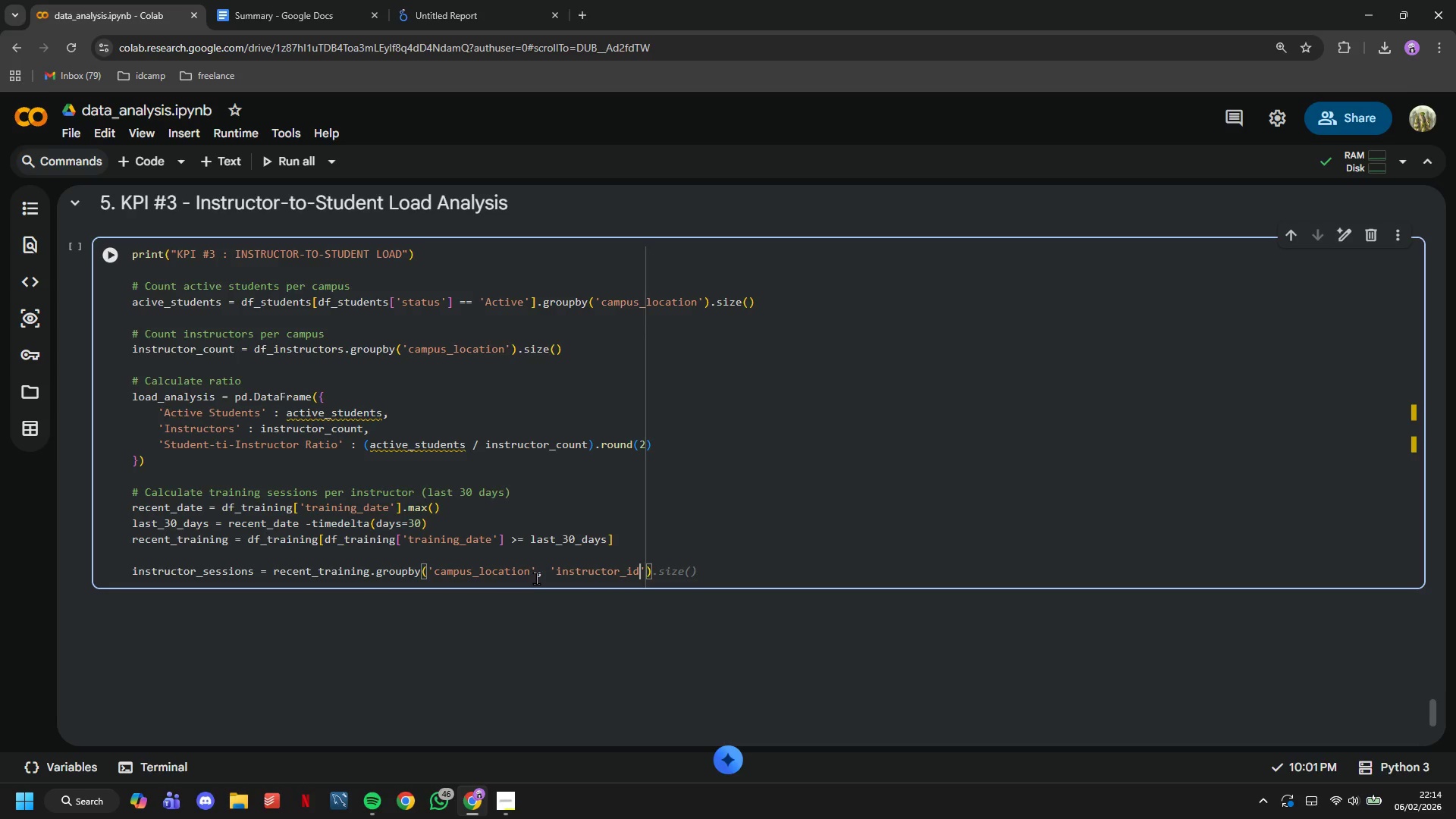 
key(ArrowRight)
 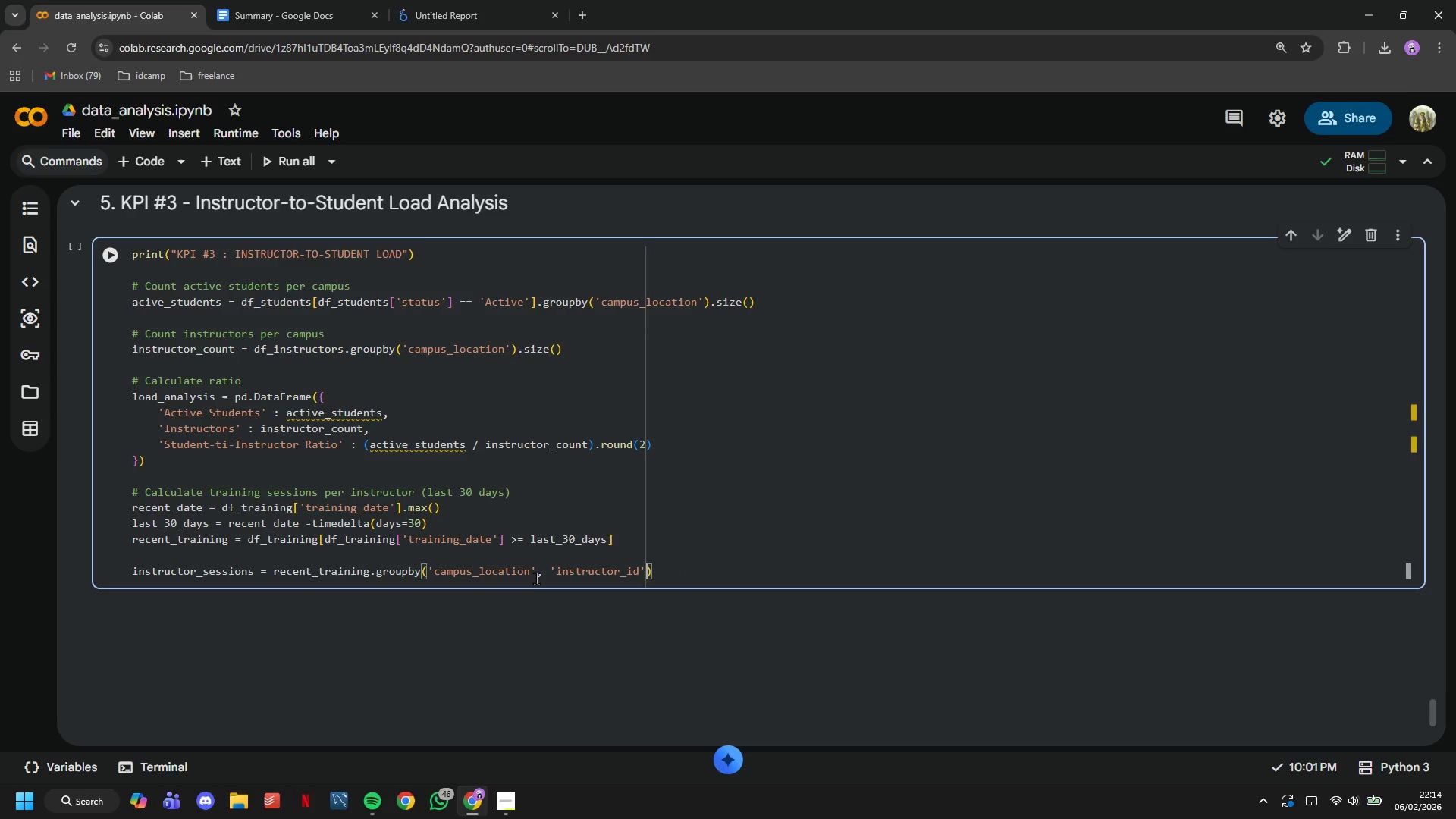 
key(ArrowRight)
 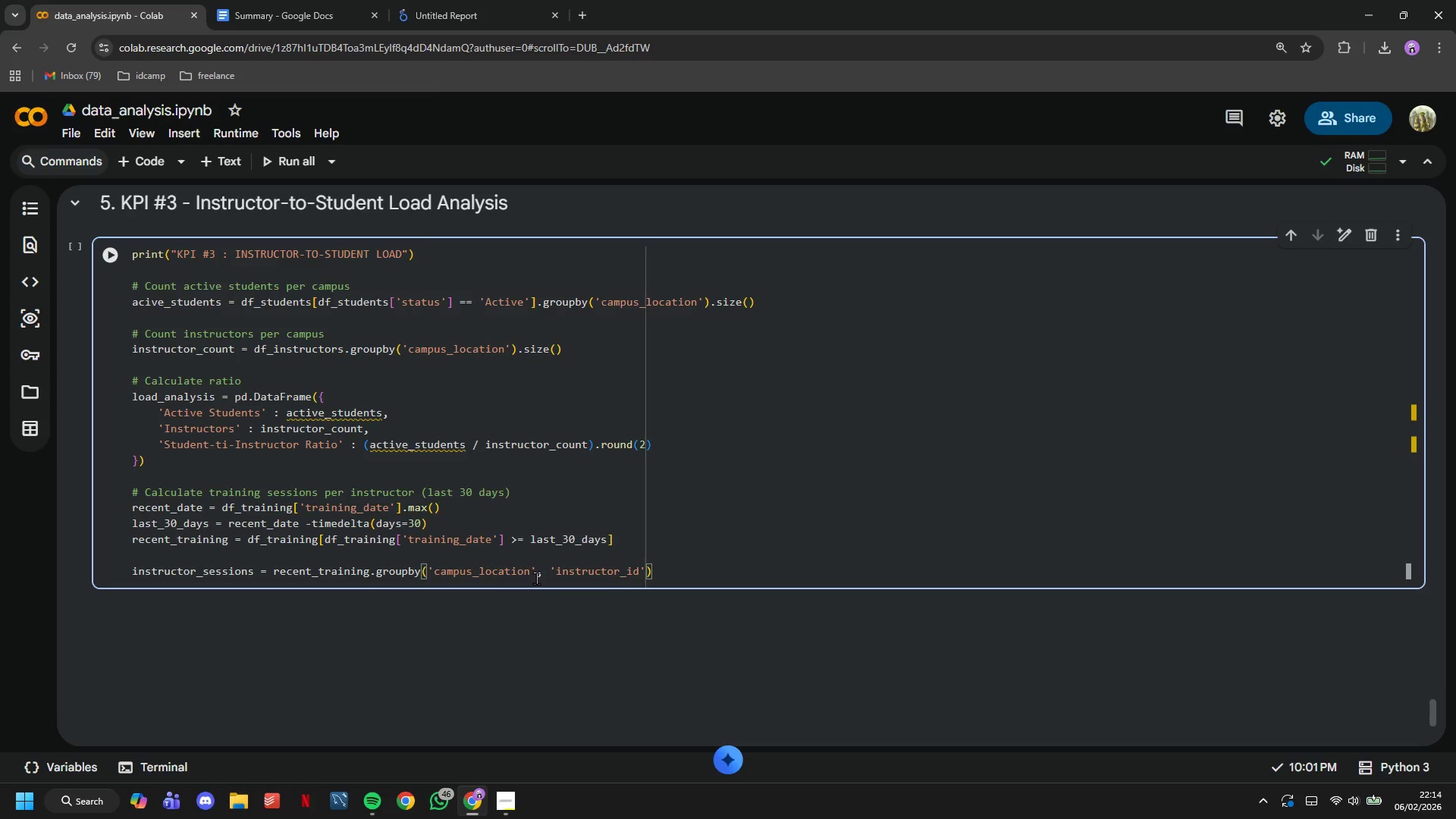 
type(.size()
 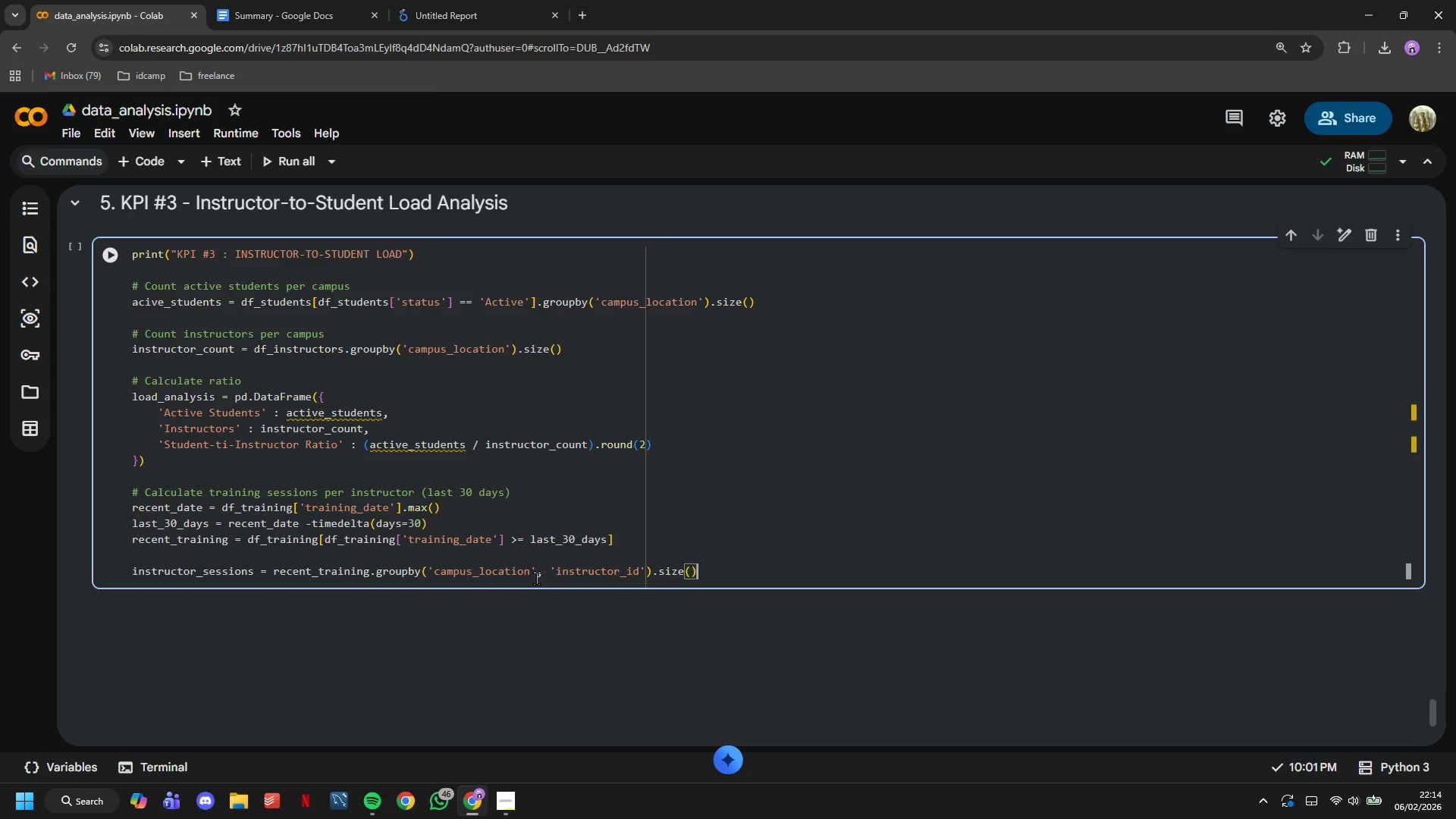 
 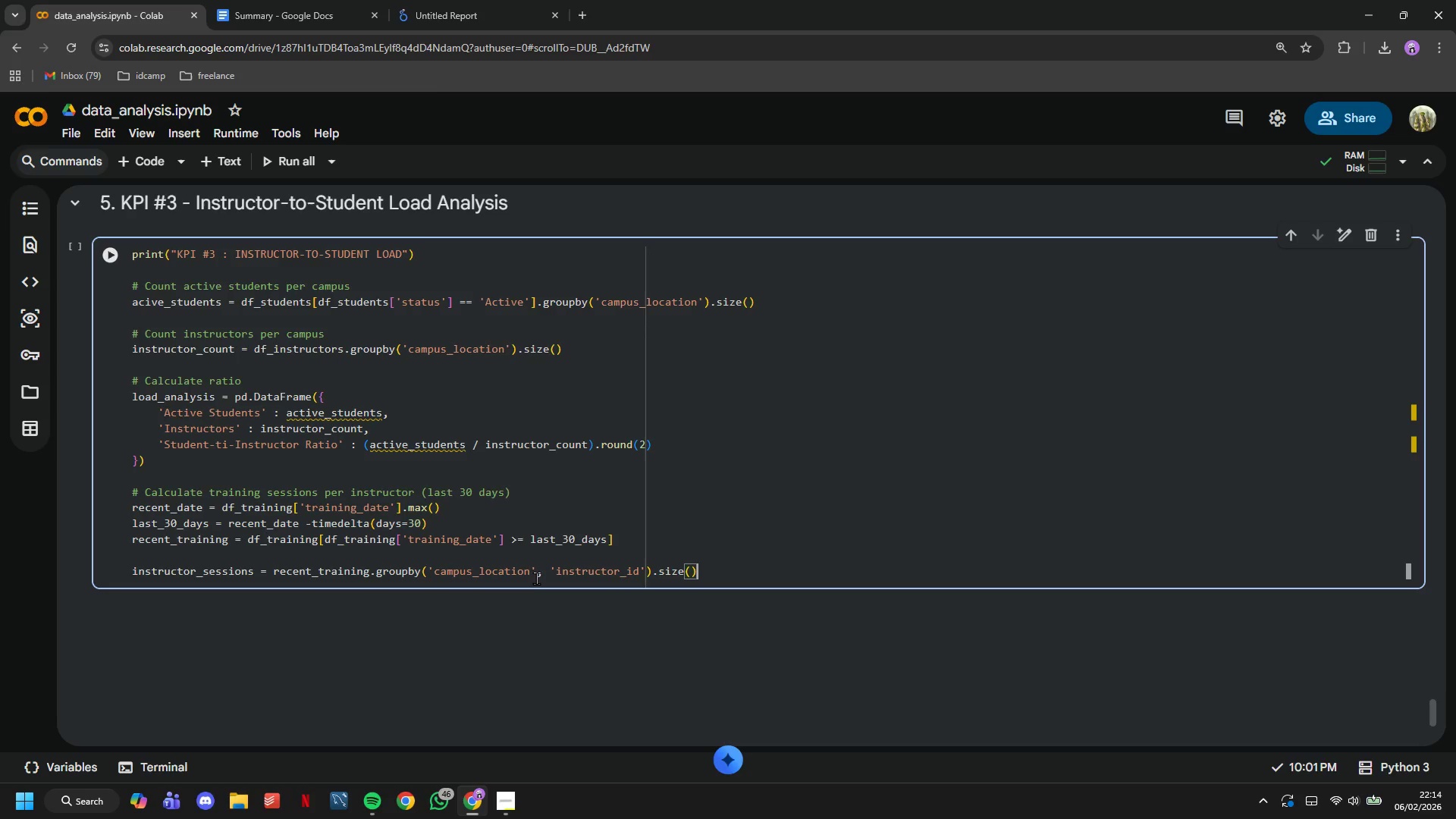 
key(ArrowRight)
 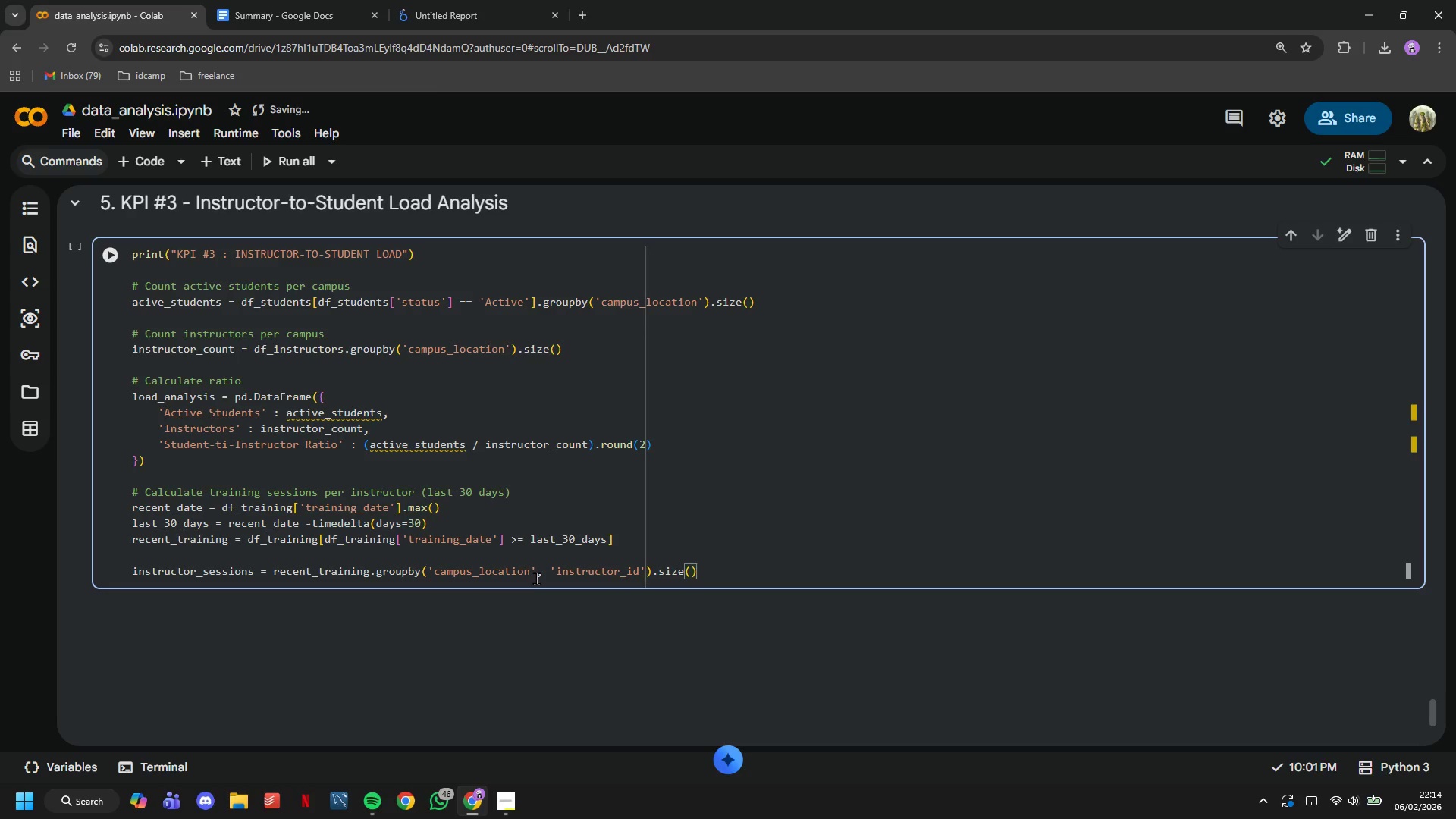 
type(.reset_index(name='session_30d)
 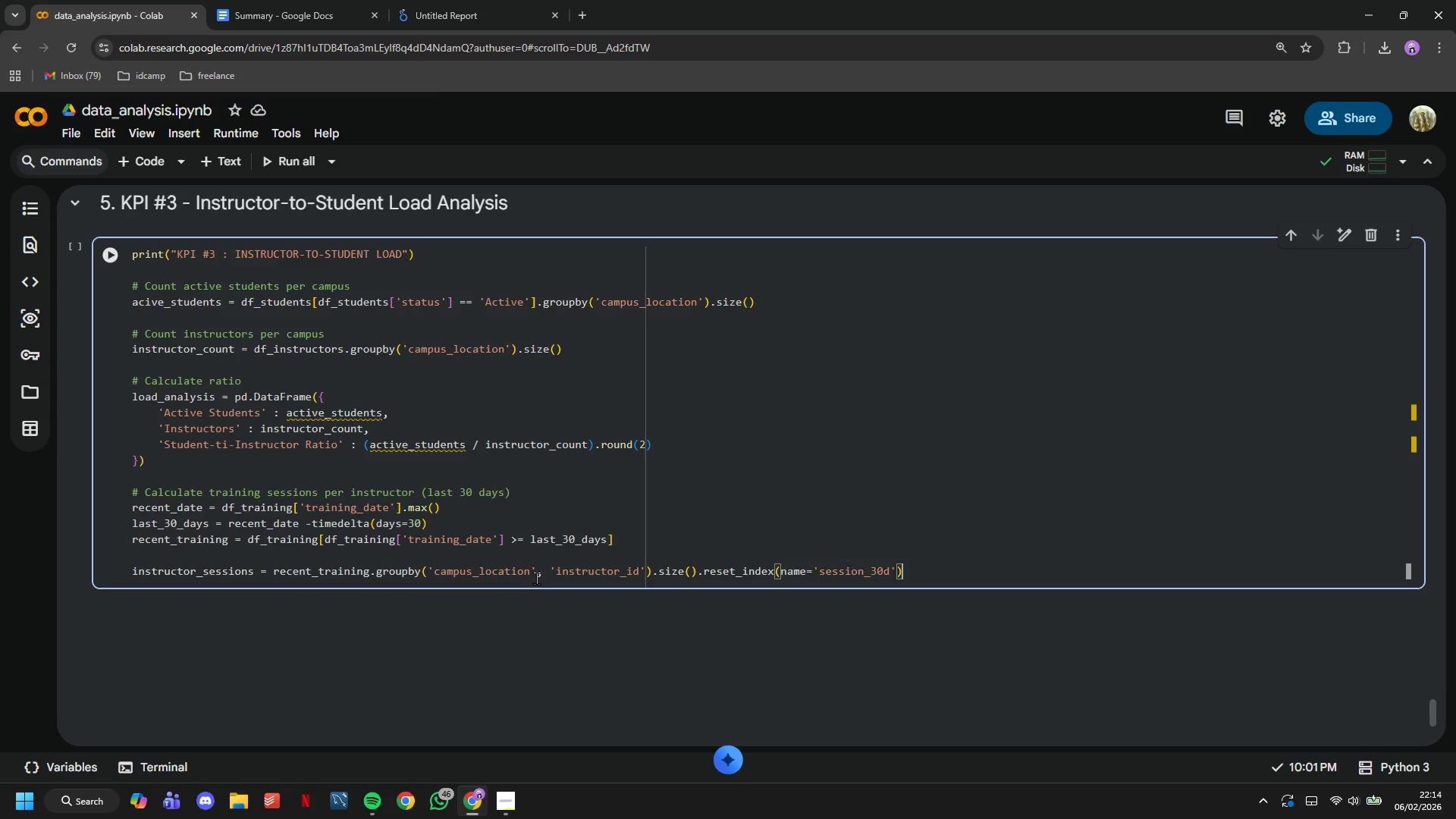 
 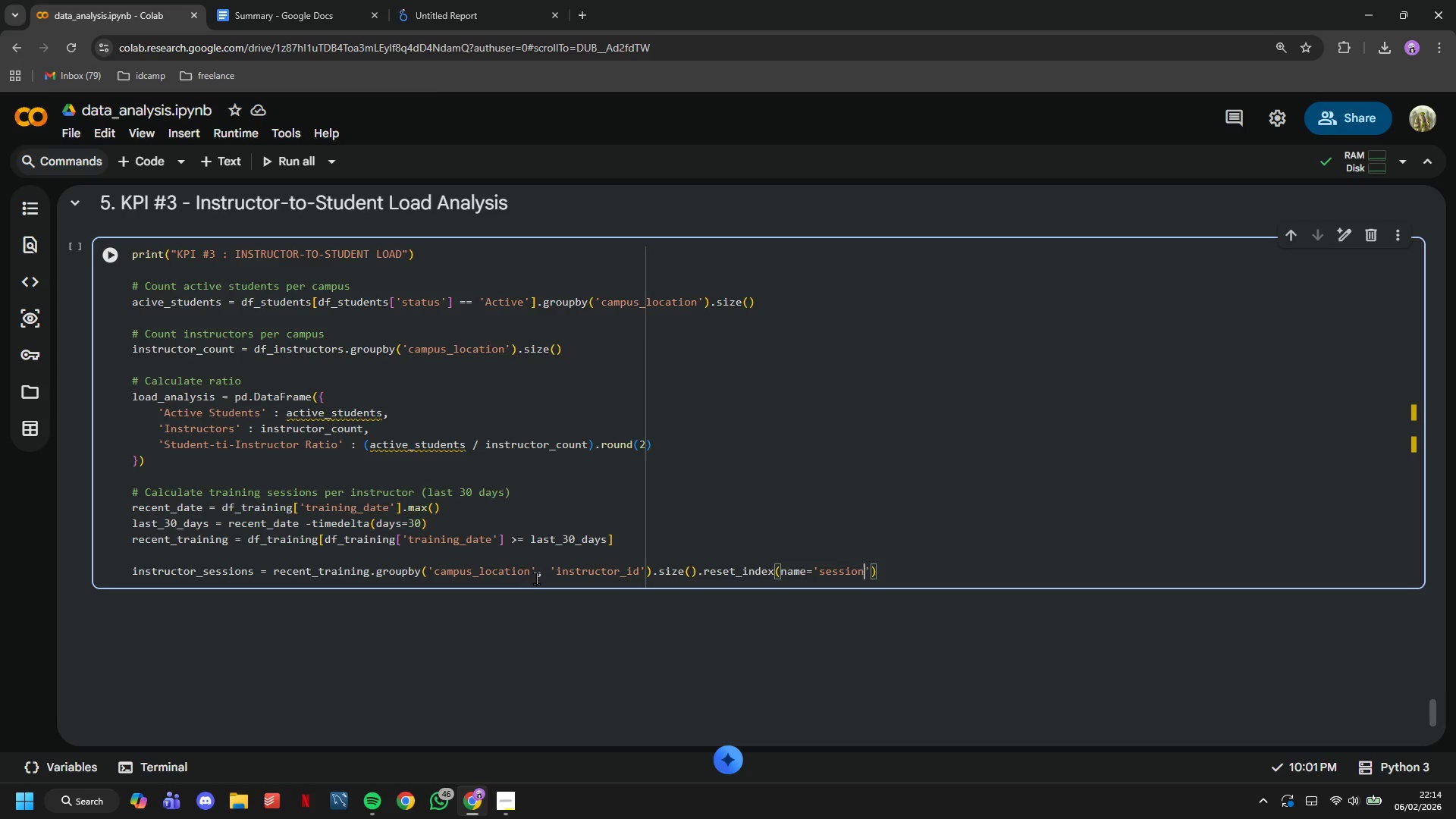 
key(ArrowRight)
 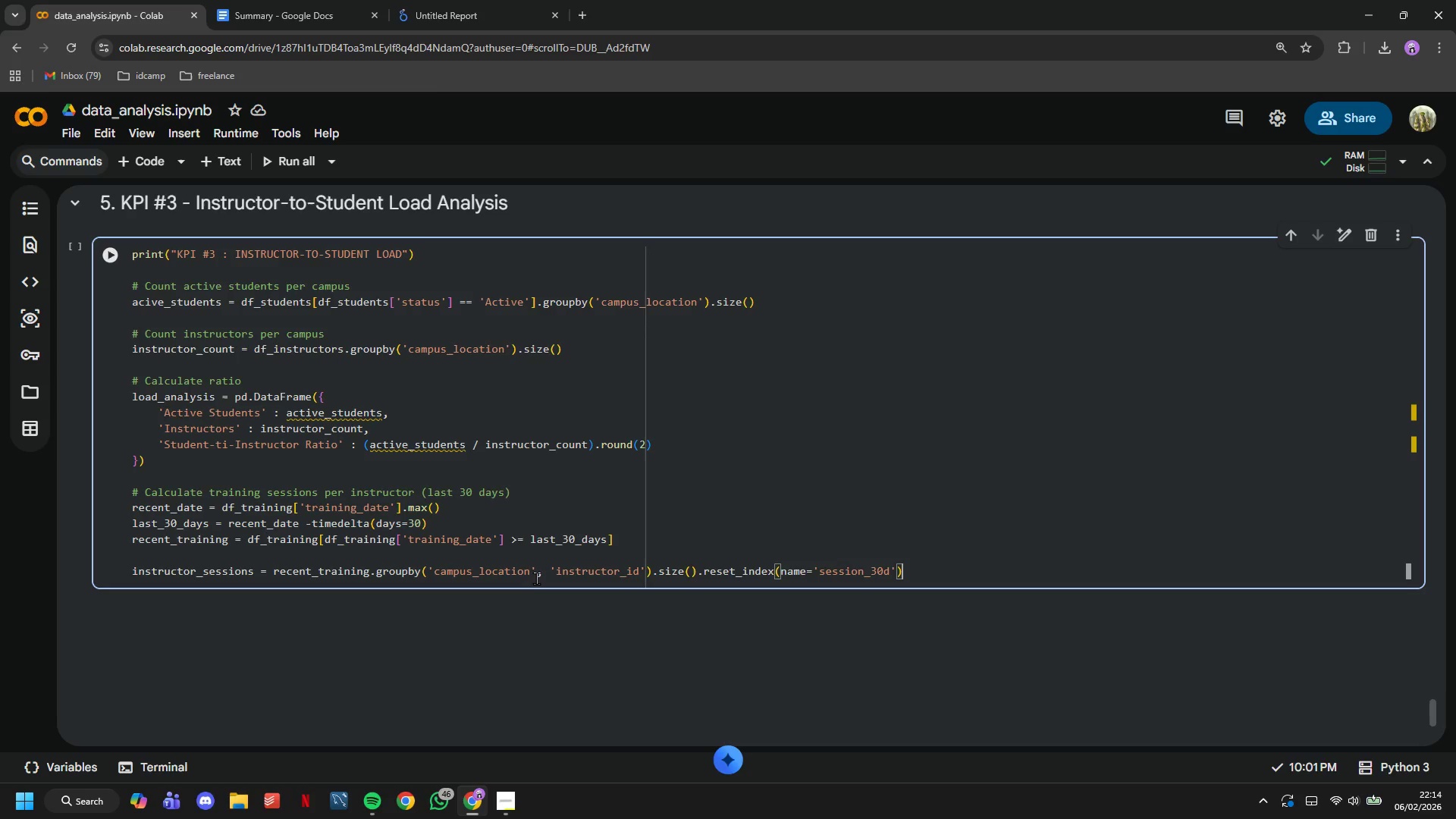 
key(ArrowRight)
 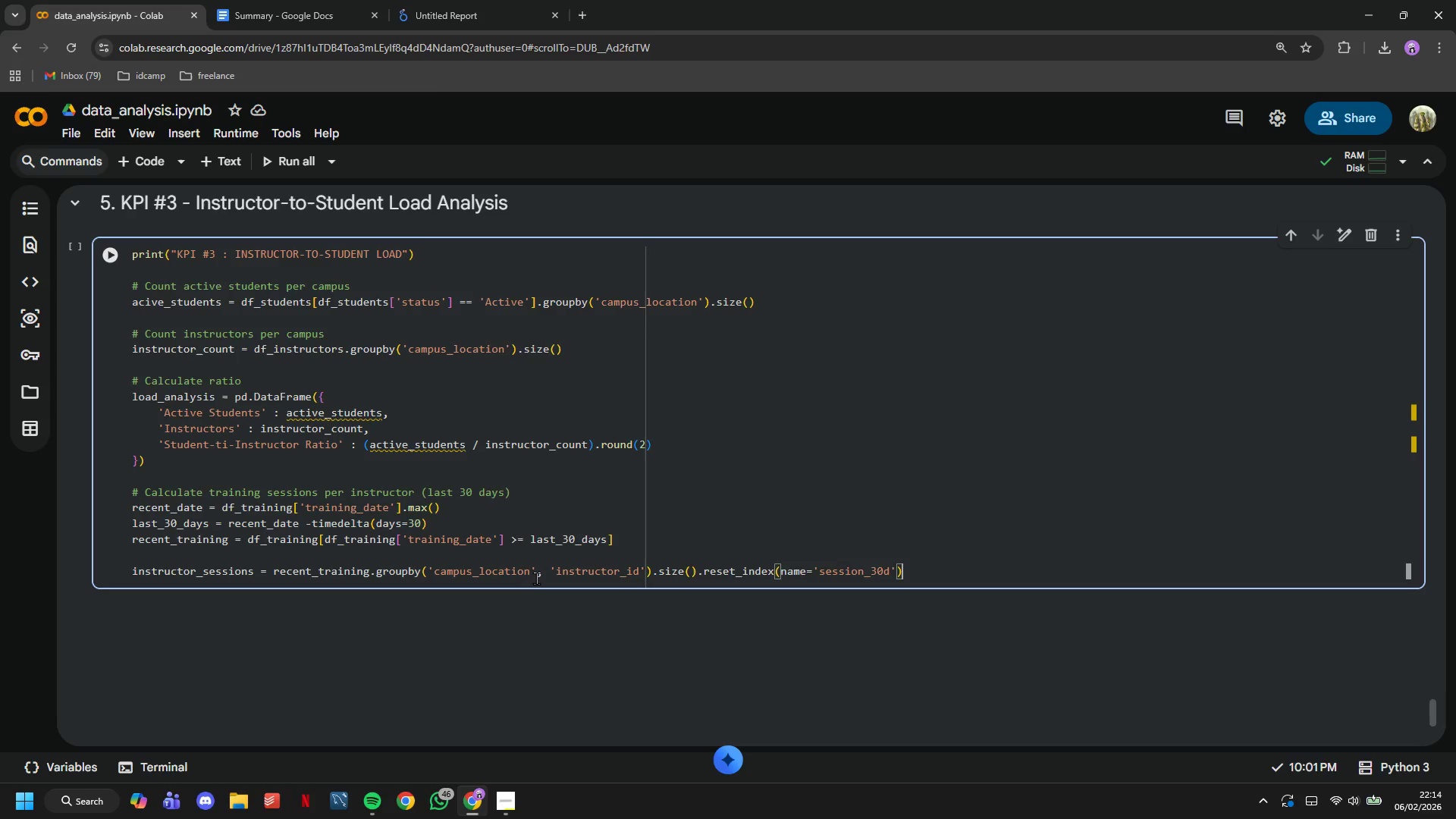 
key(Enter)
 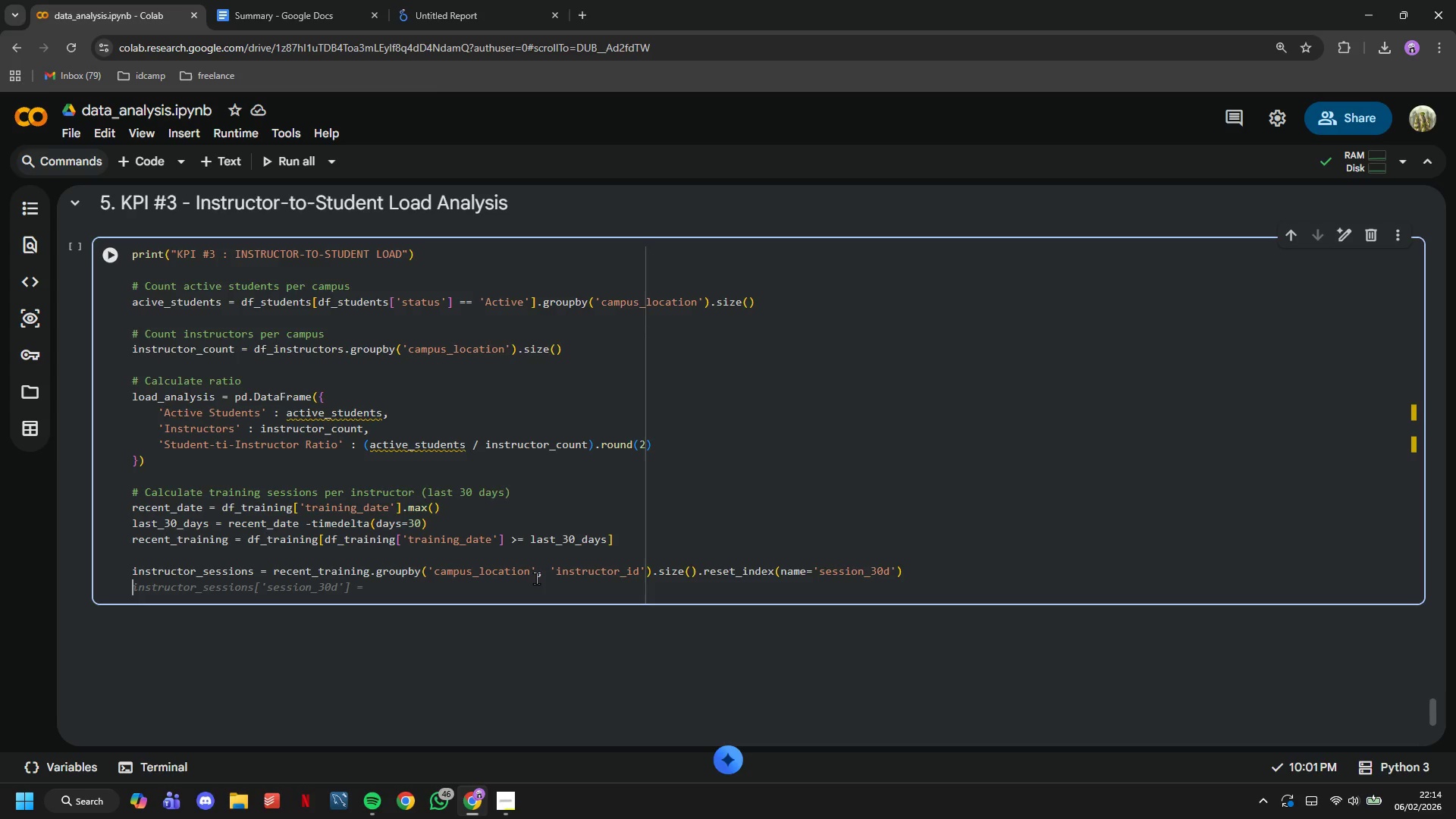 
type(avg_sessions = )
 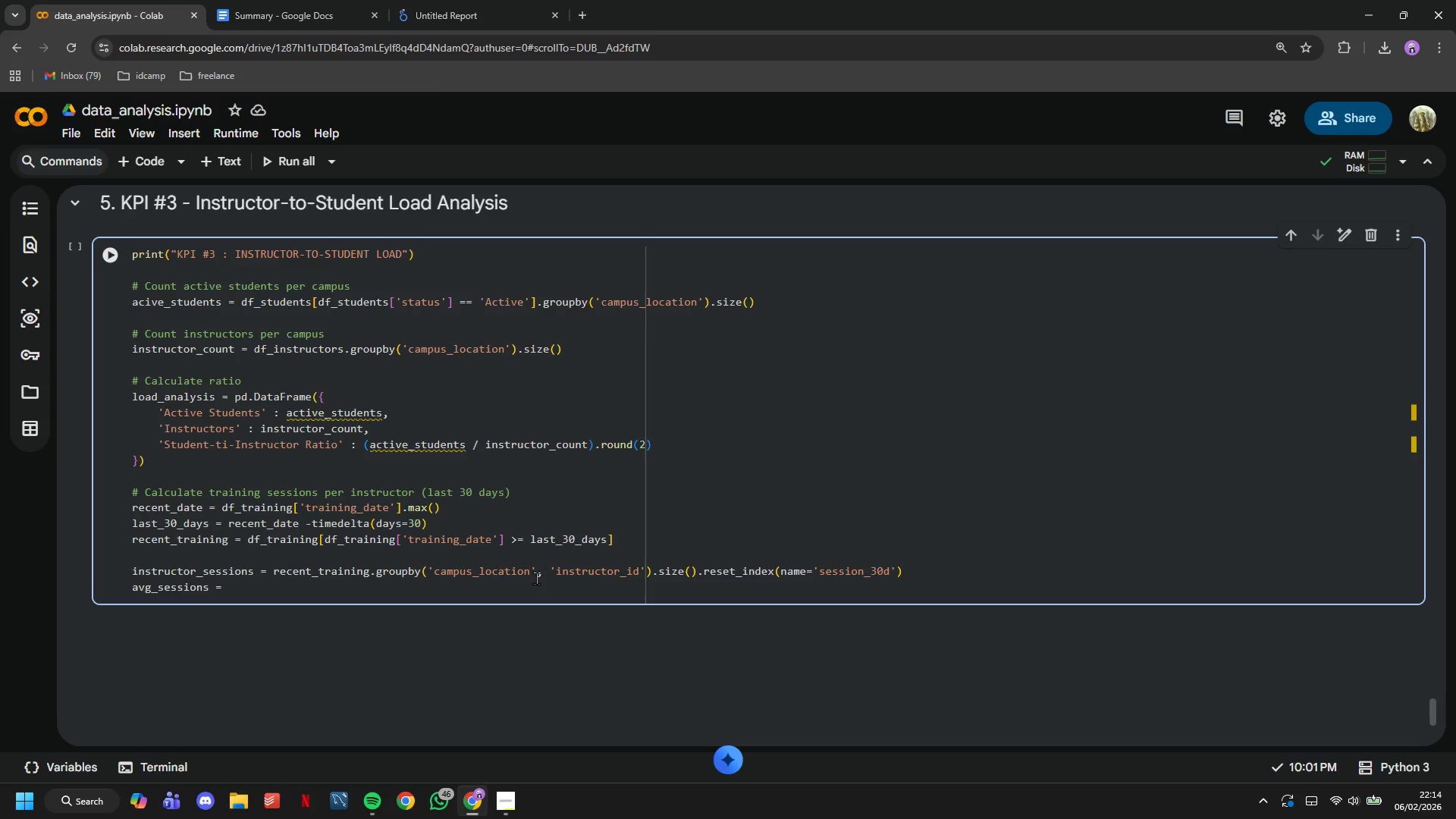 
type(instructor_sessions.groupby('campus_location)
 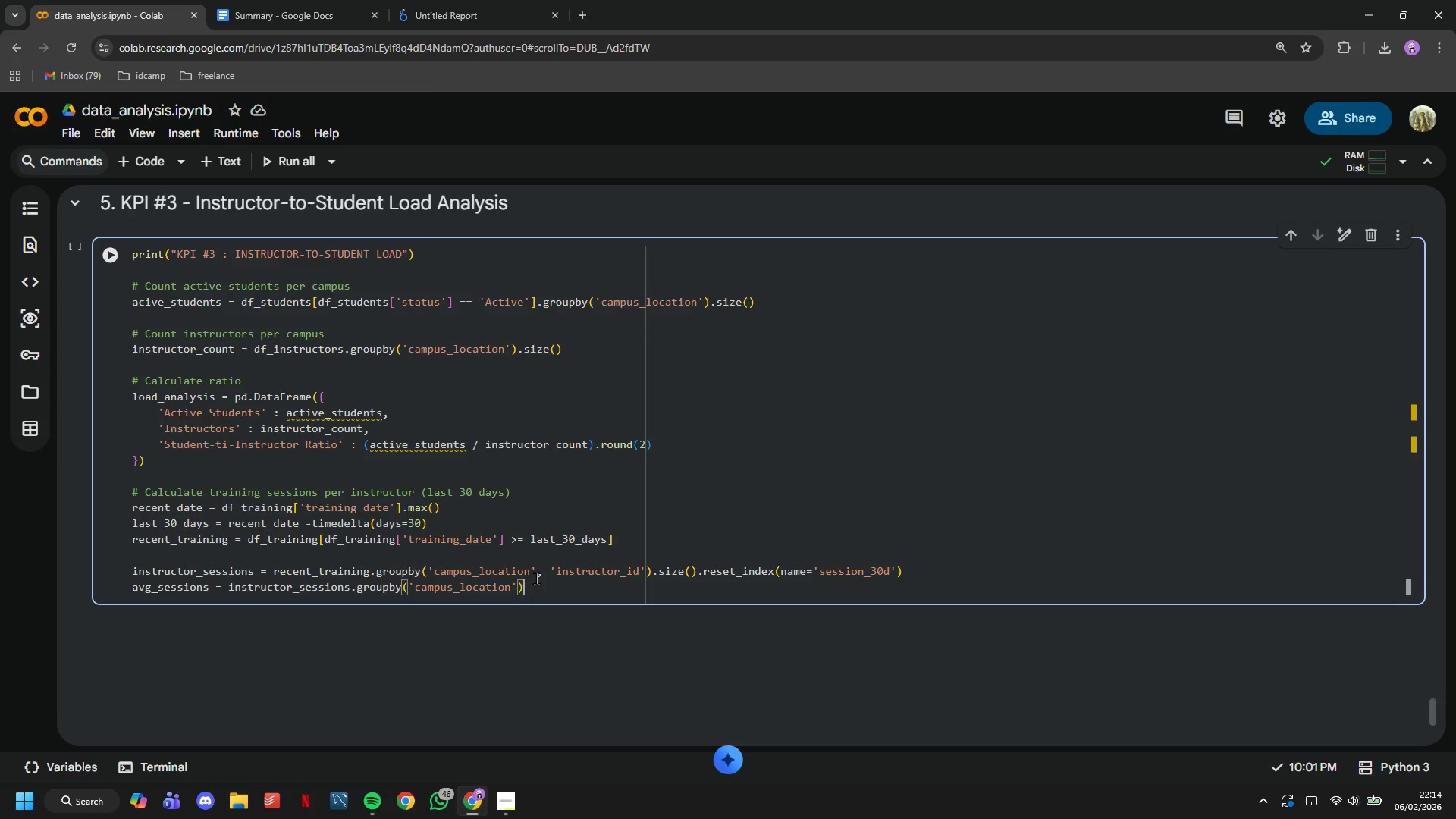 
 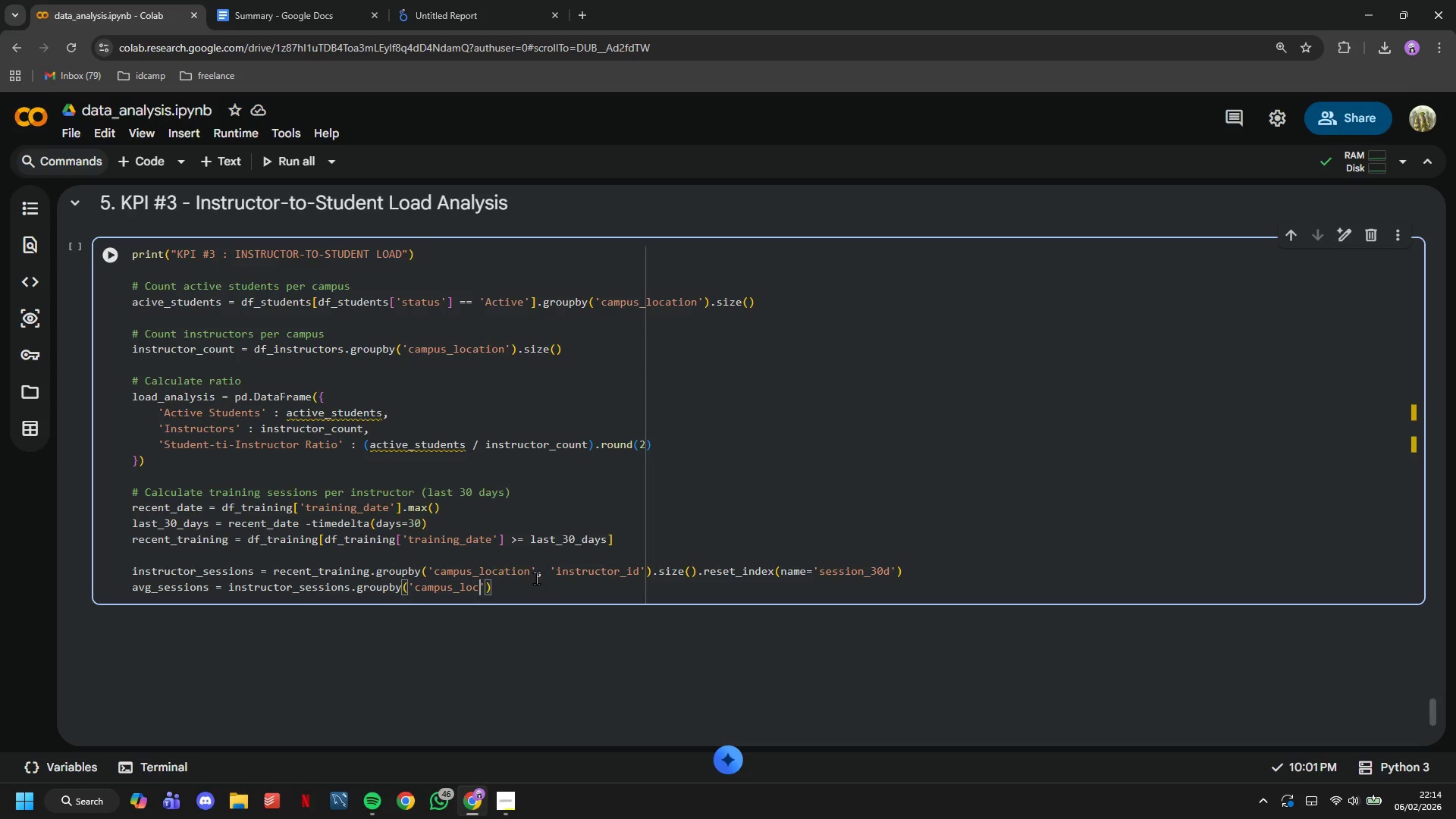 
key(ArrowRight)
 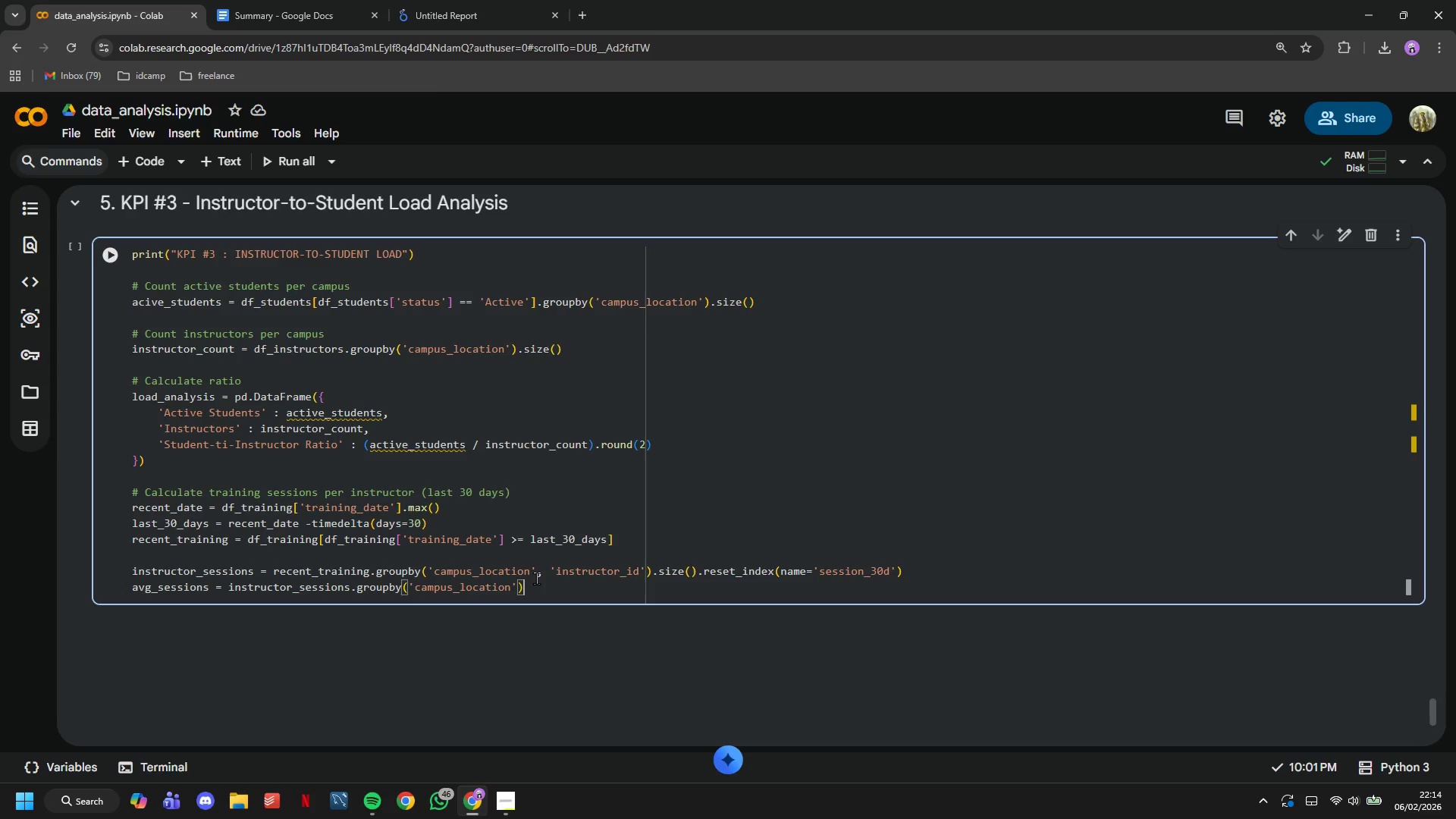 
key(ArrowRight)
 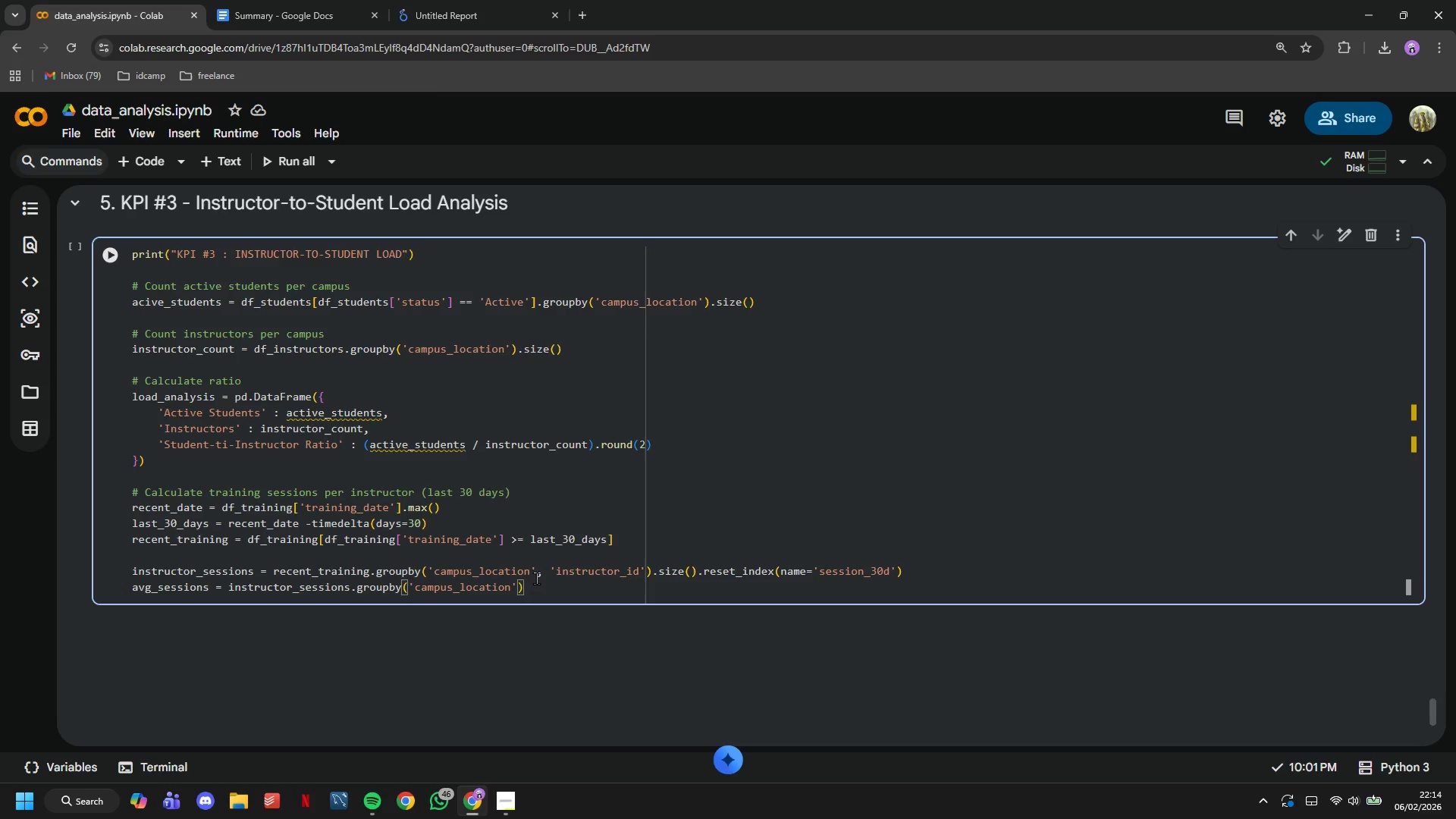 
type(['session_30d)
 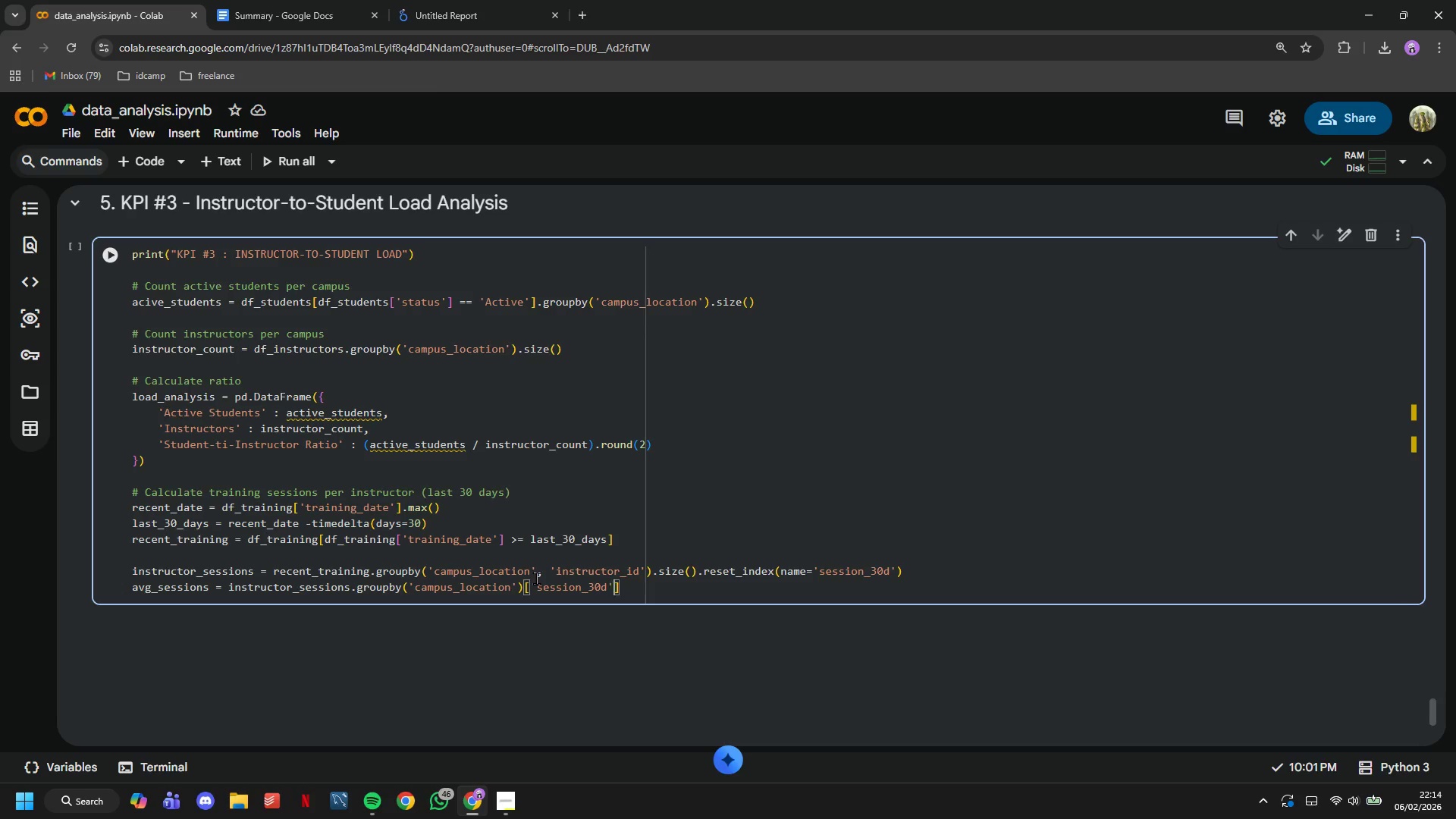 
key(ArrowRight)
 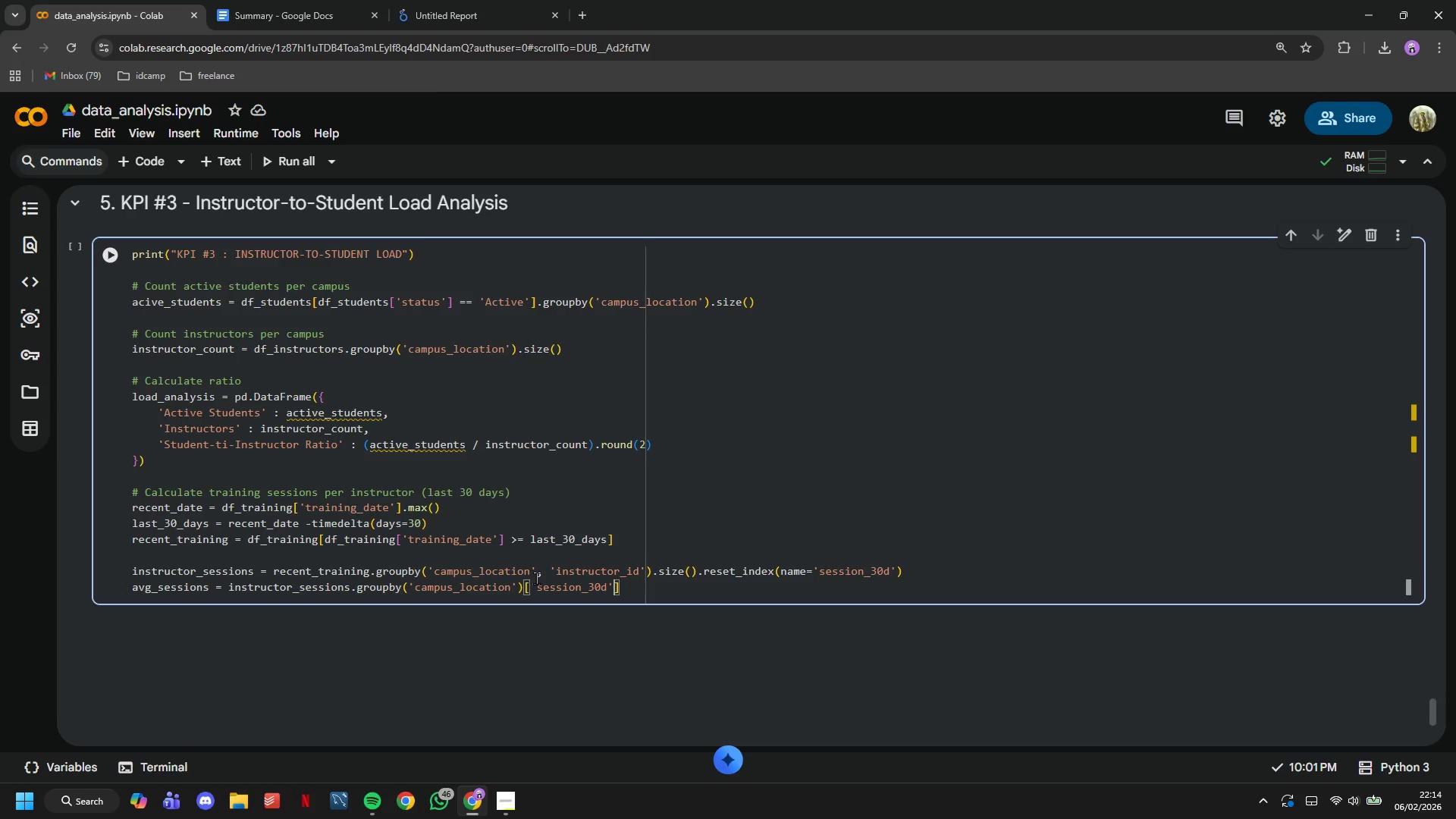 
key(ArrowRight)
 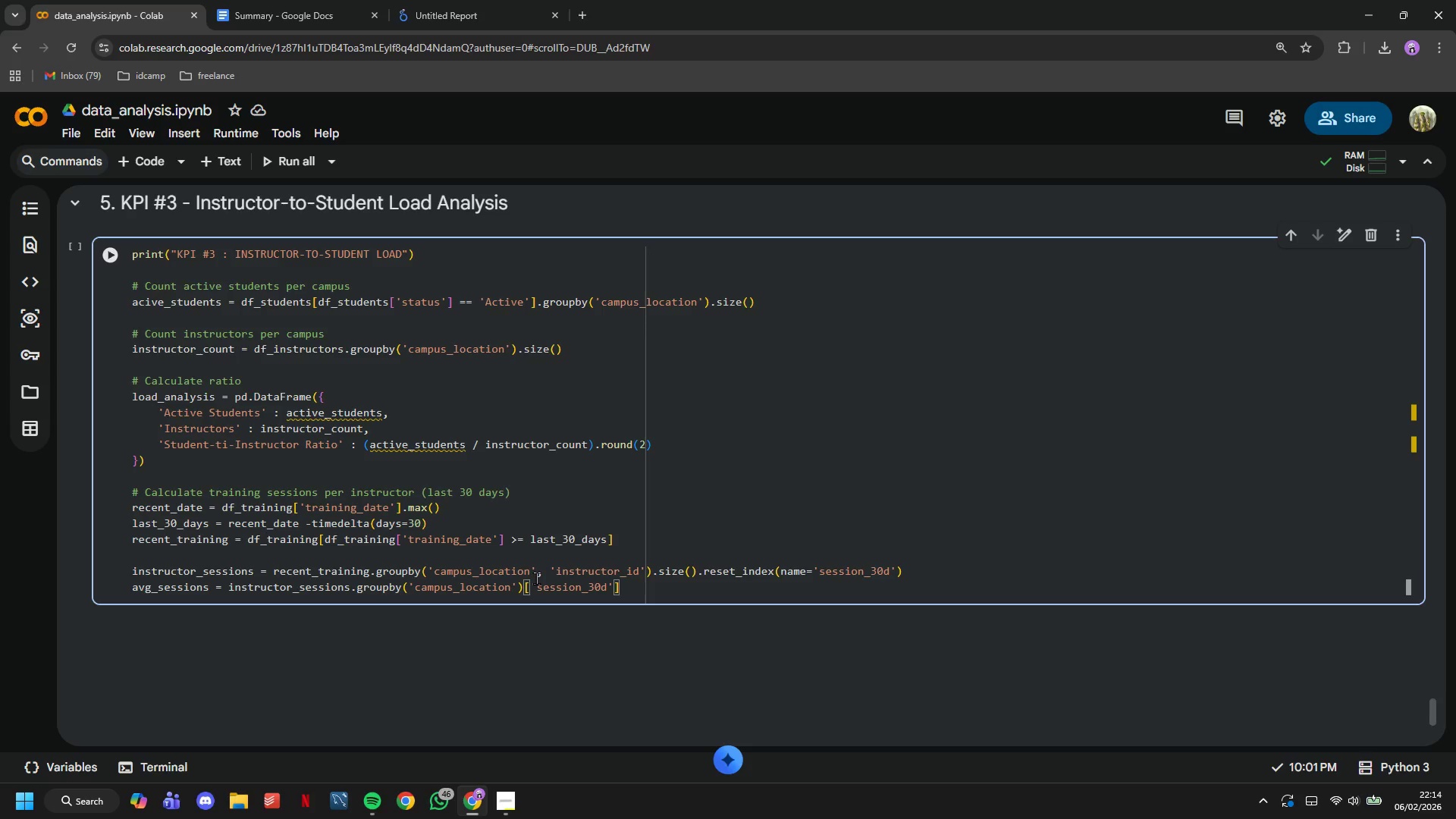 
type(.agg(['mean)
 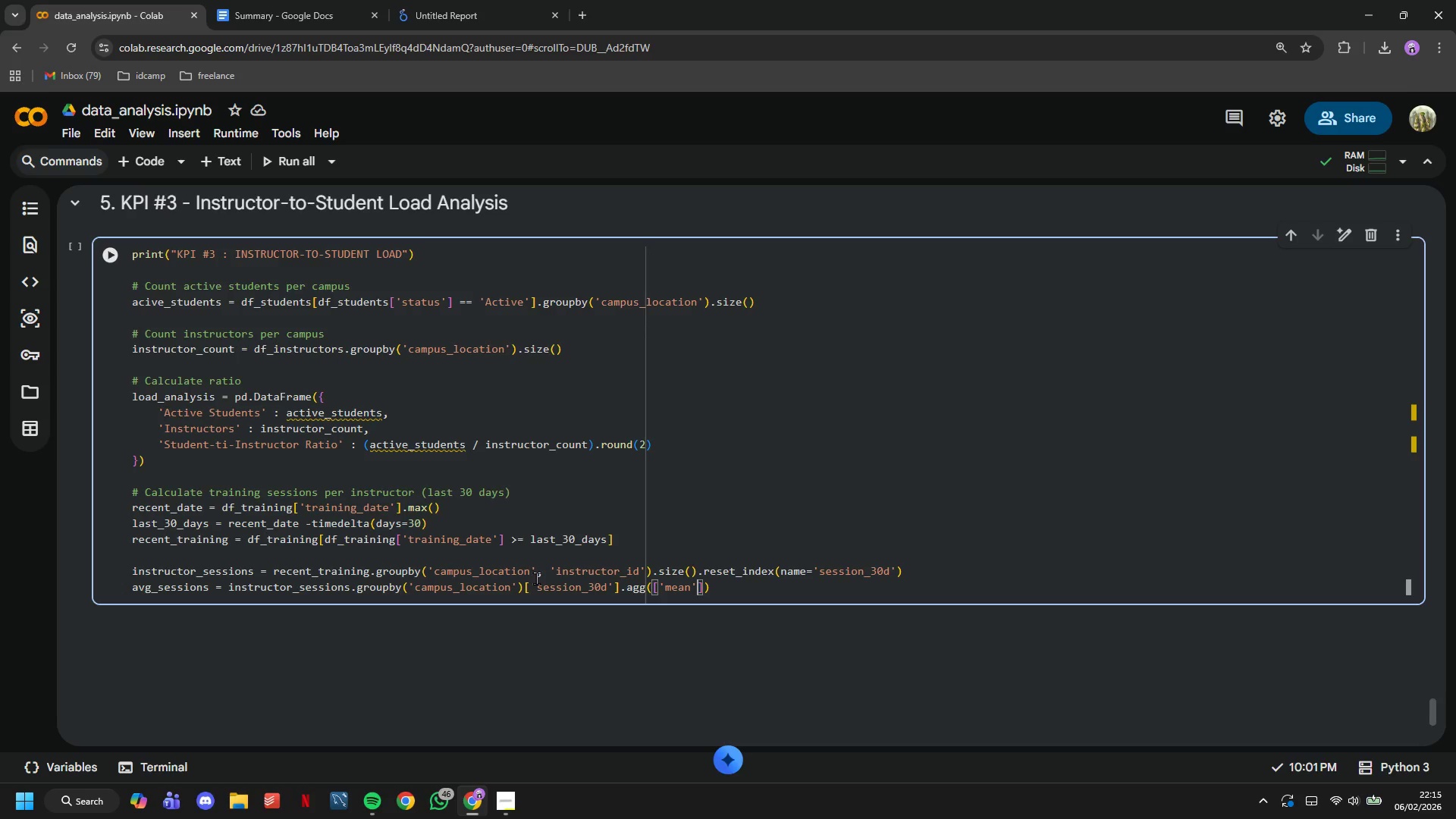 
 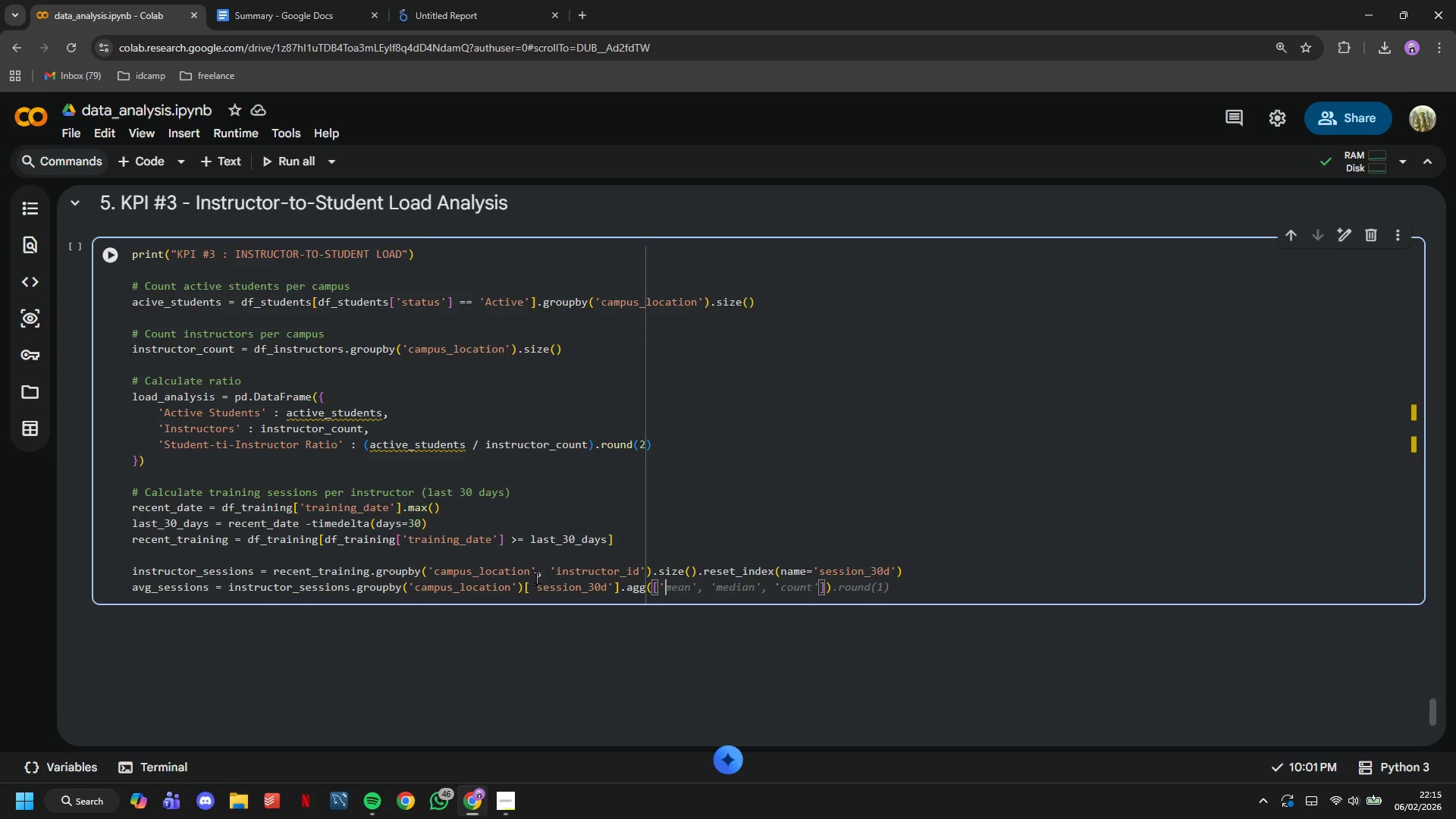 
key(ArrowRight)
 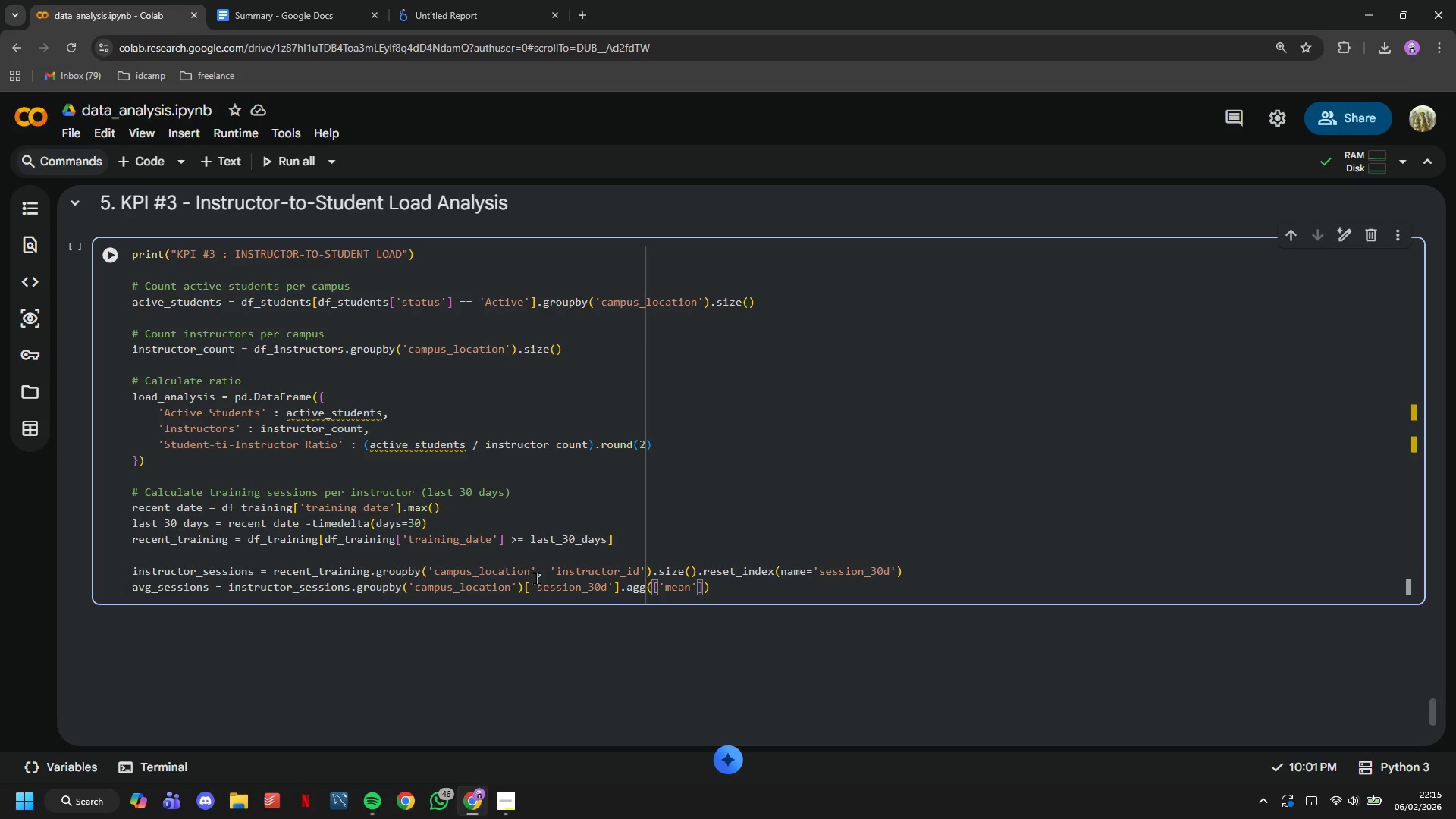 
type(, 'max)
 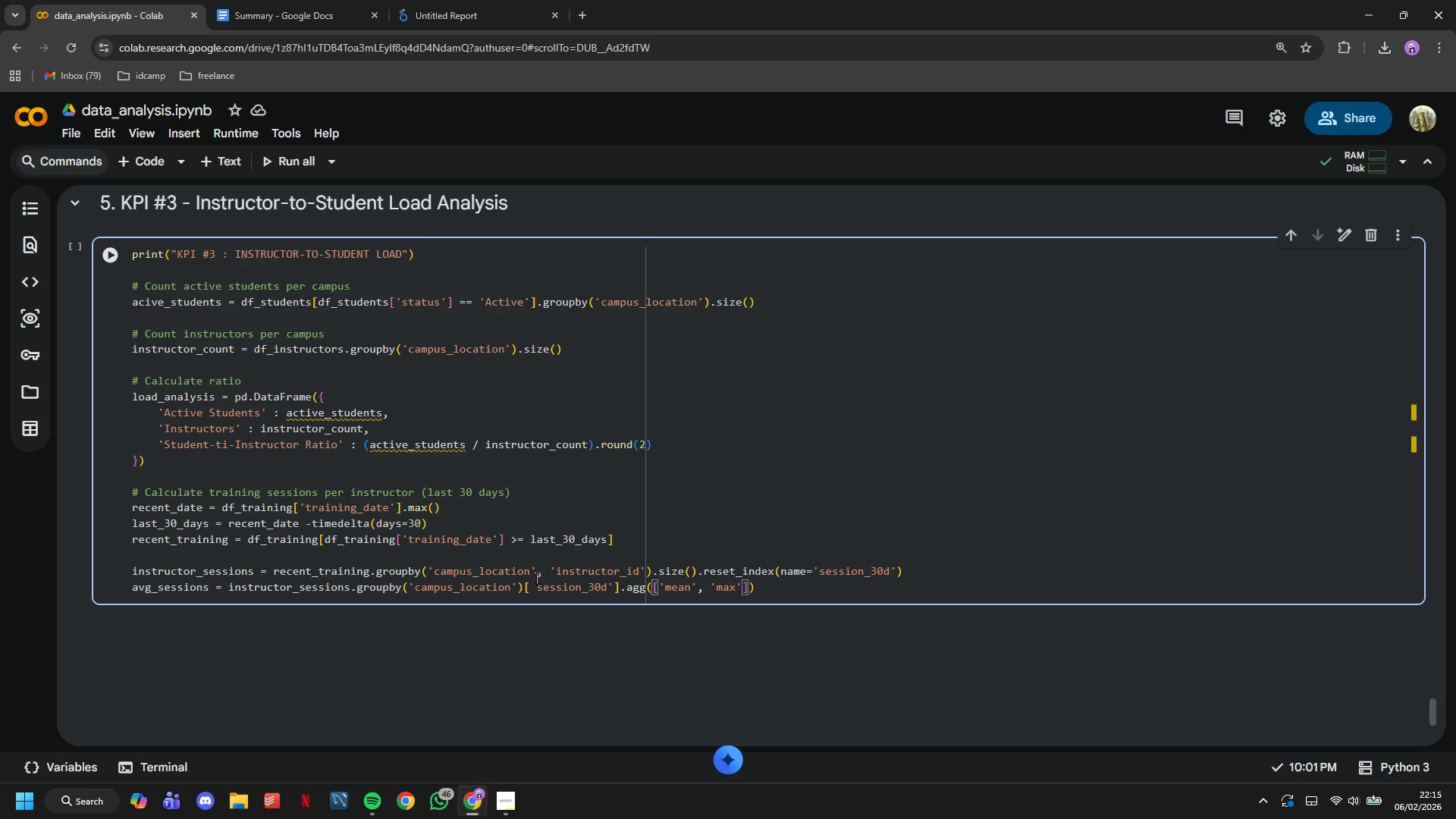 
key(ArrowRight)
 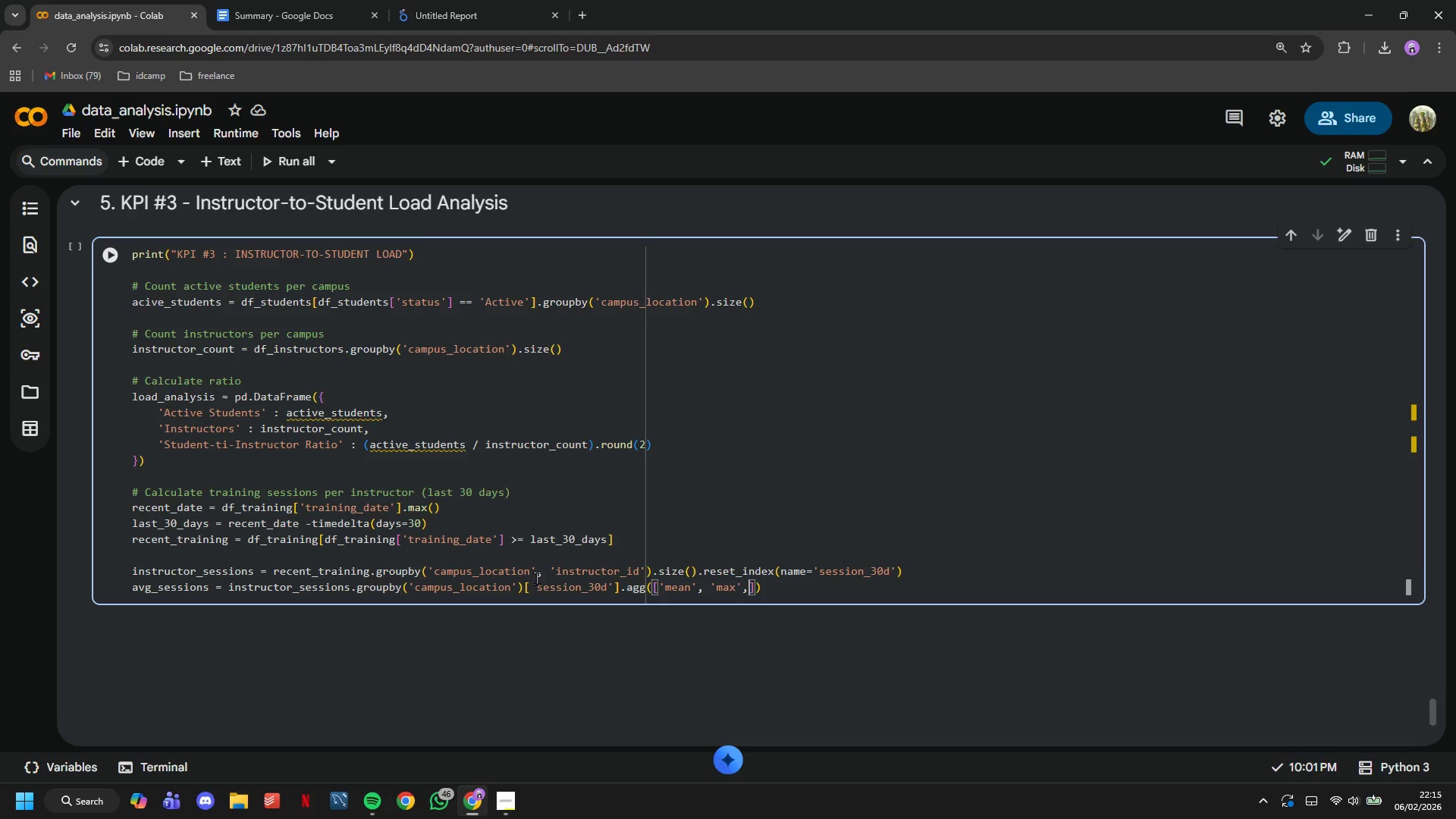 
type(, 'min)
 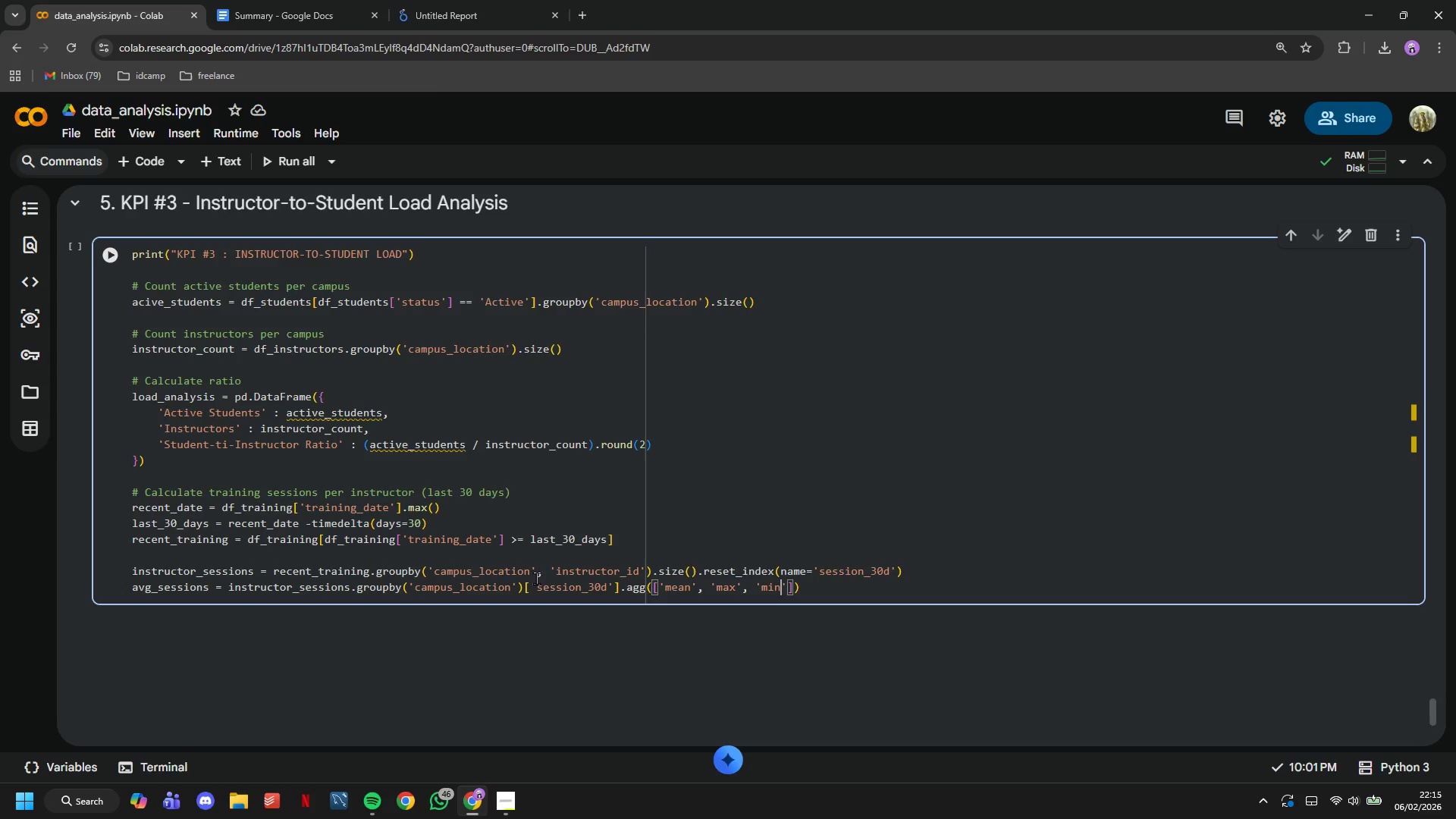 
key(ArrowRight)
 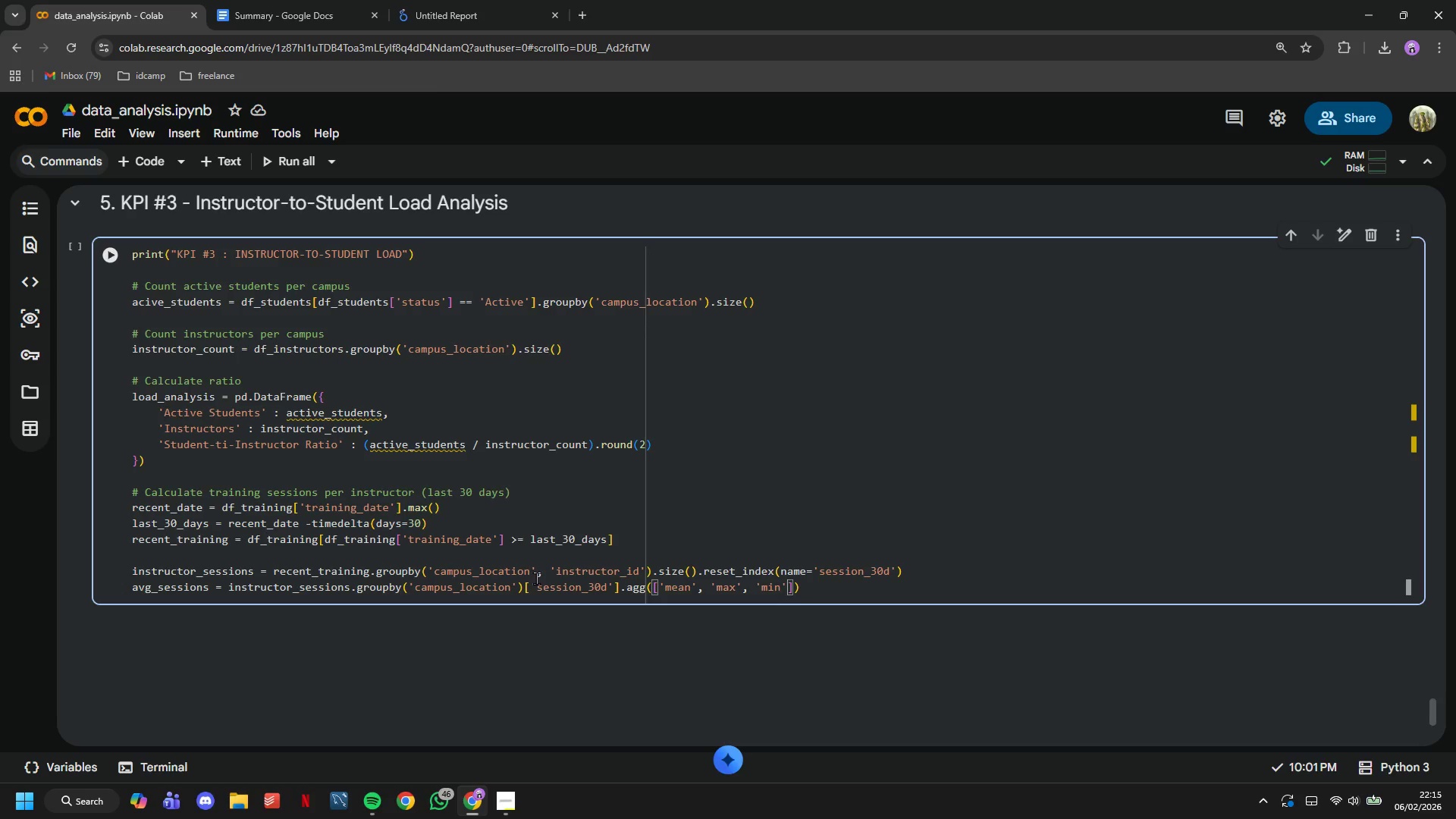 
key(ArrowRight)
 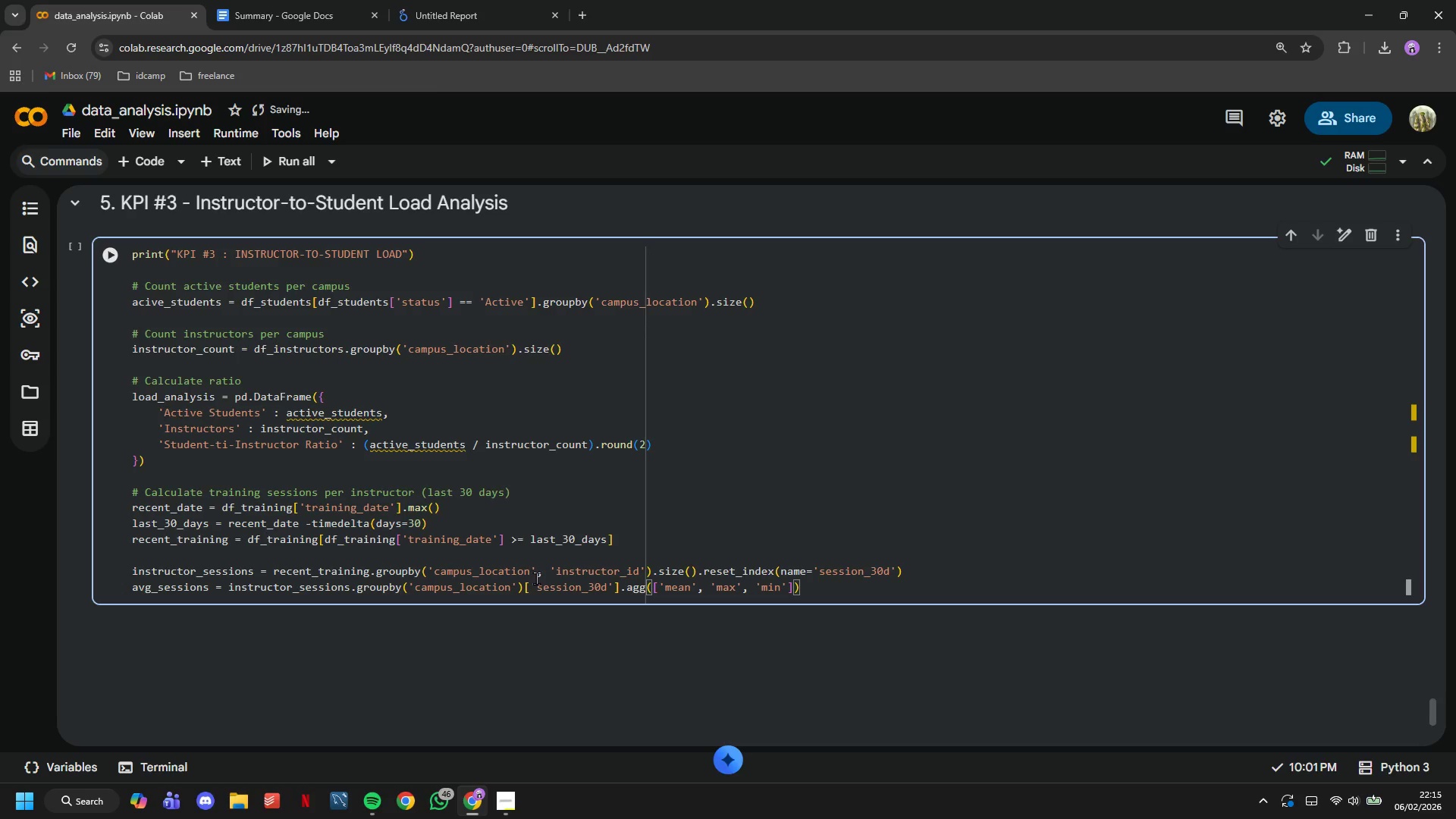 
key(ArrowRight)
 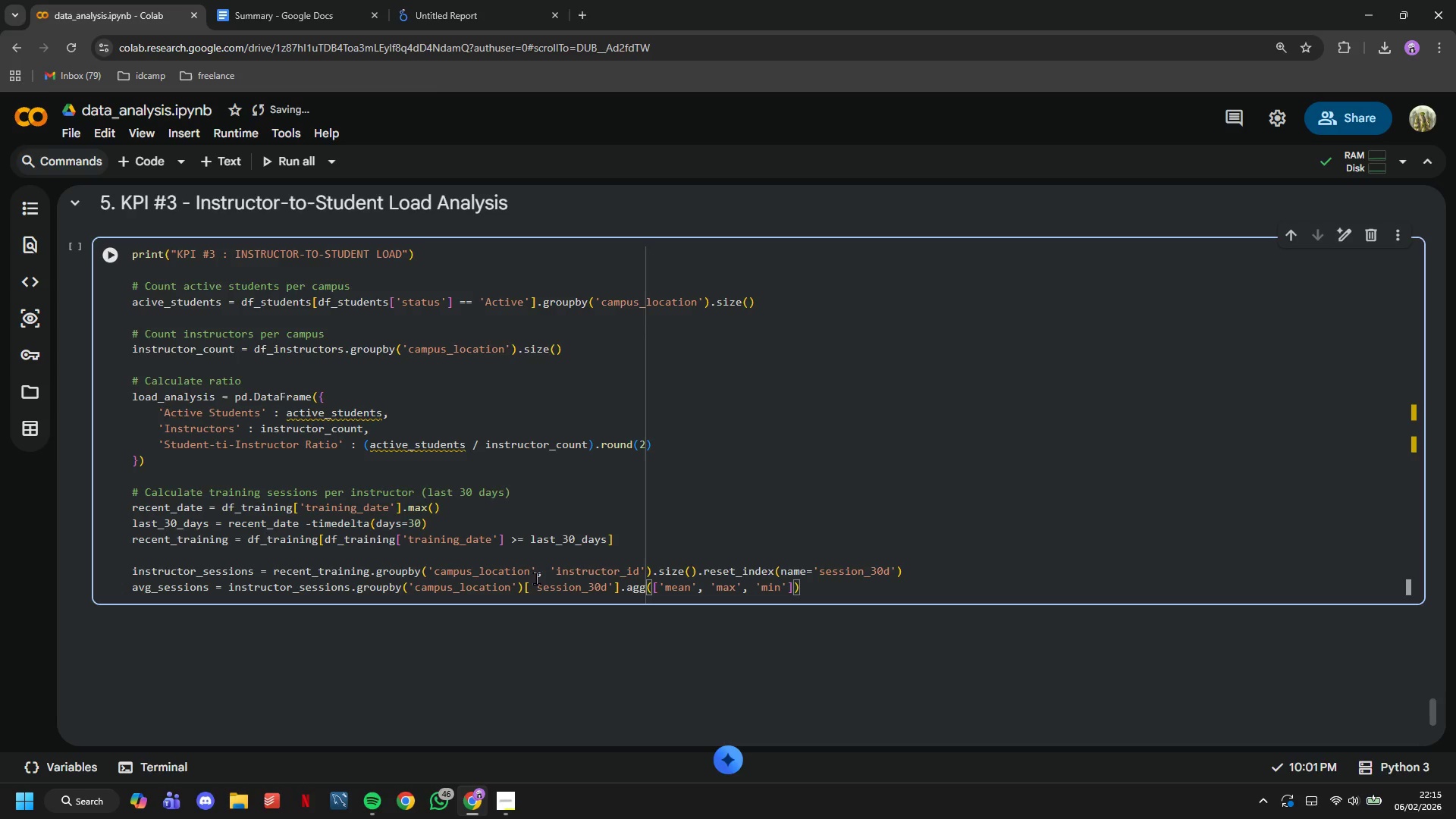 
type(.round(1)
 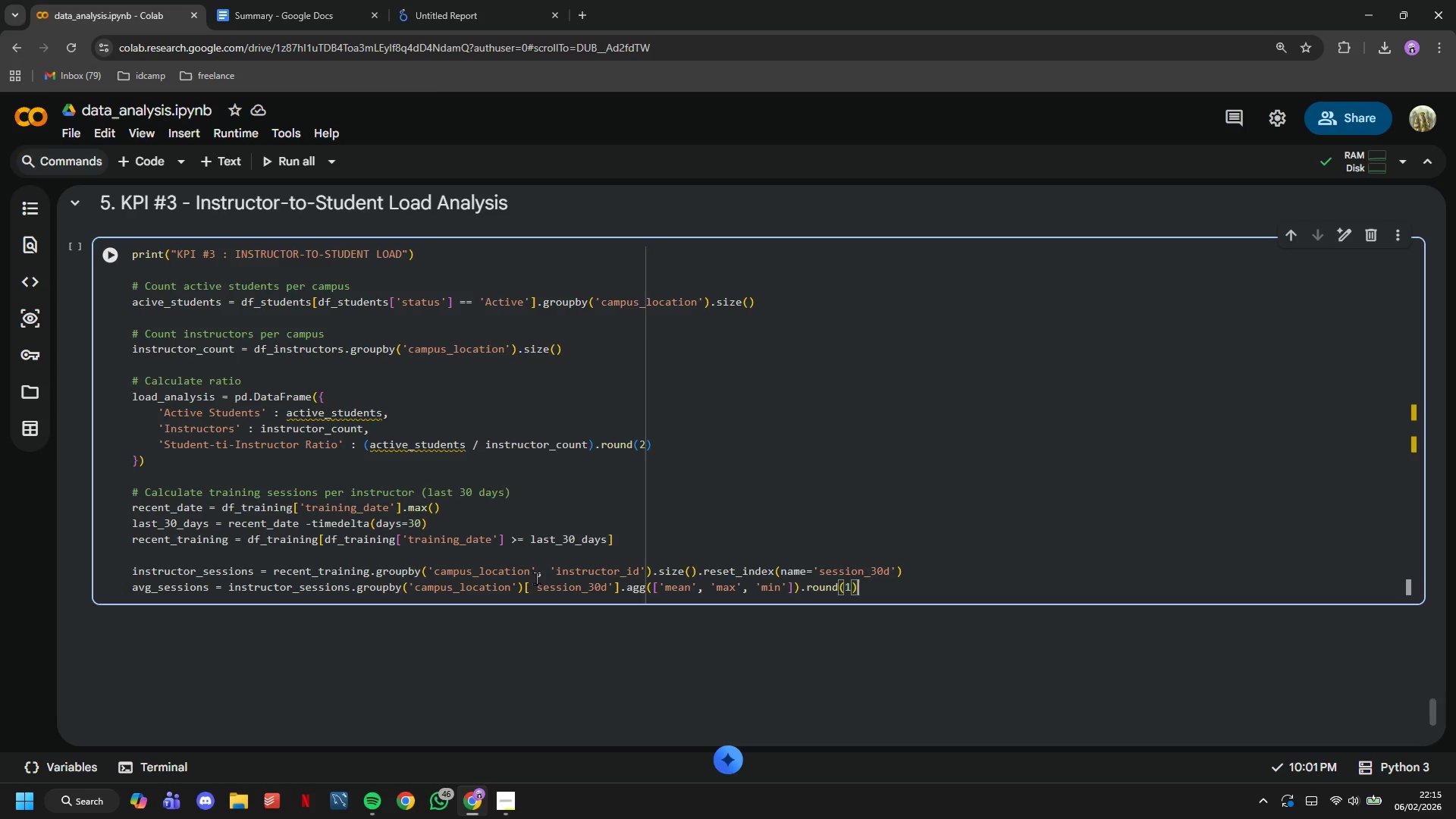 
 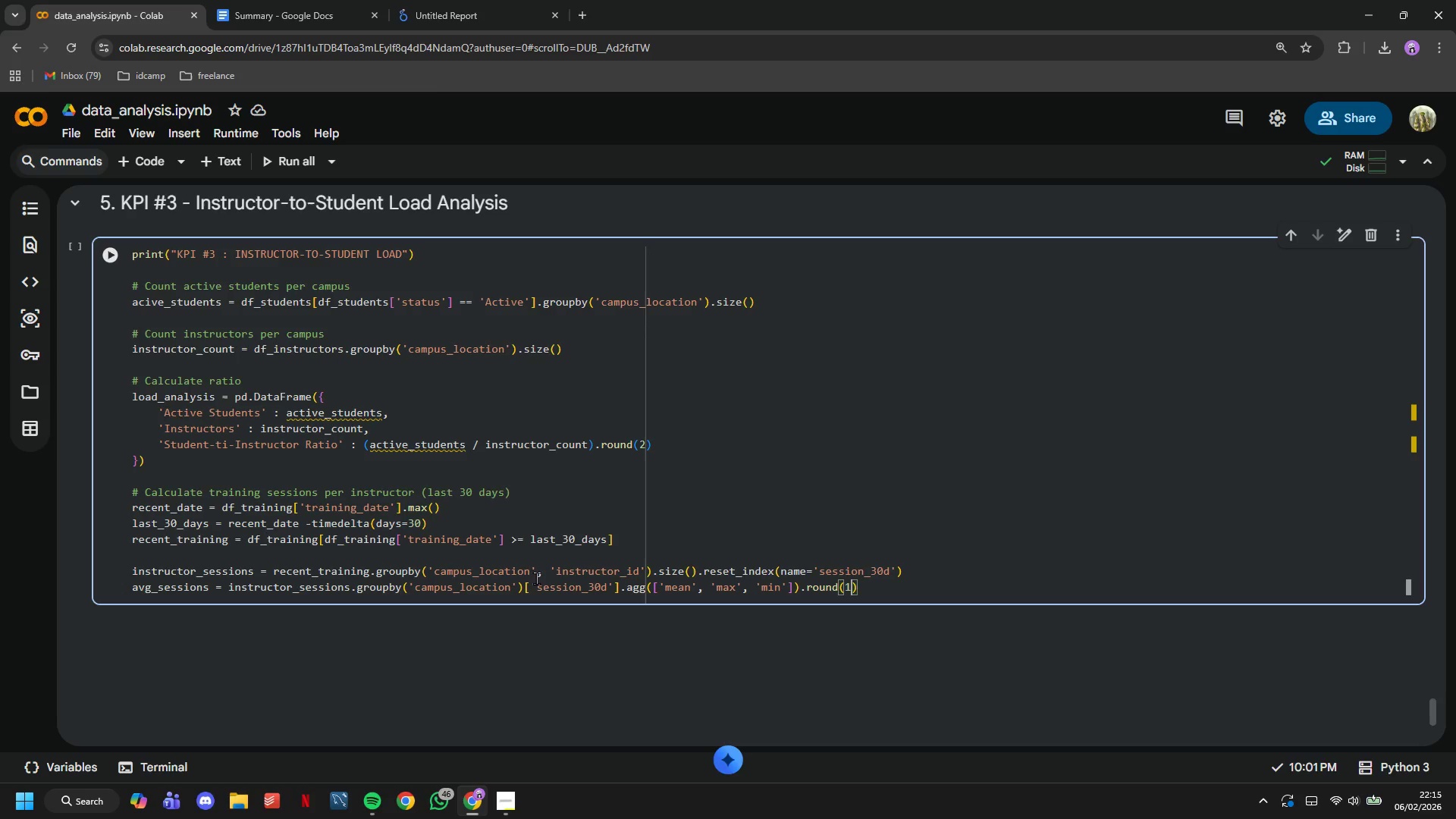 
key(ArrowRight)
 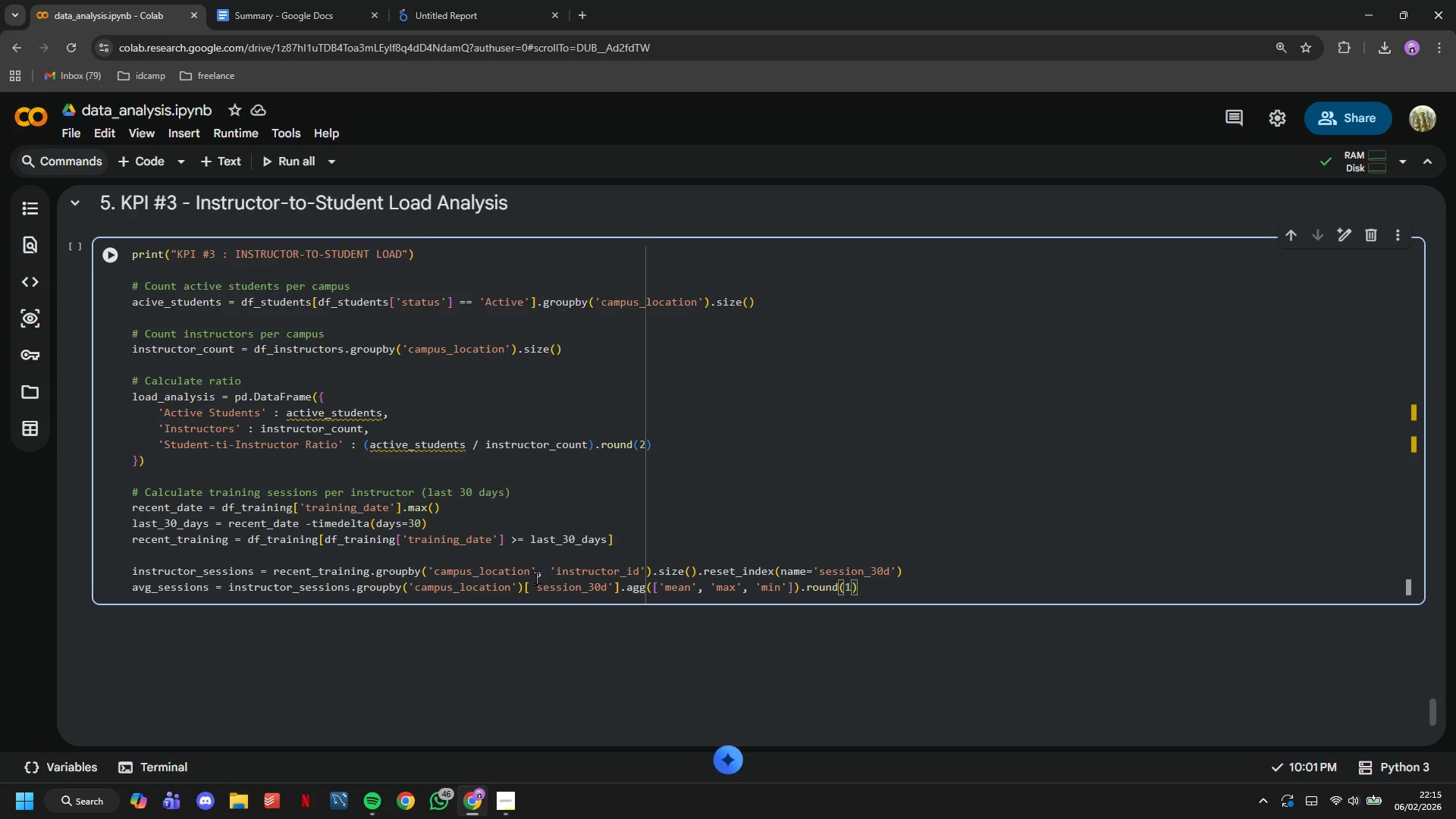 
key(Enter)
 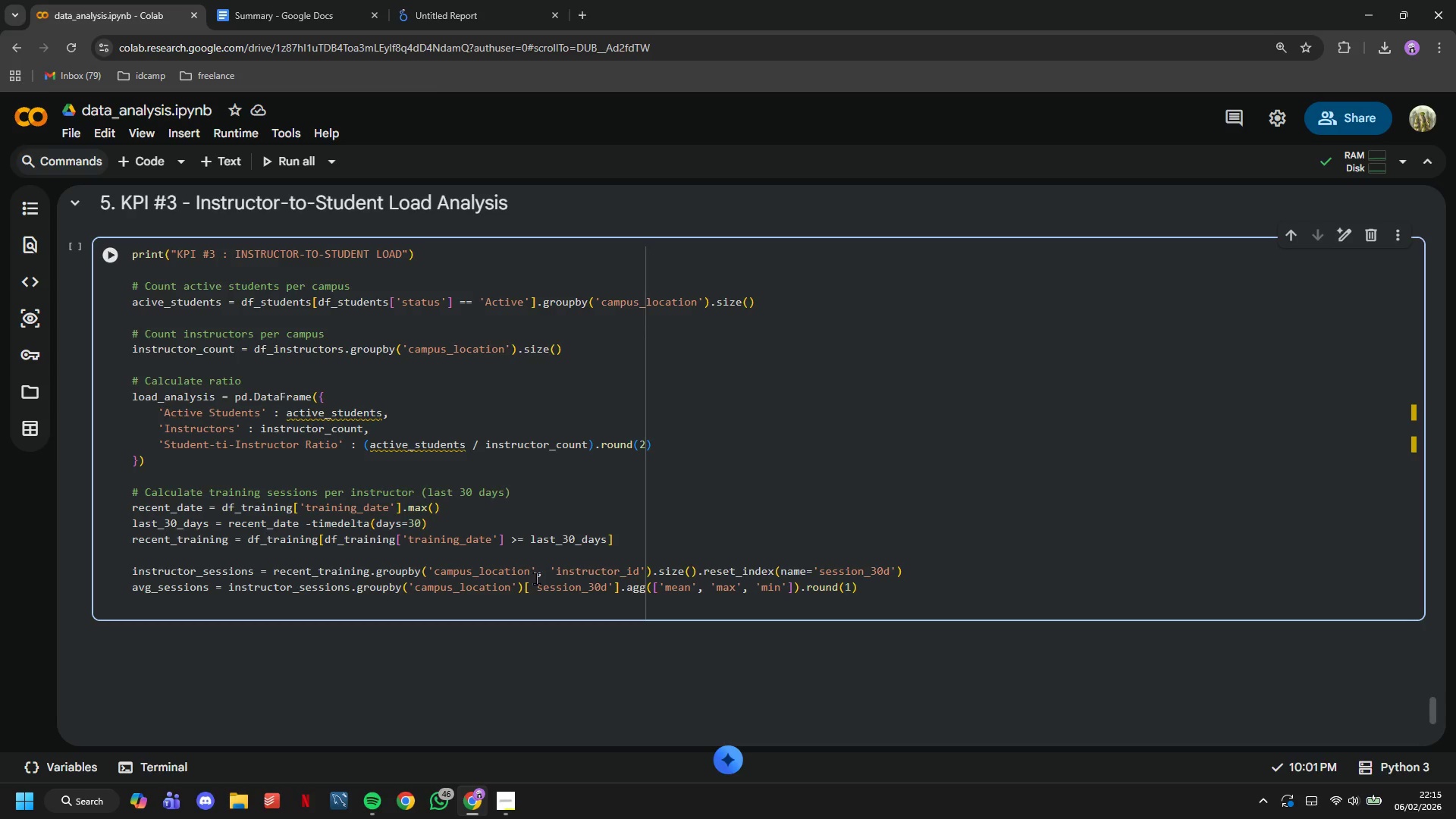 
type(avg_session.columns = ['Avg Session/30d)
 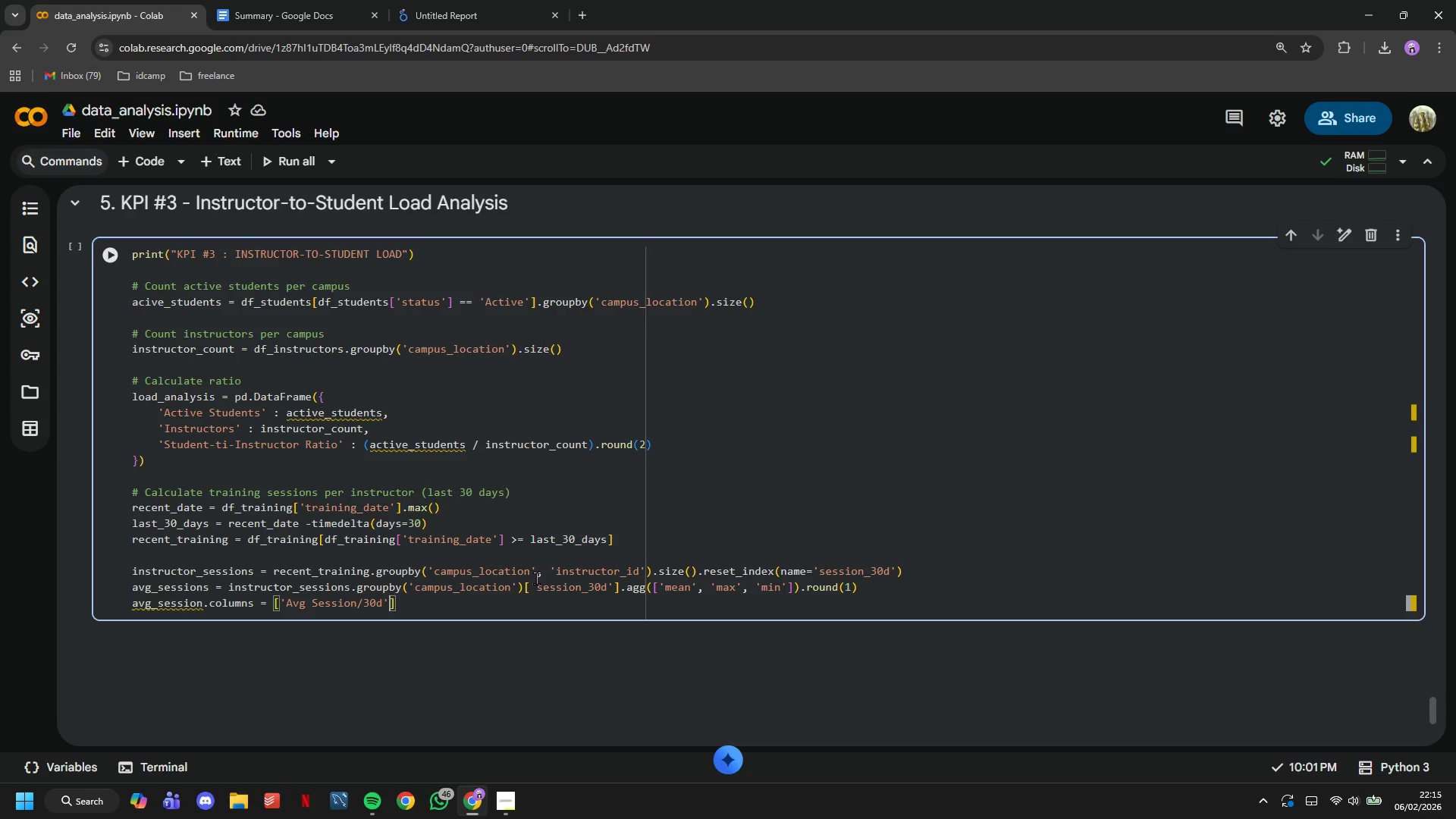 
 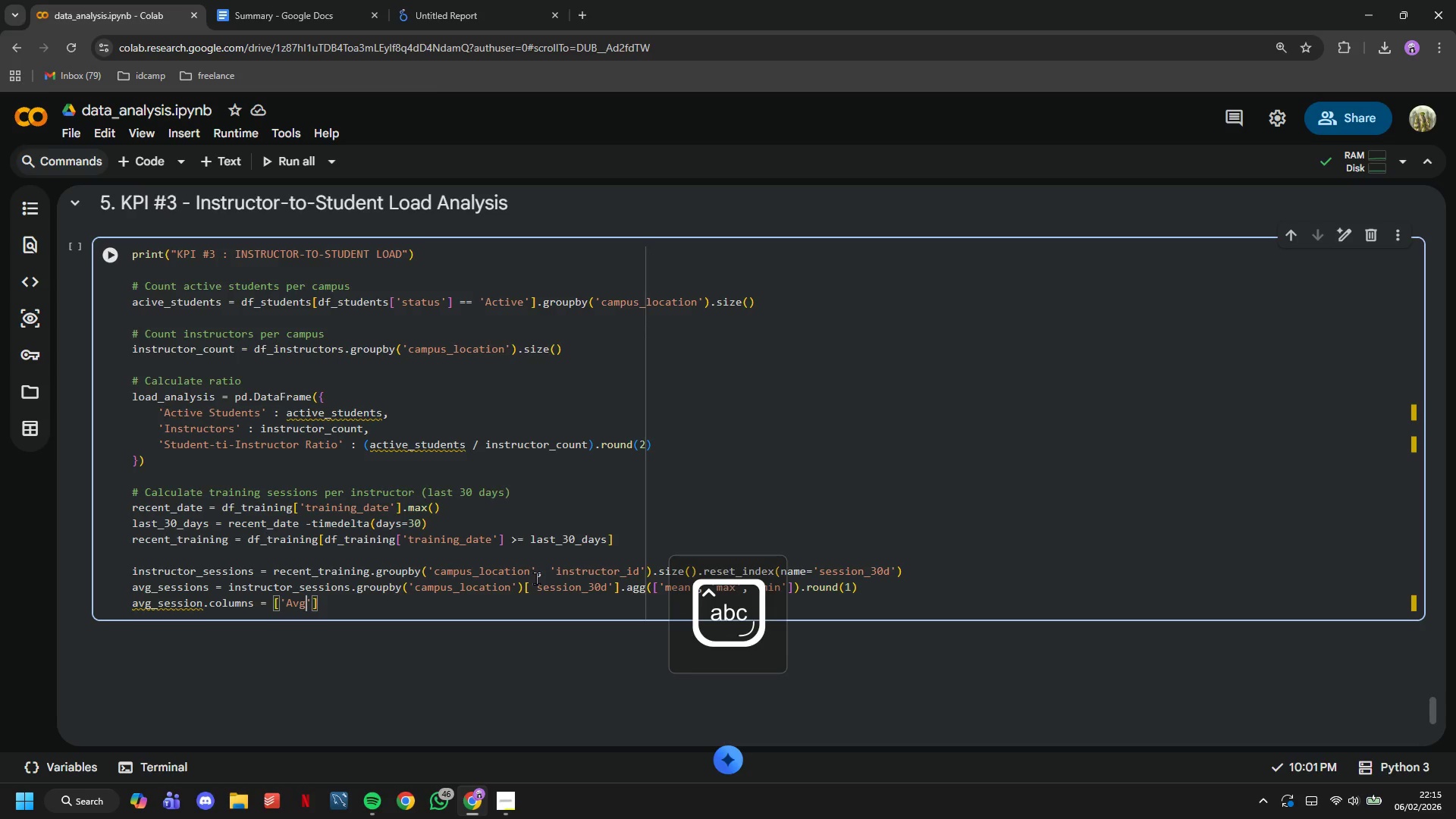 
key(ArrowRight)
 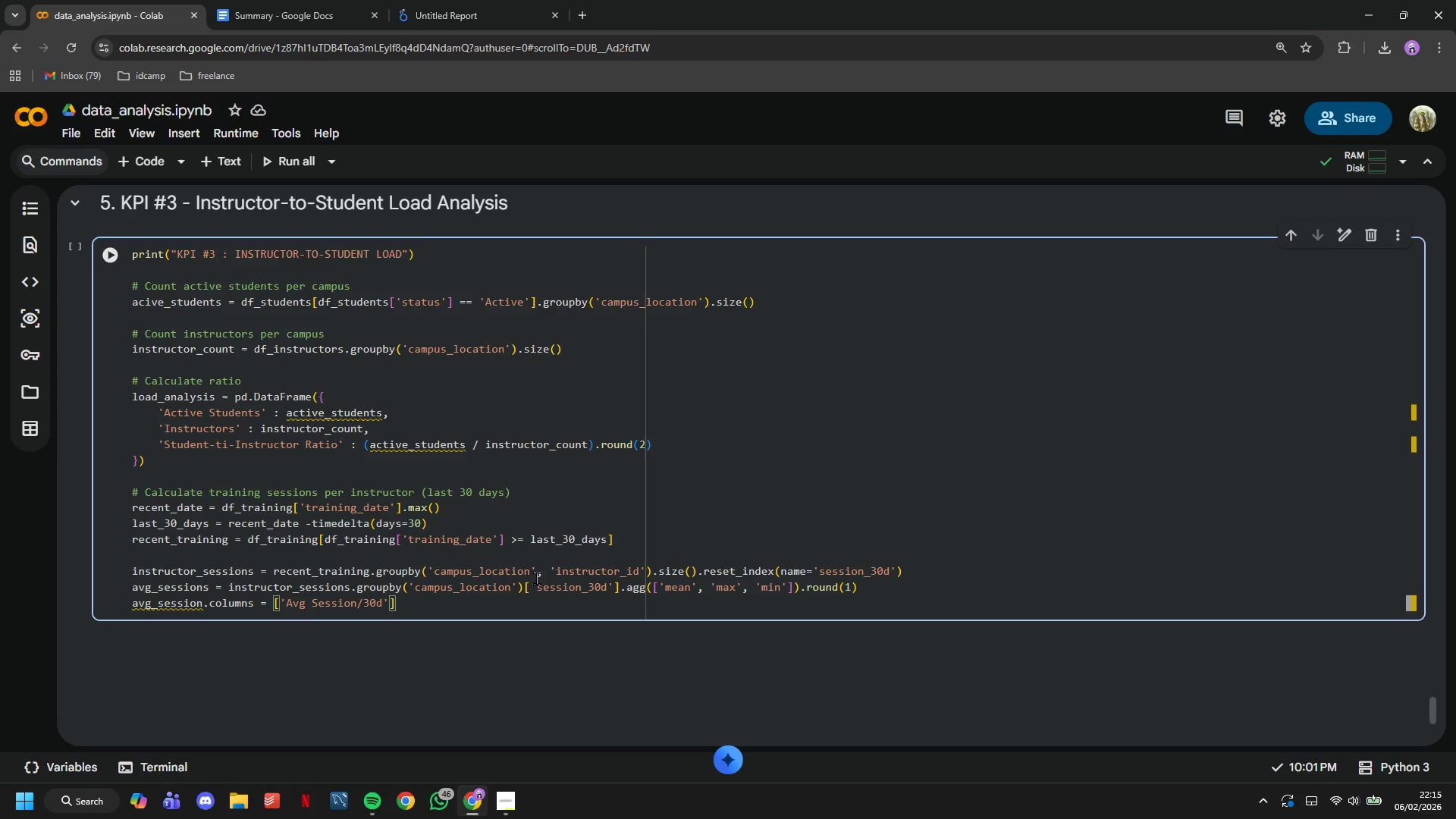 
key(Comma)
 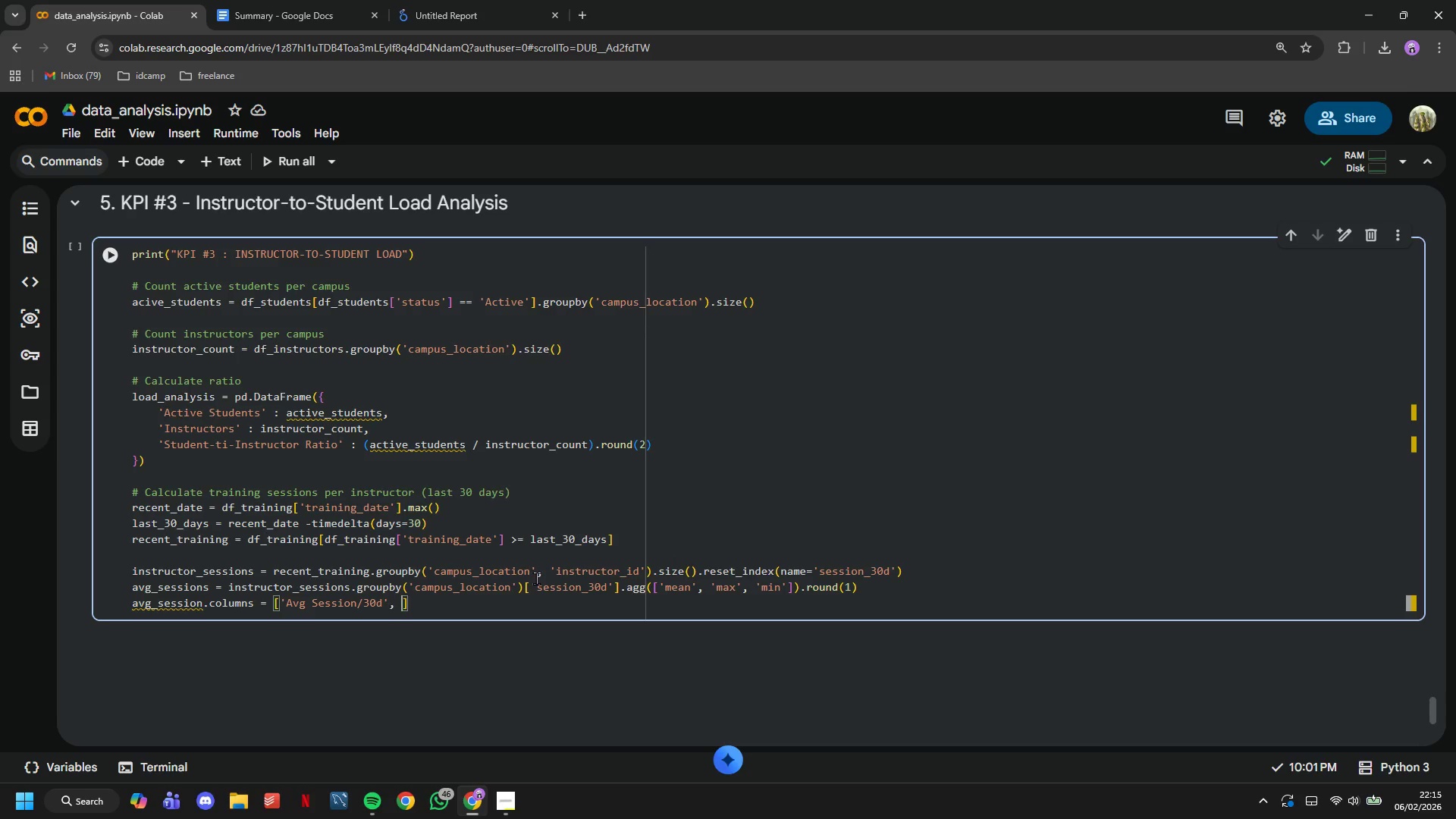 
key(Space)
 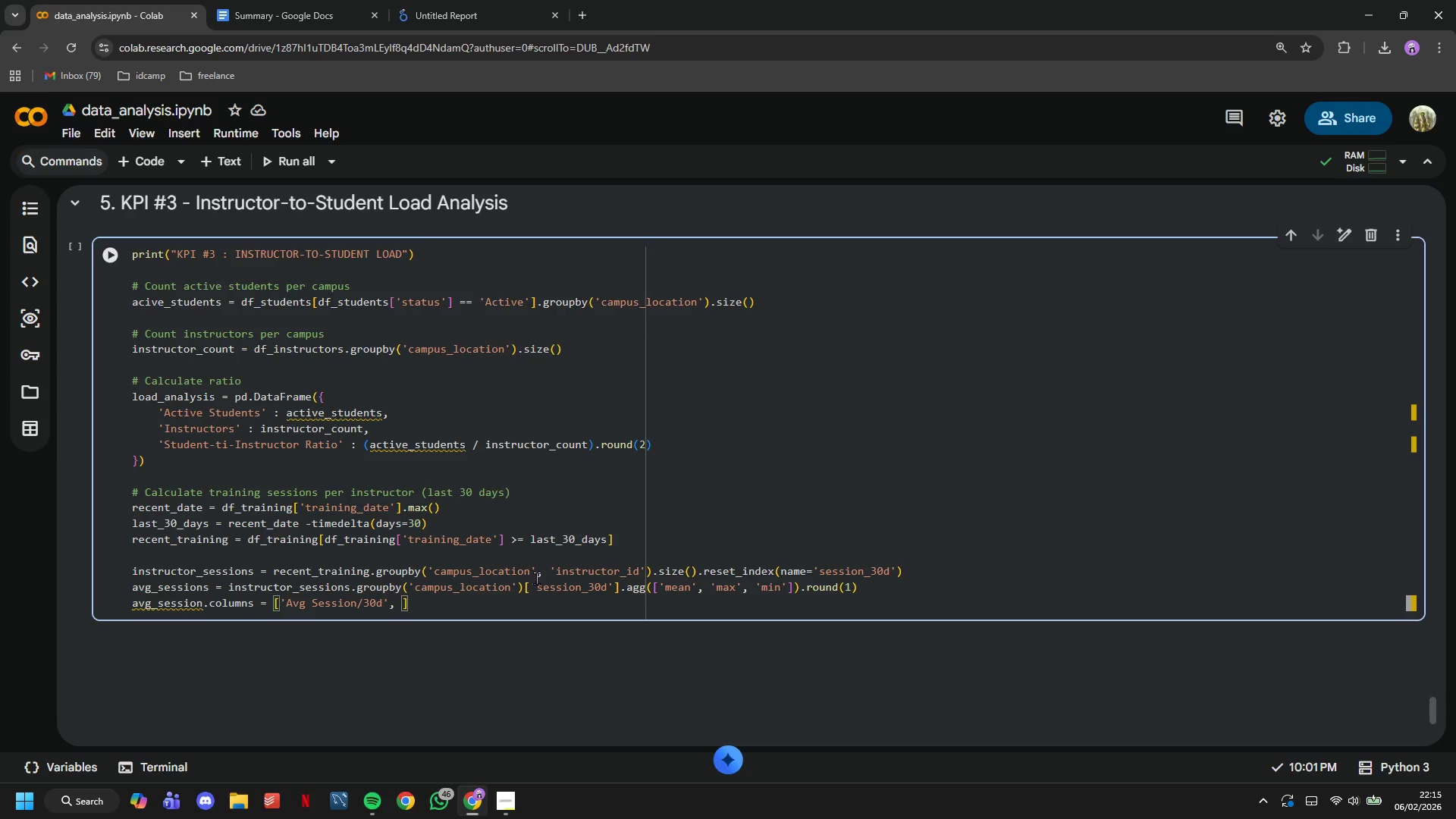 
type('Max Sessions/30d)
 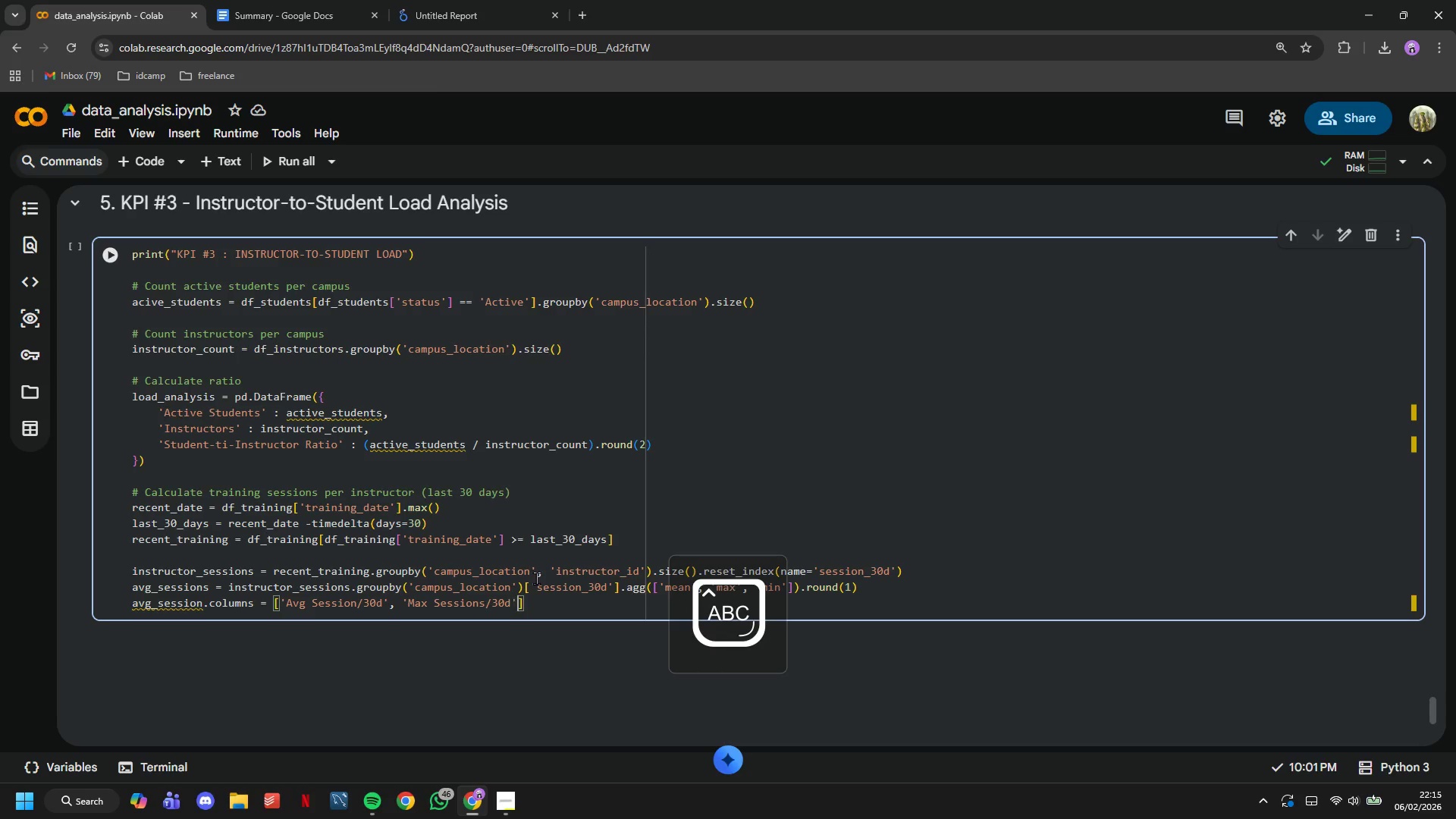 
key(ArrowRight)
 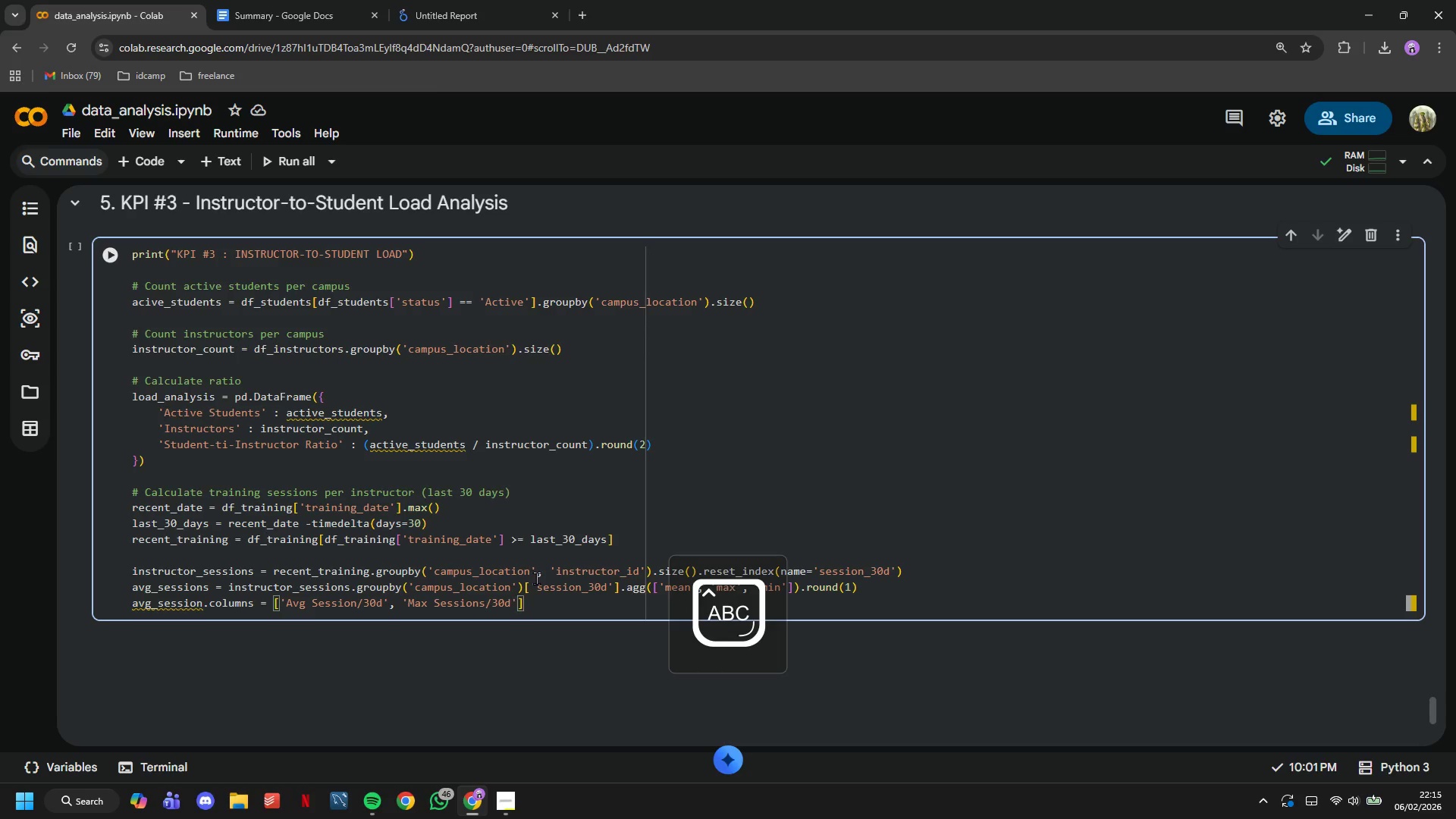 
type(, 'min Sessions/30d)
 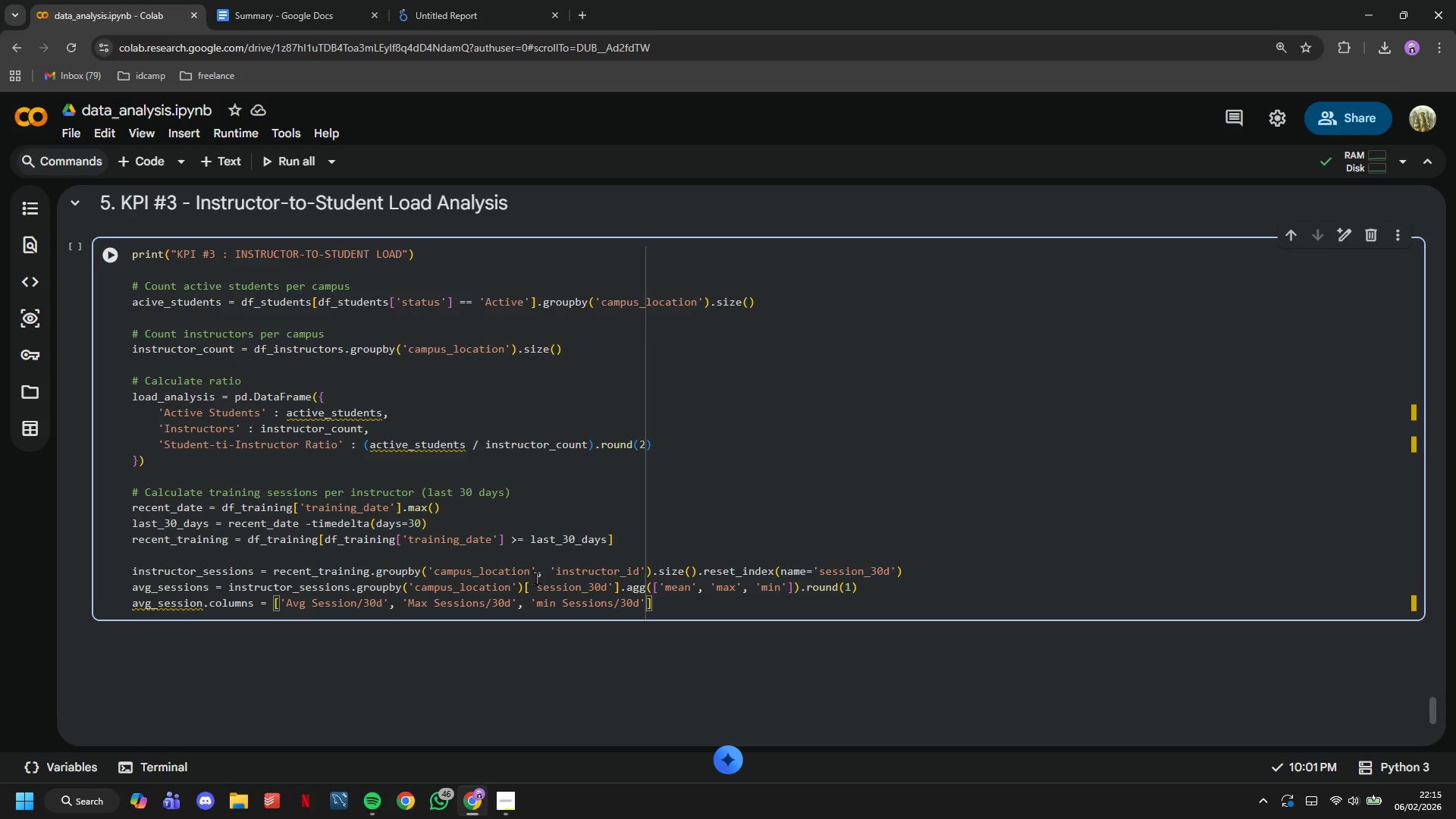 
key(ArrowRight)
 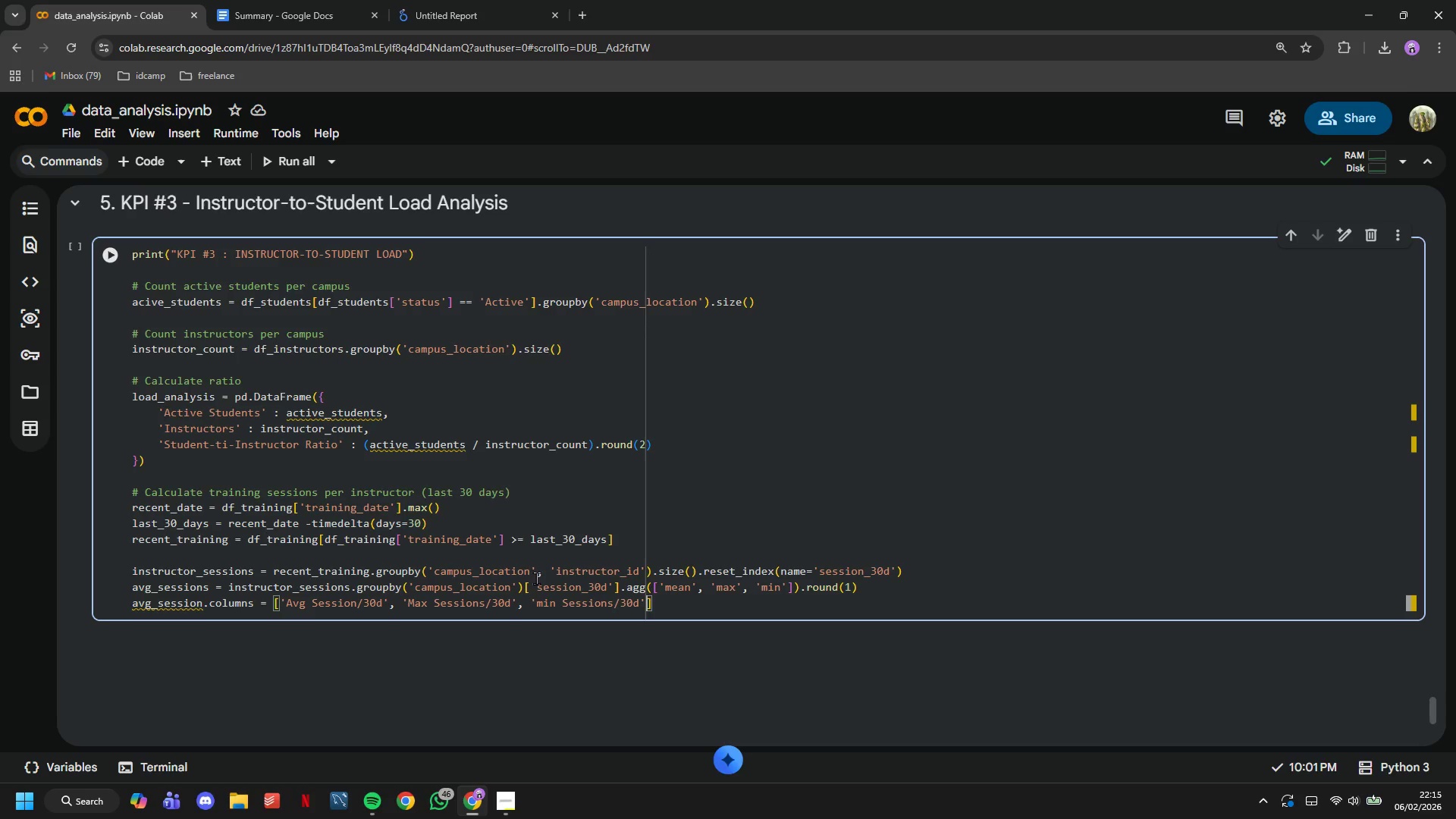 
key(ArrowRight)
 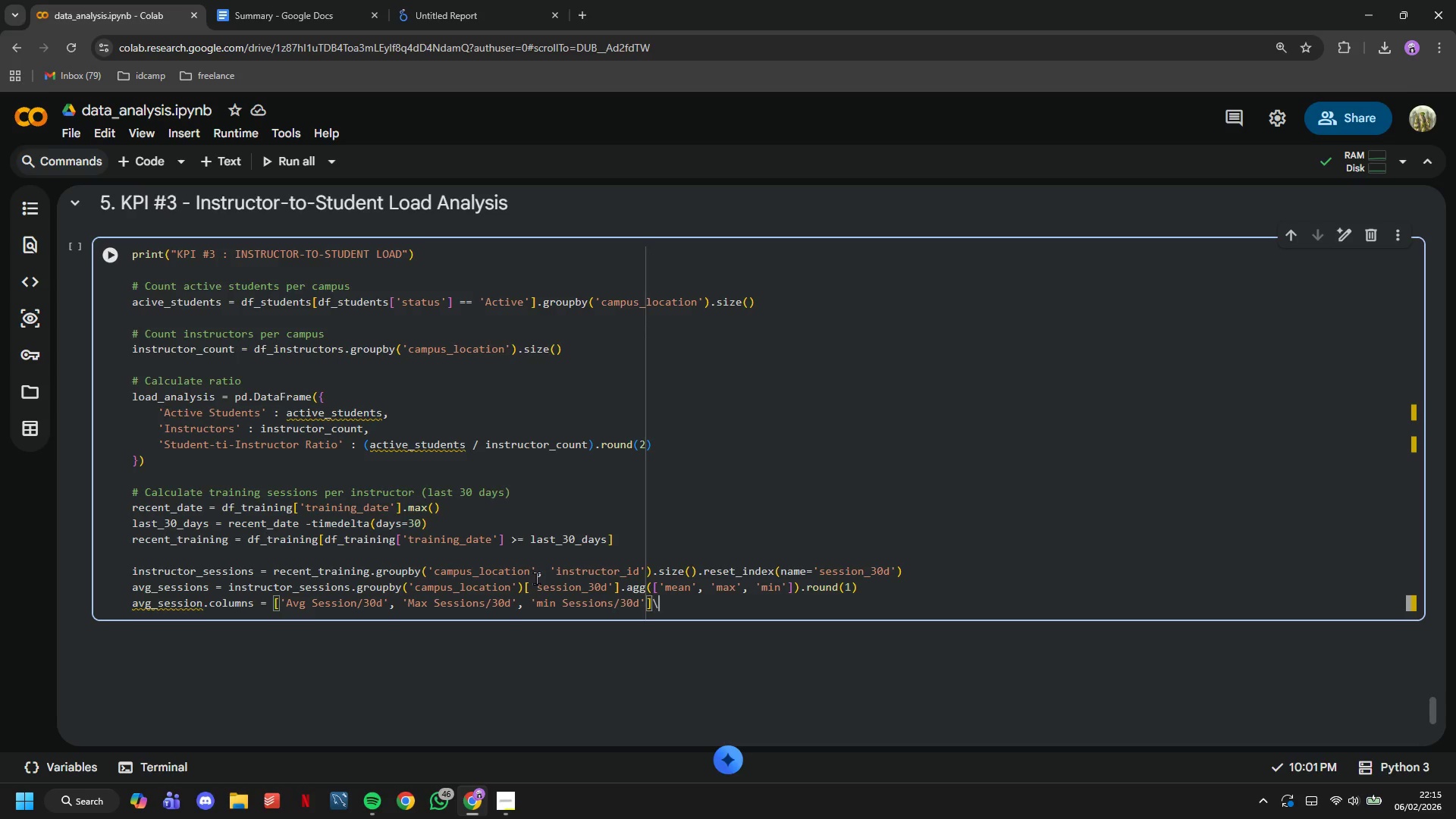 
key(Backslash)
 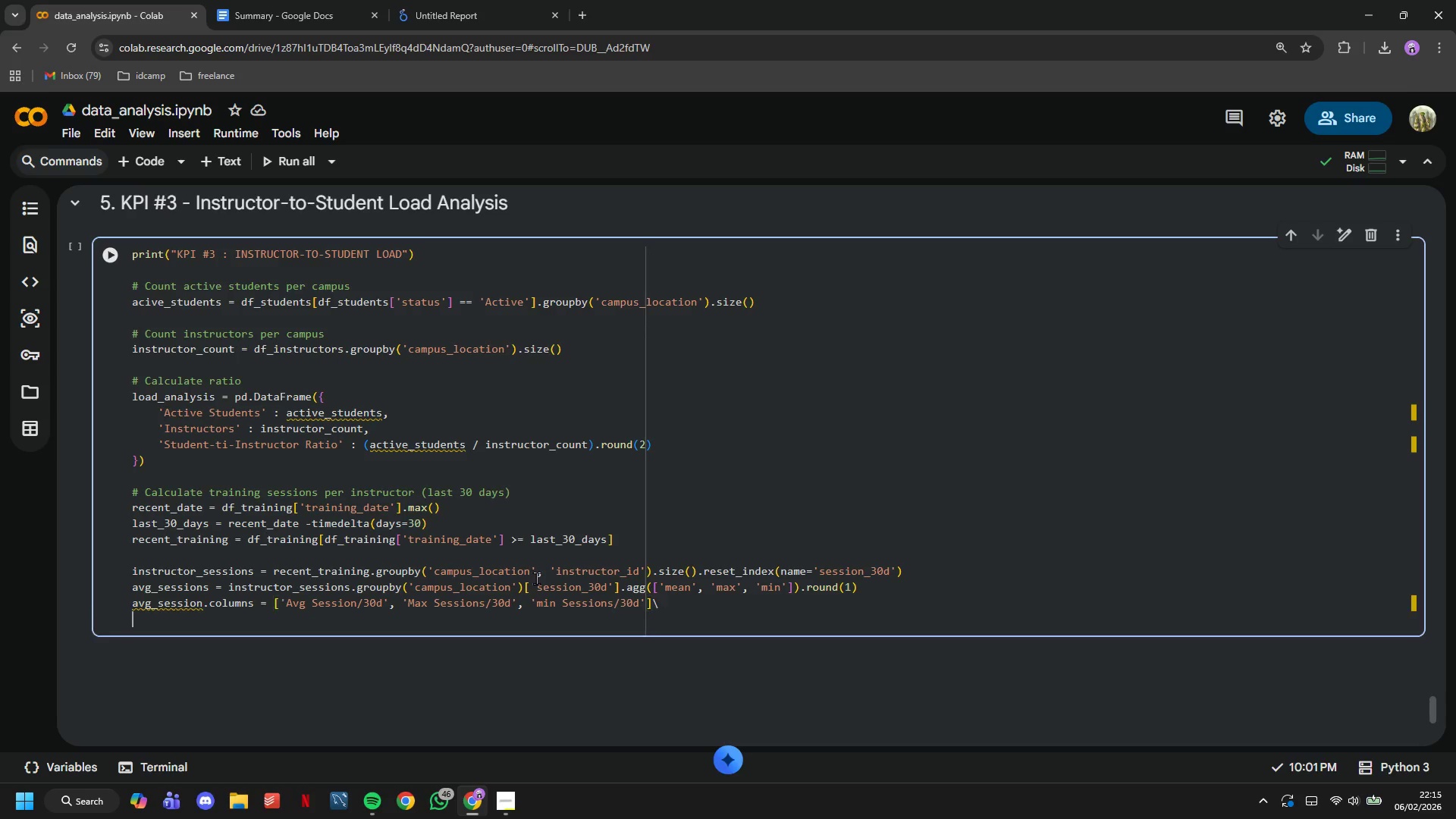 
key(Enter)
 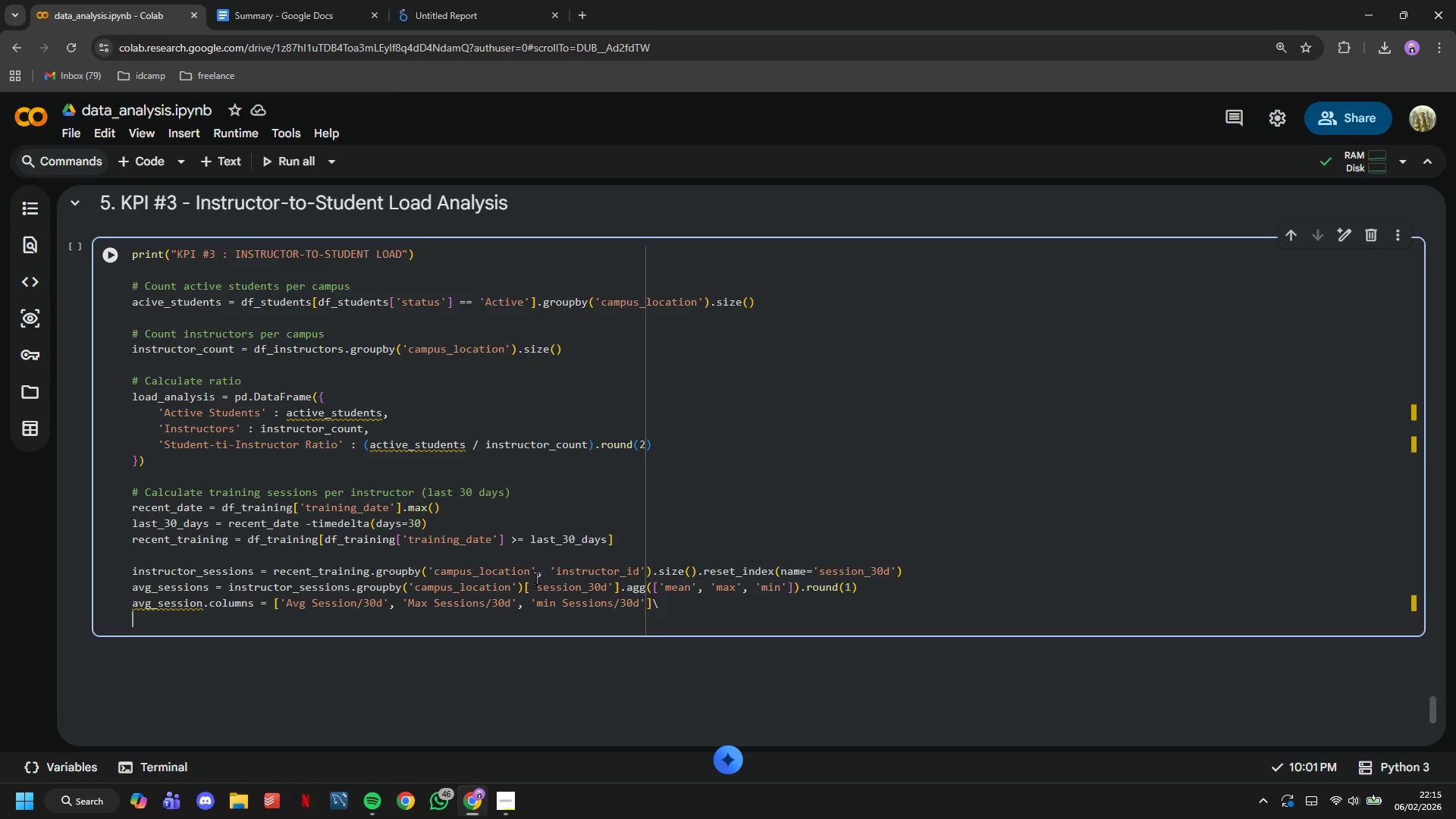 
key(Backspace)
 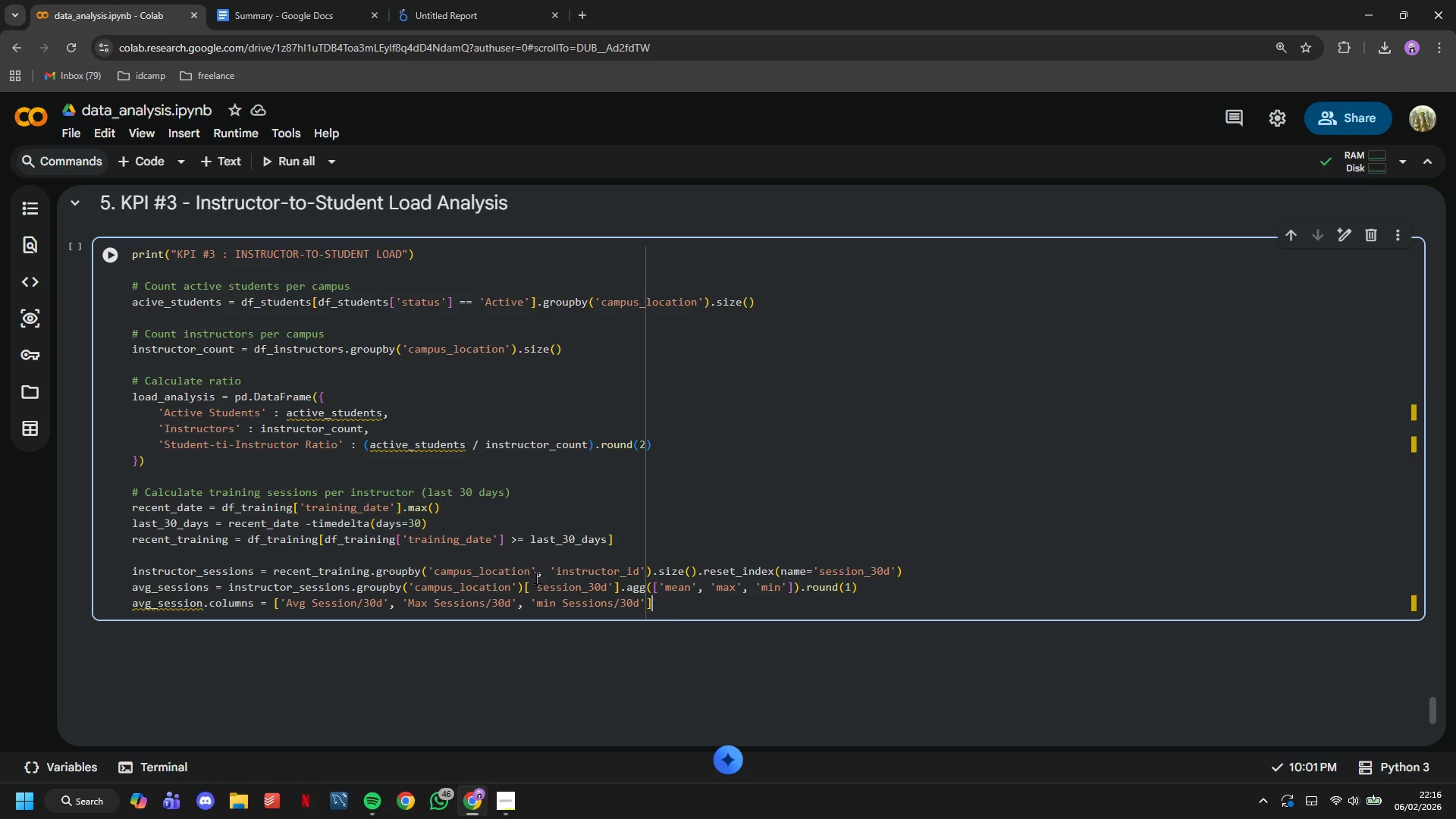 
key(Backspace)
 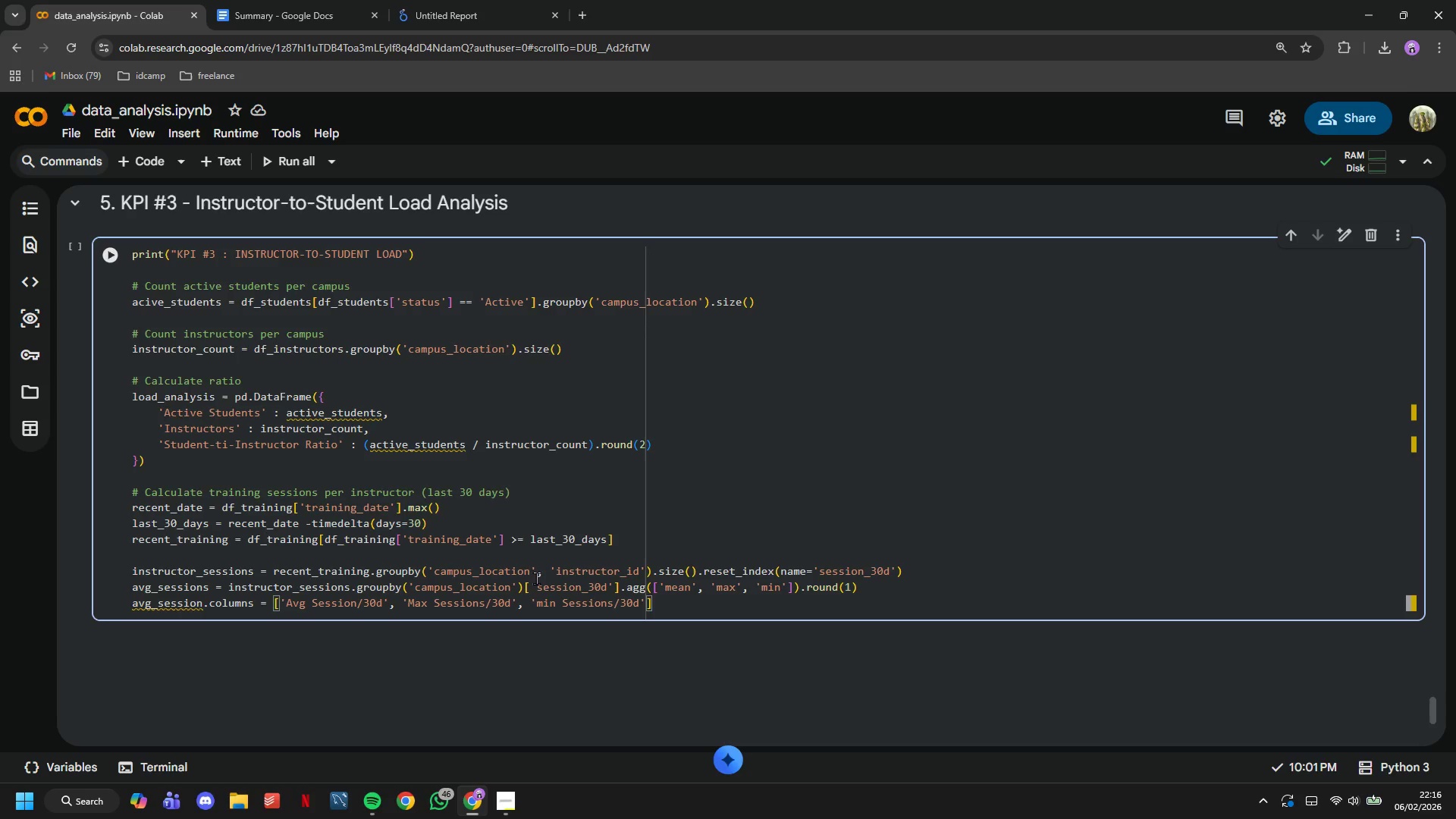 
key(Enter)
 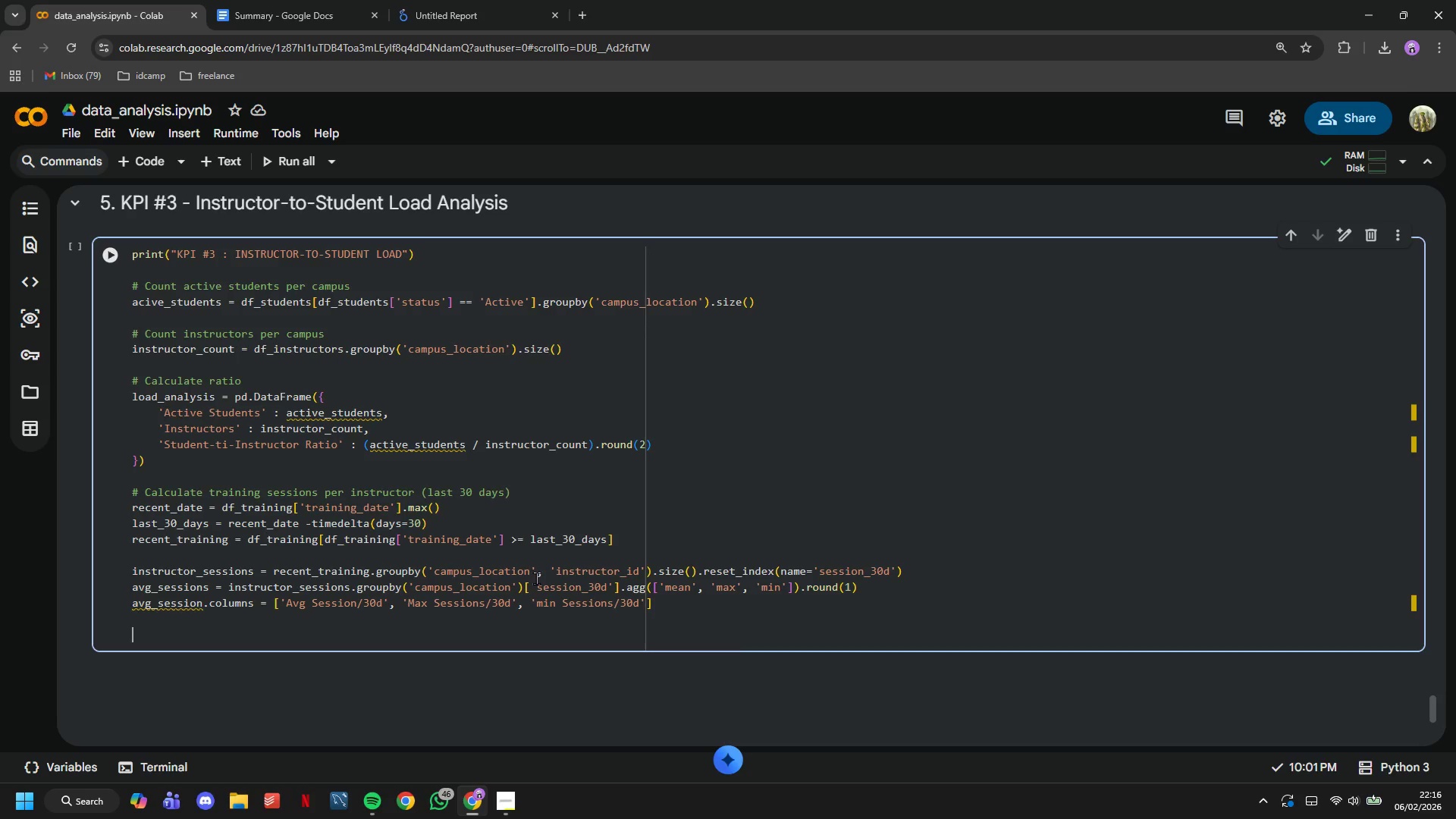 
key(Enter)
 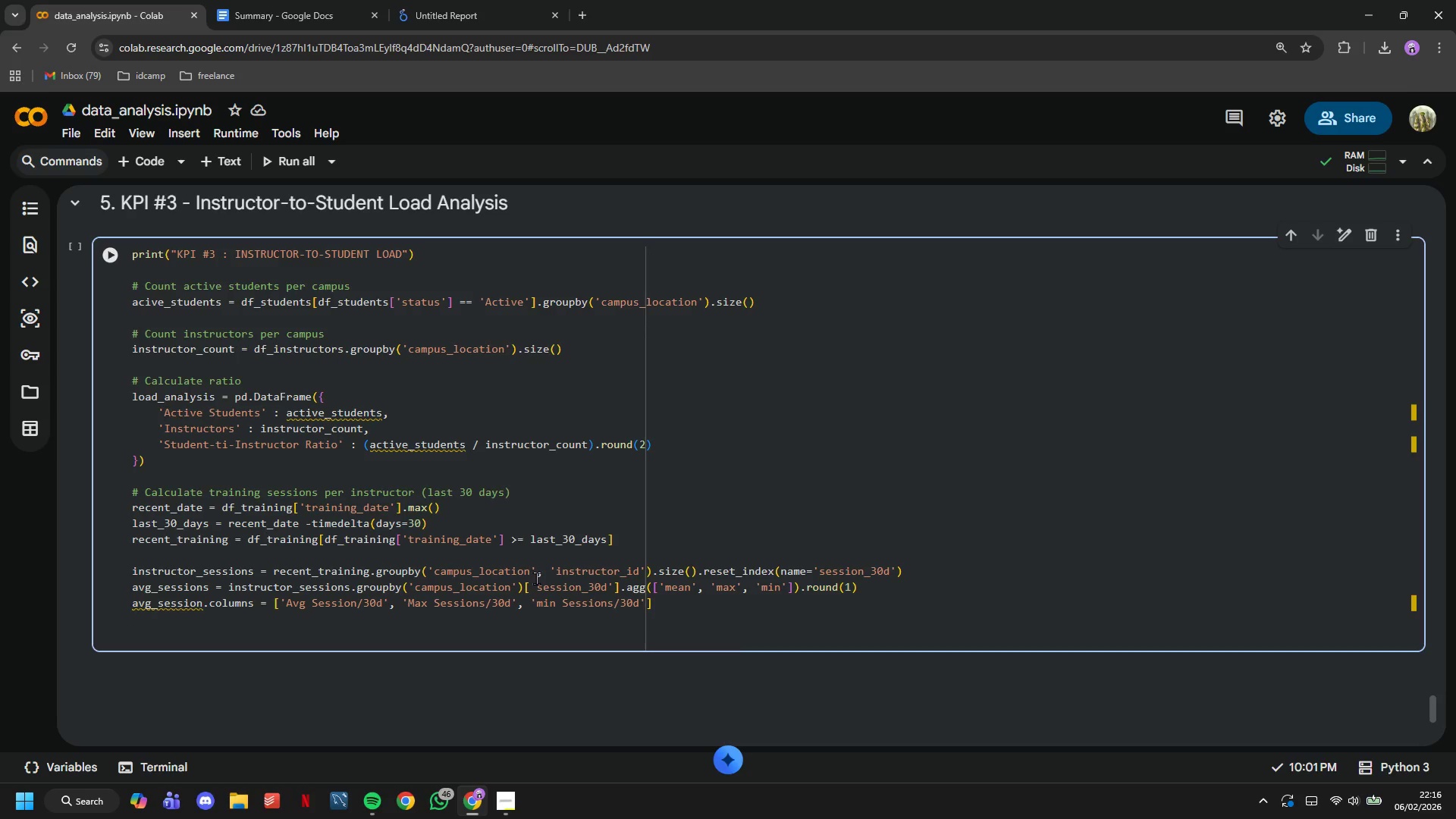 
type(load_analysis = load_analysis.join(avg_sessions)
 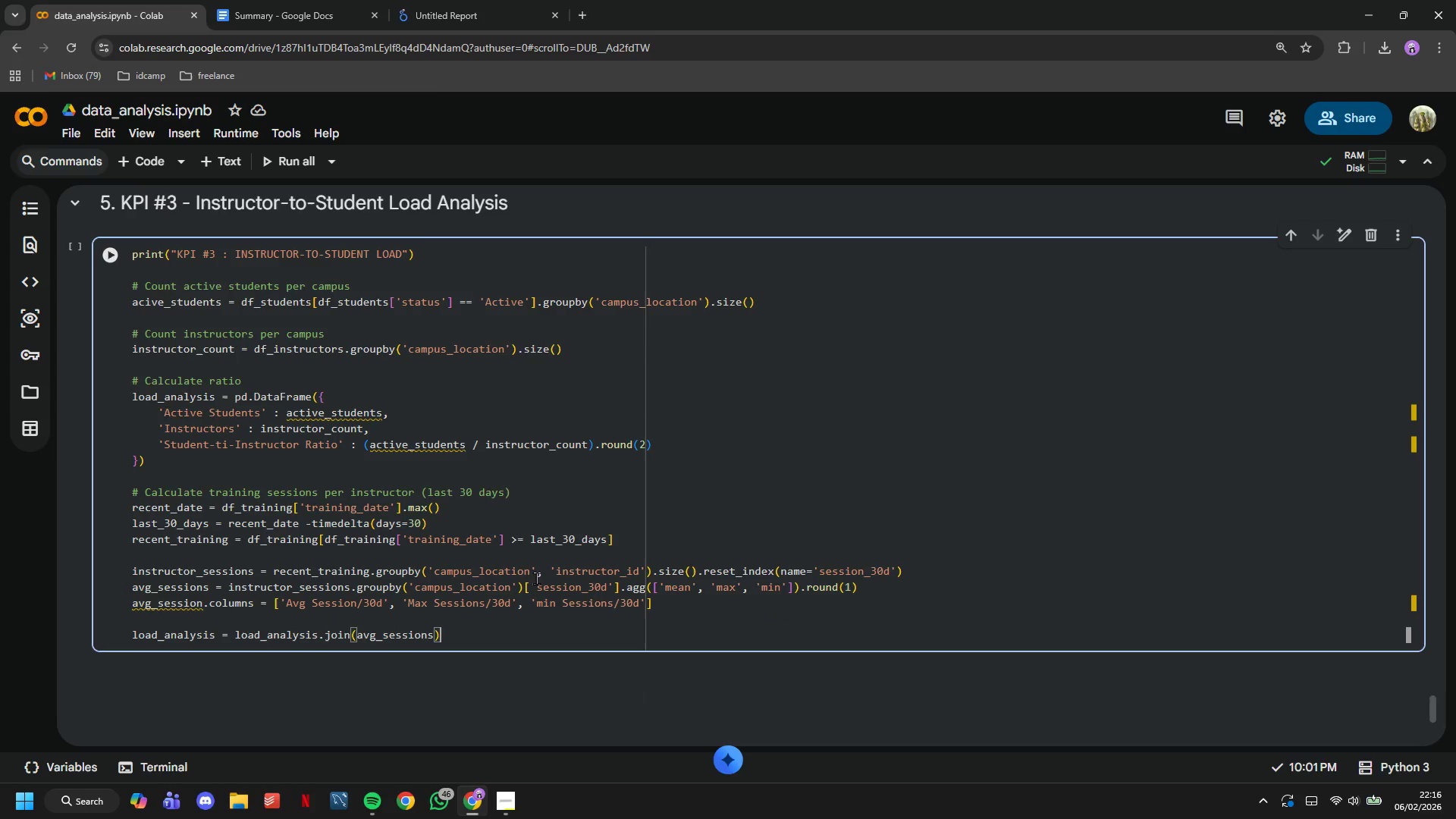 
 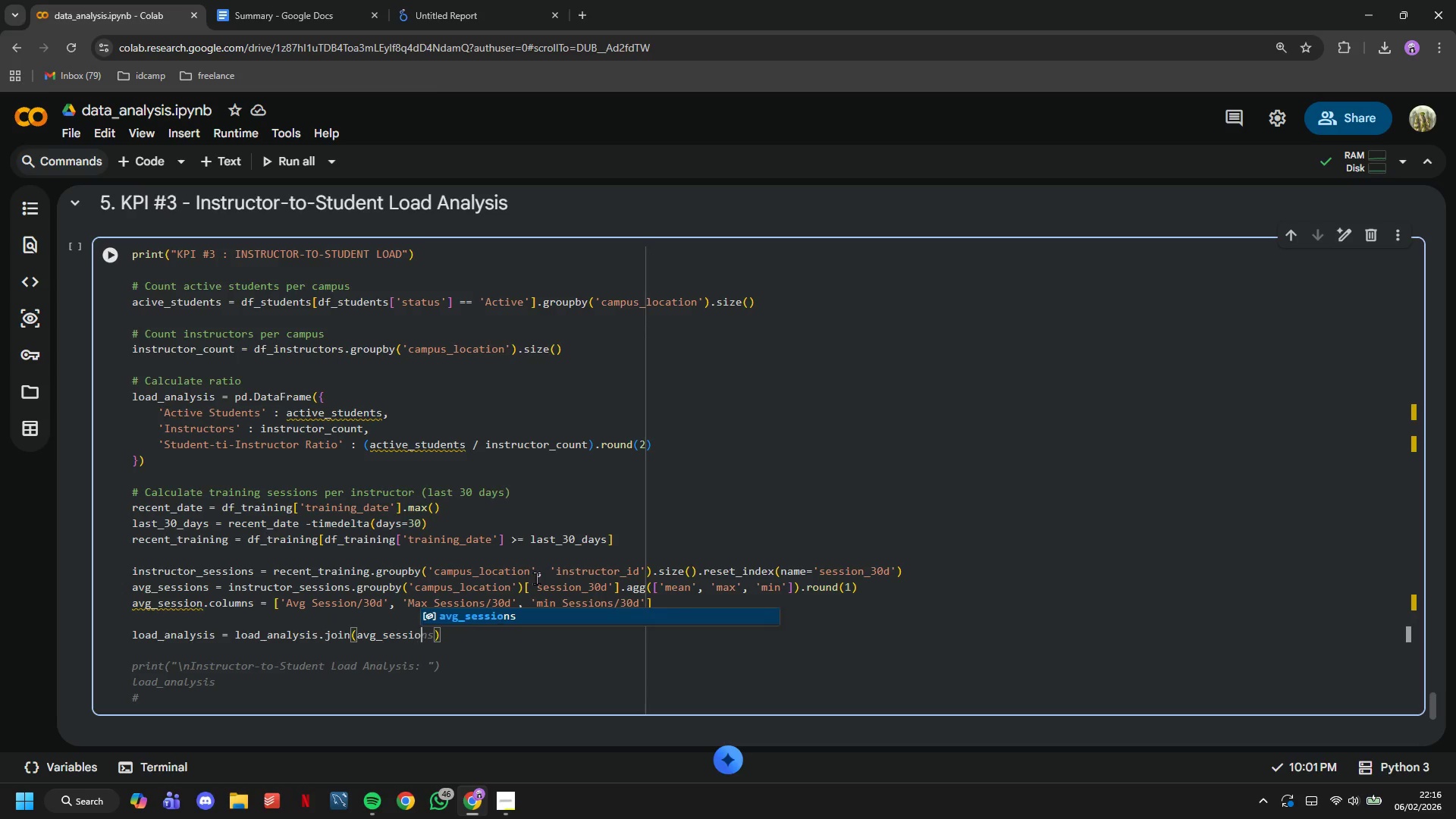 
key(ArrowRight)
 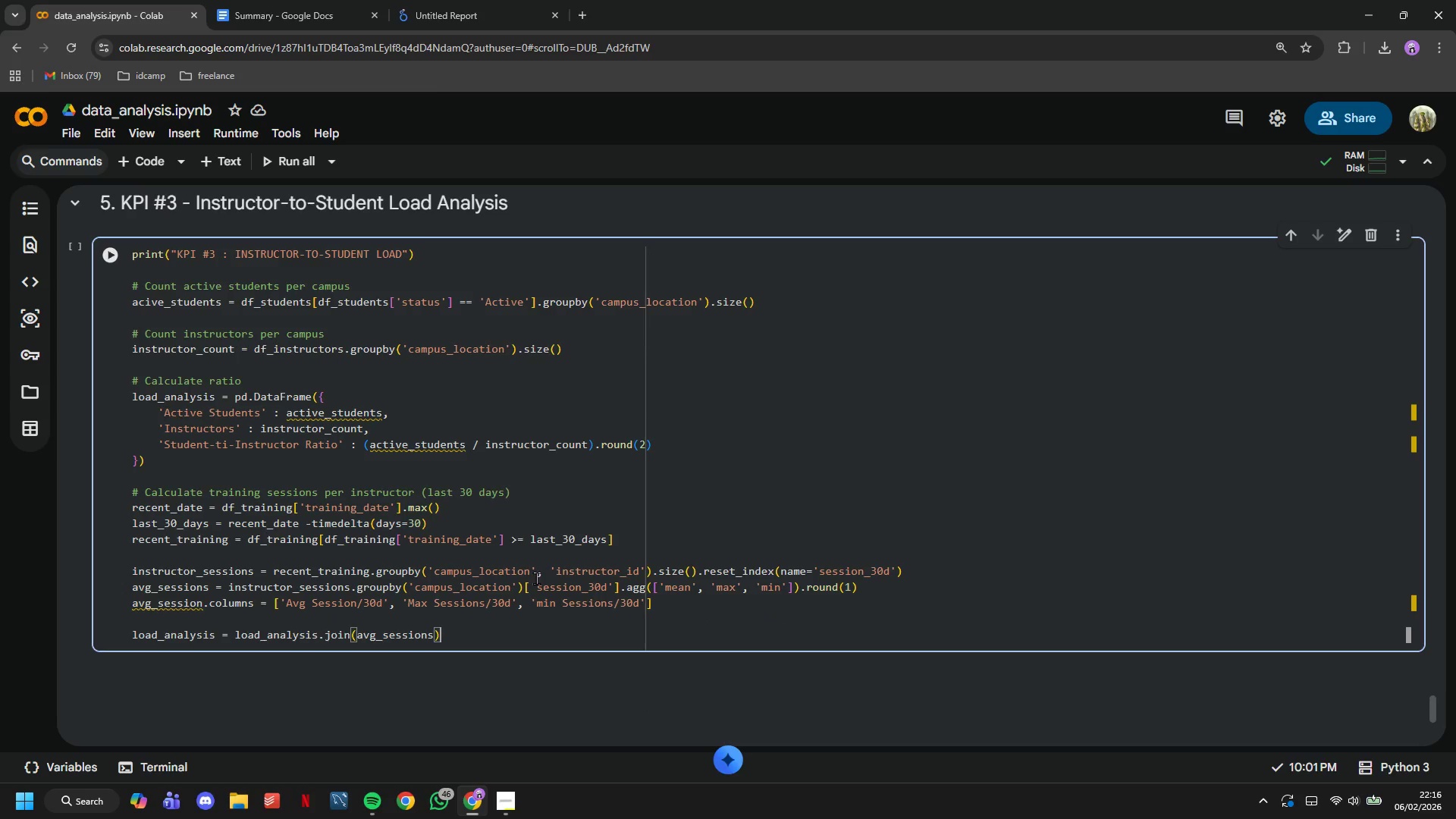 
key(Enter)
 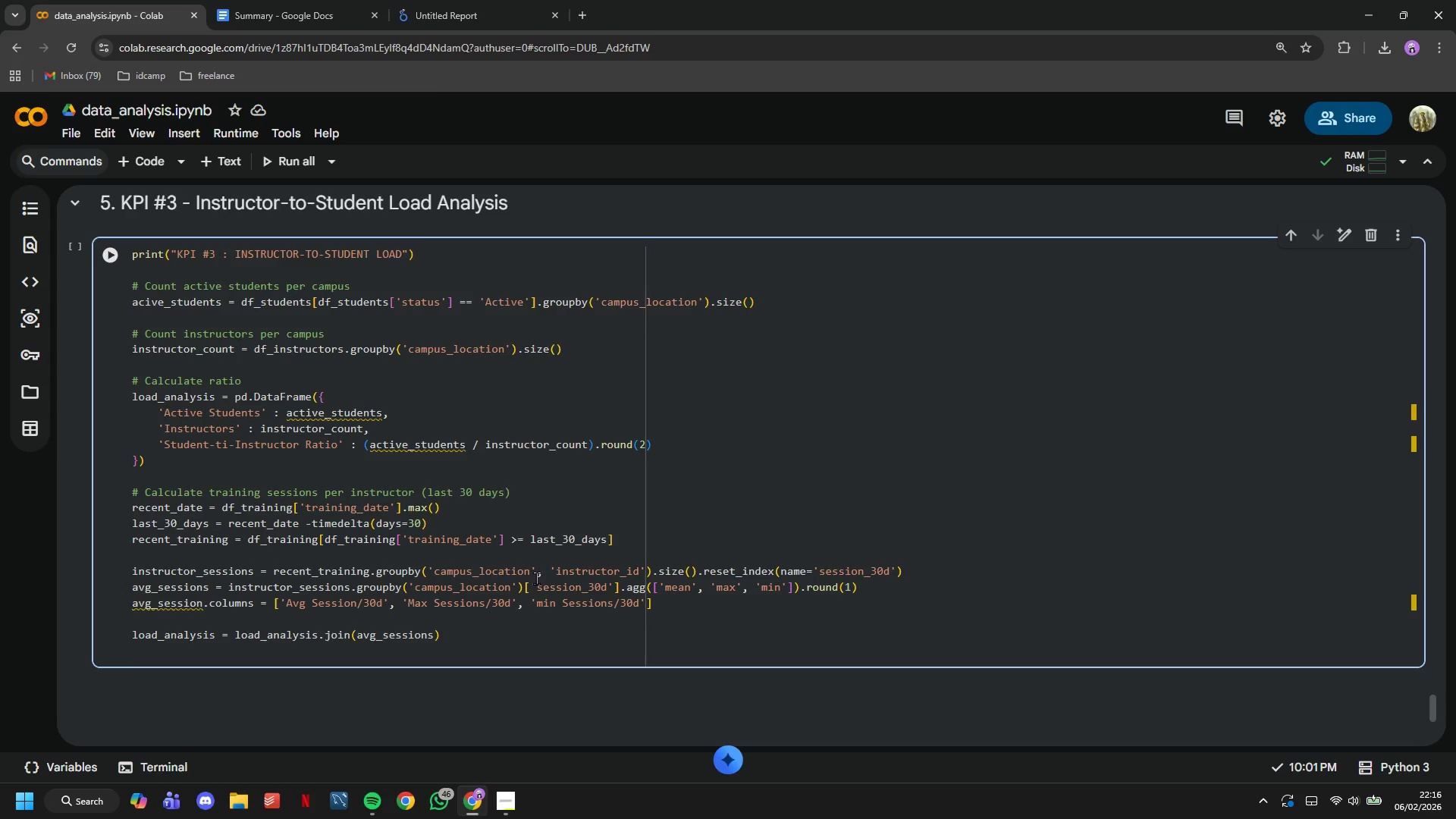 
type(load_analysis = load_analysis.sort_values('Student-to-Instructor Ratio)
 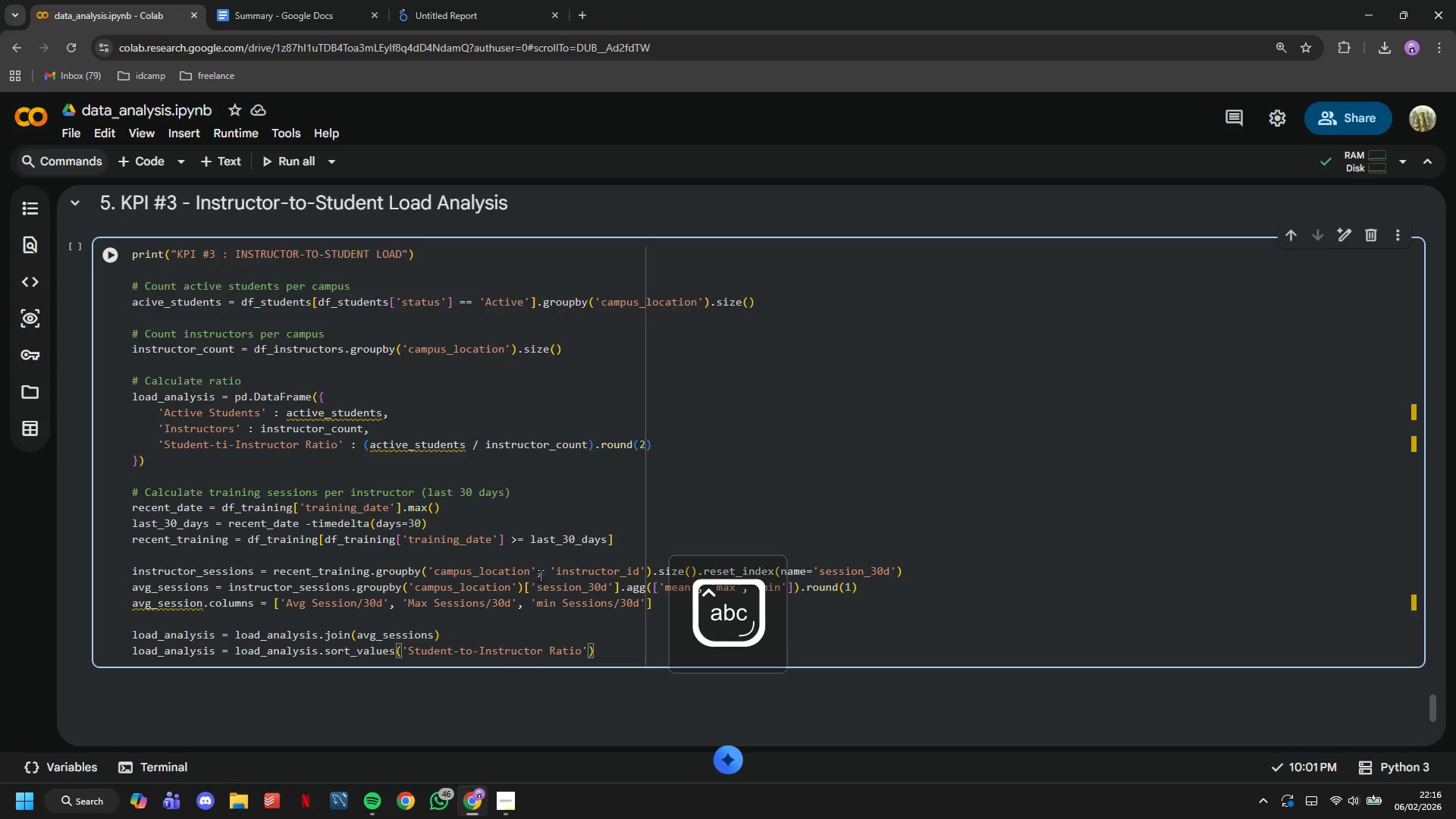 
scroll: coordinate [560, 505], scroll_direction: down, amount: 1.0
 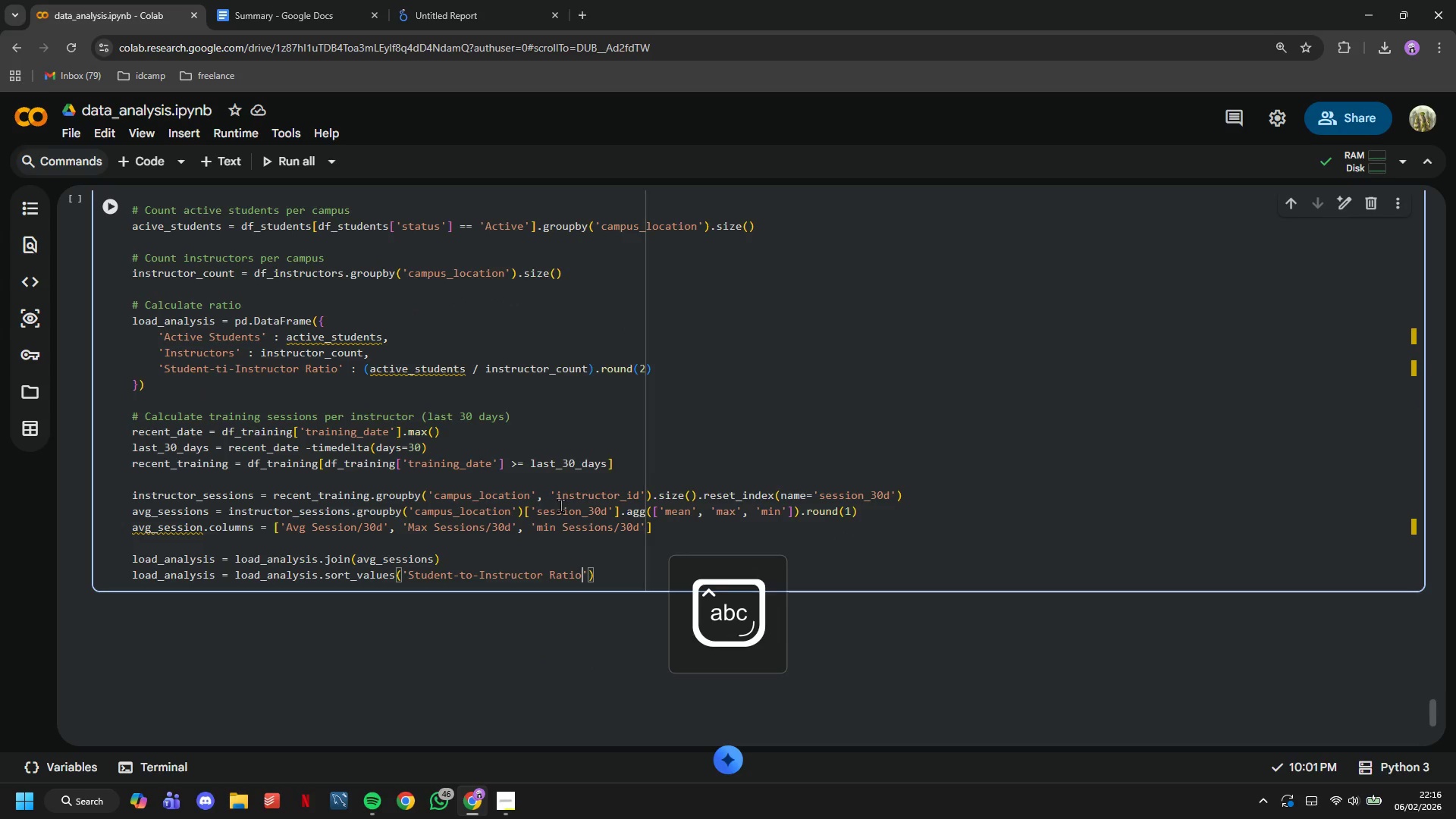 
key(ArrowRight)
 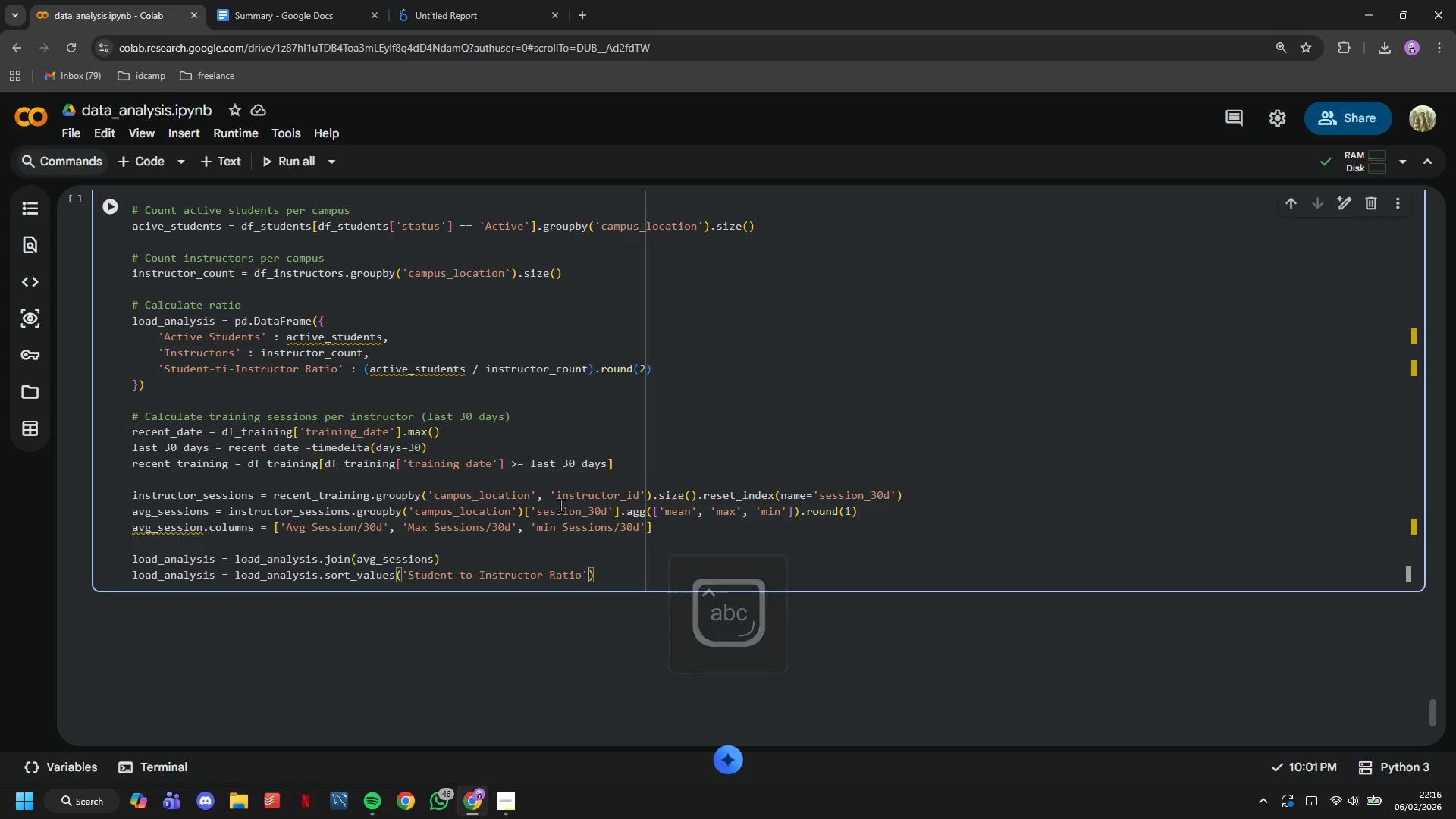 
type(, ascending=False)
 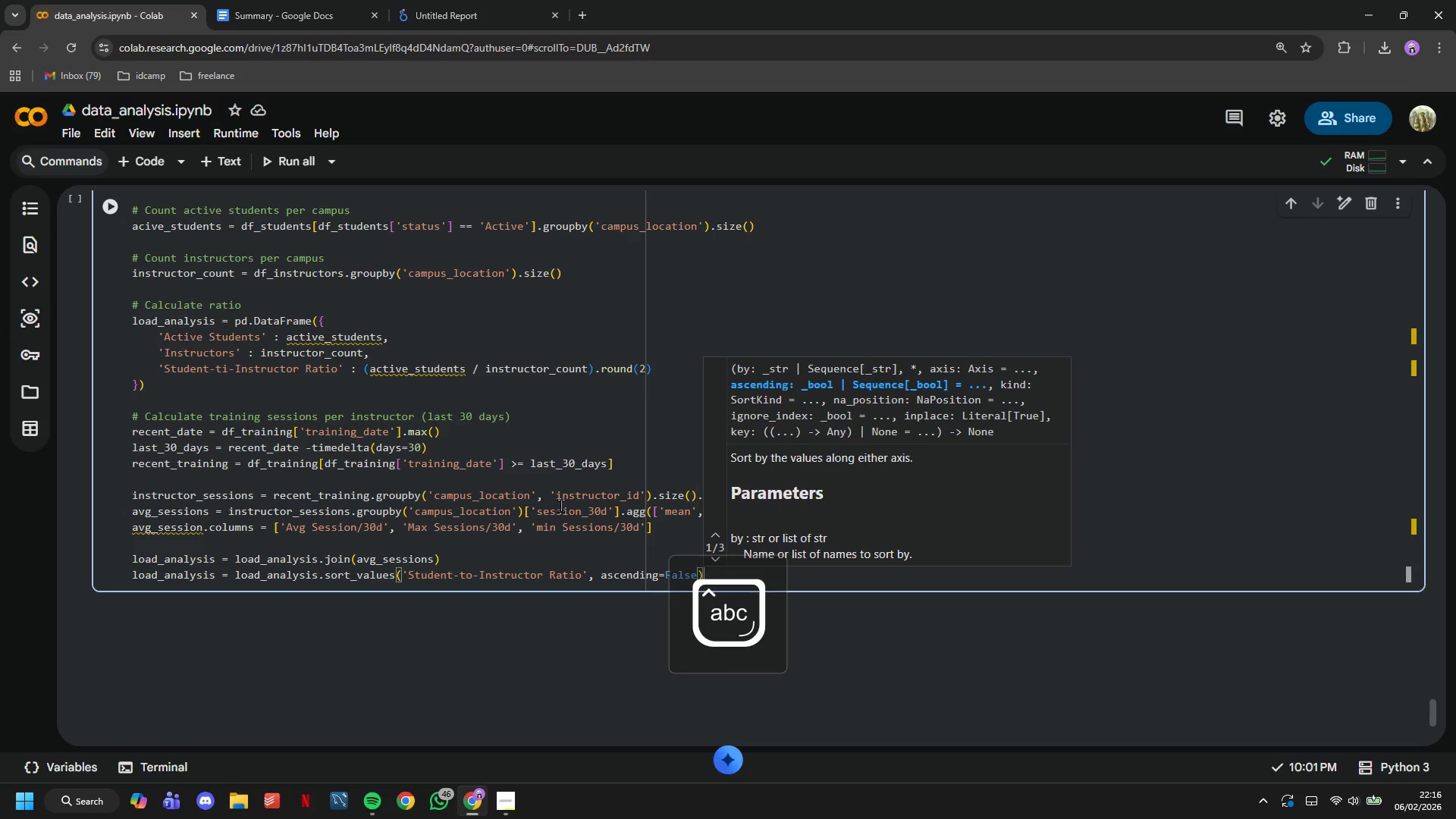 
key(ArrowRight)
 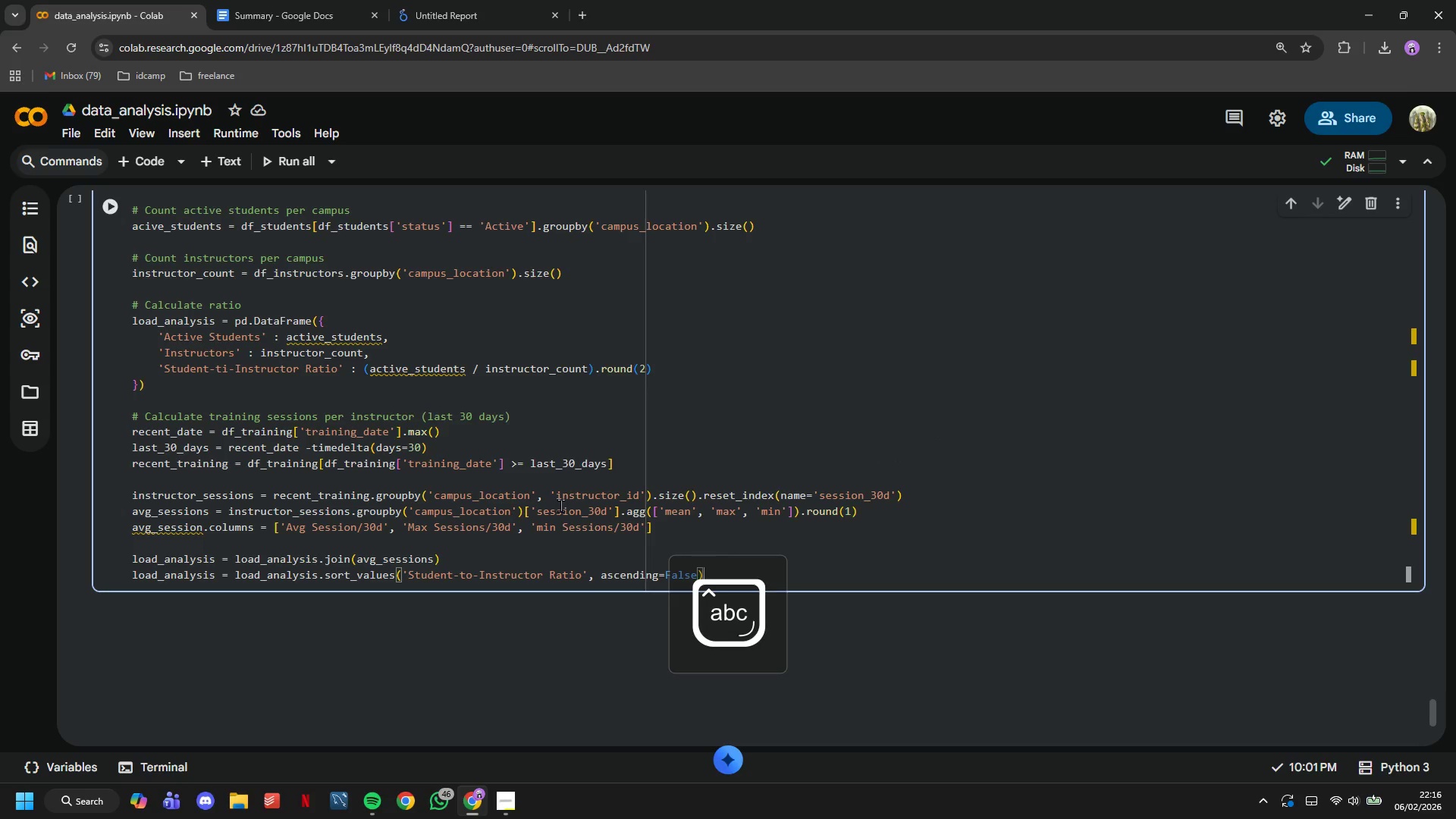 
key(Enter)
 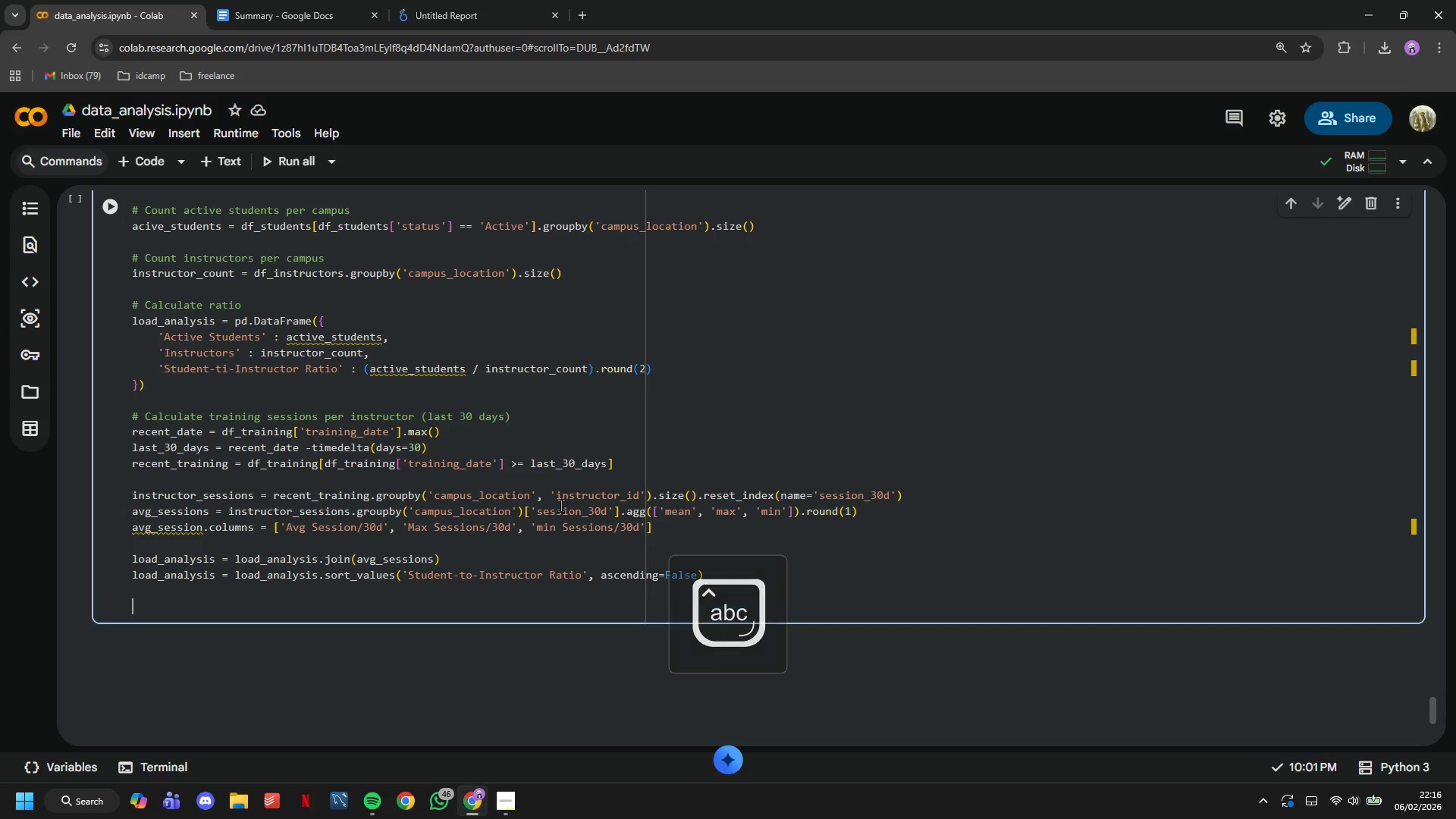 
key(Enter)
 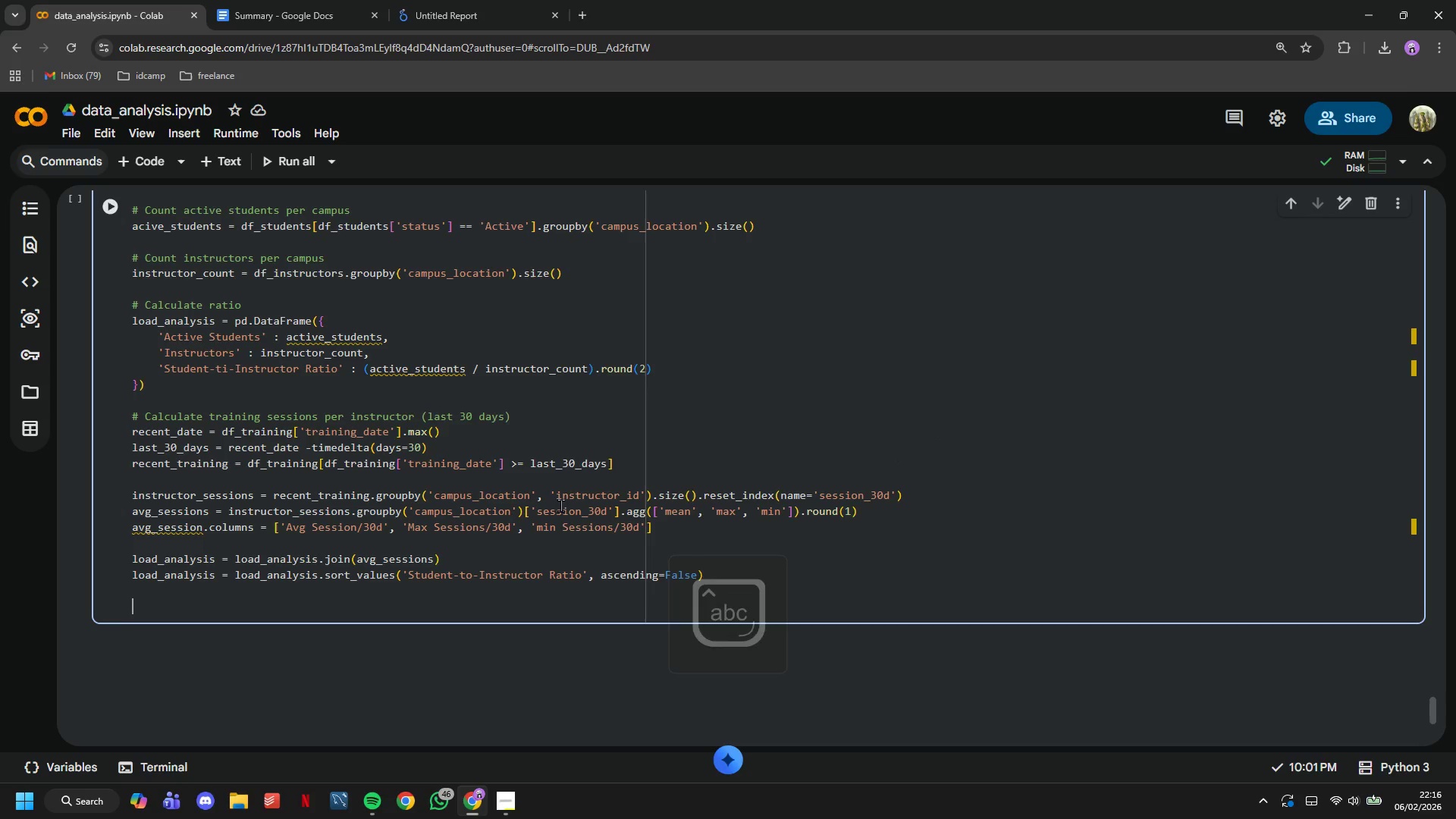 
type(print("Instructor Lod by Campus:)
 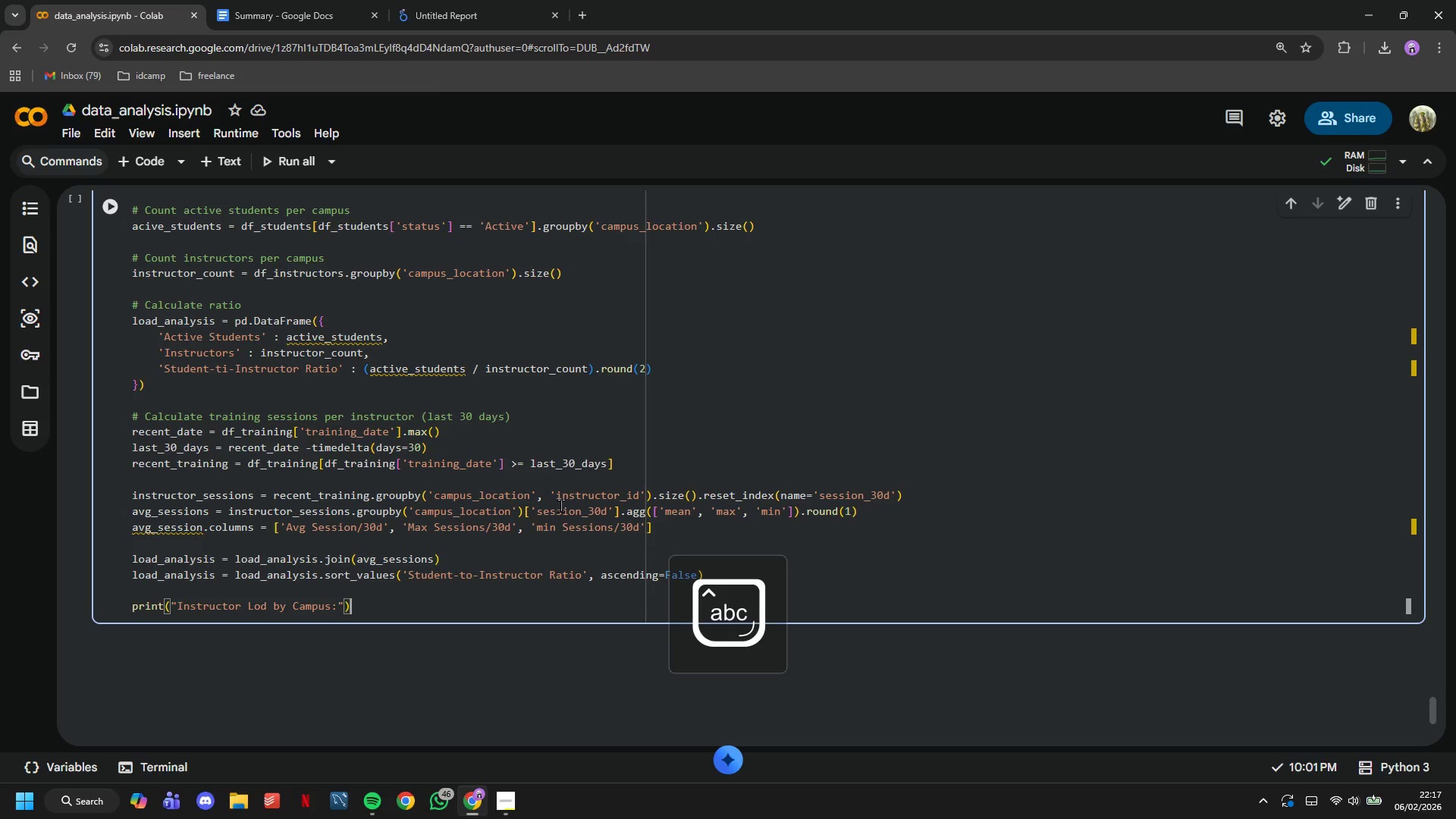 
 